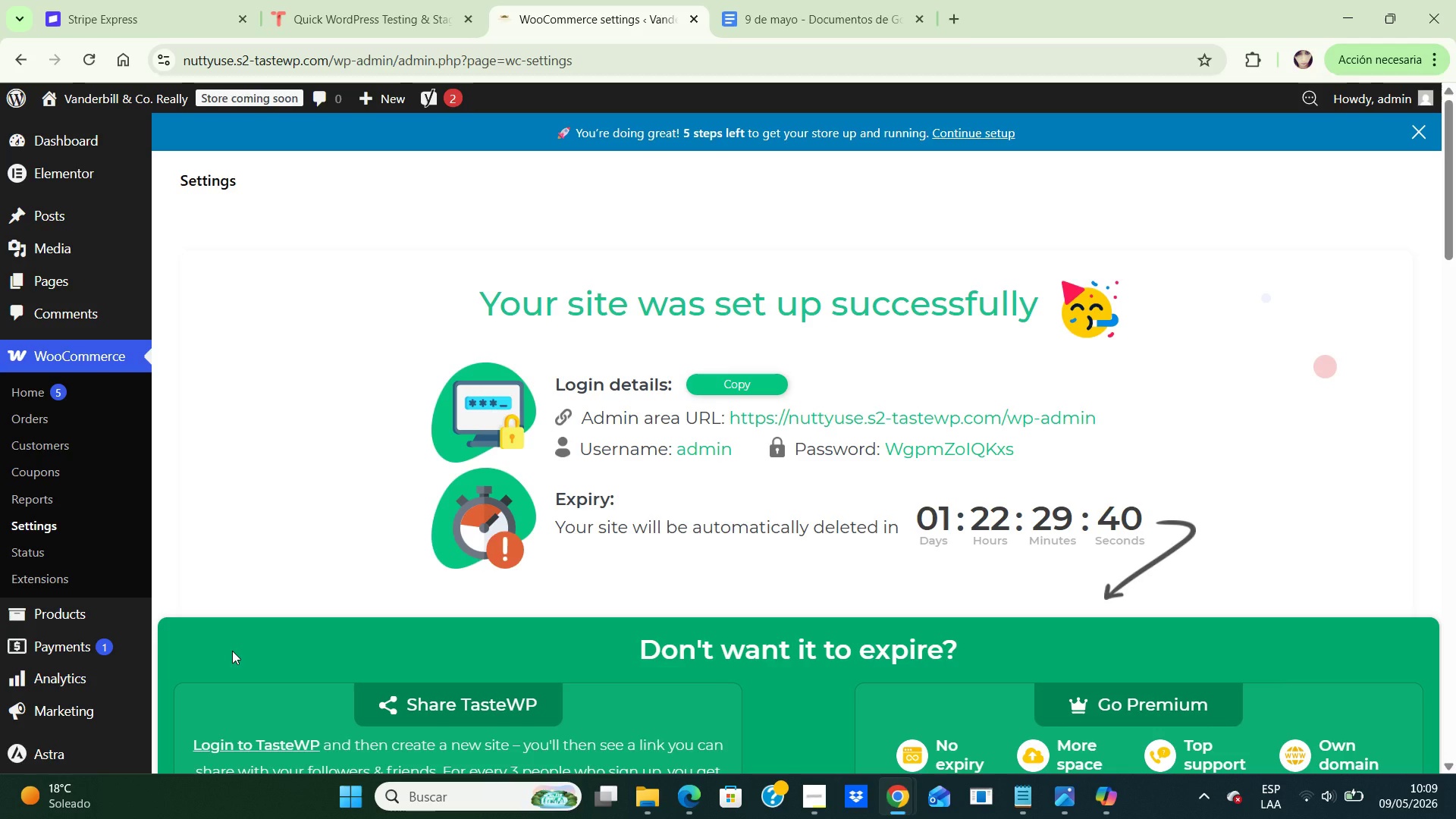 
wait(41.08)
 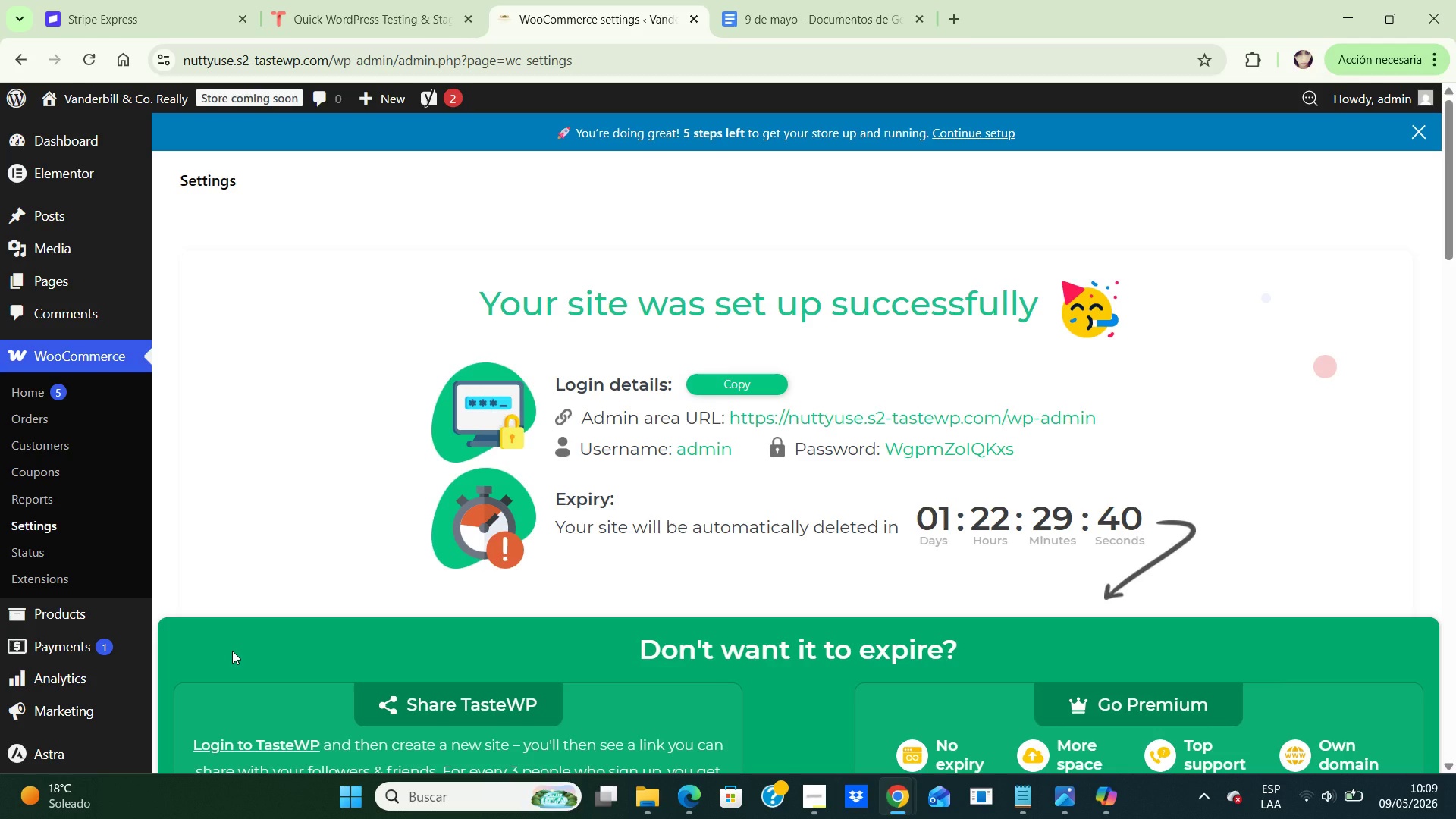 
left_click_drag(start_coordinate=[1451, 239], to_coordinate=[1451, 404])
 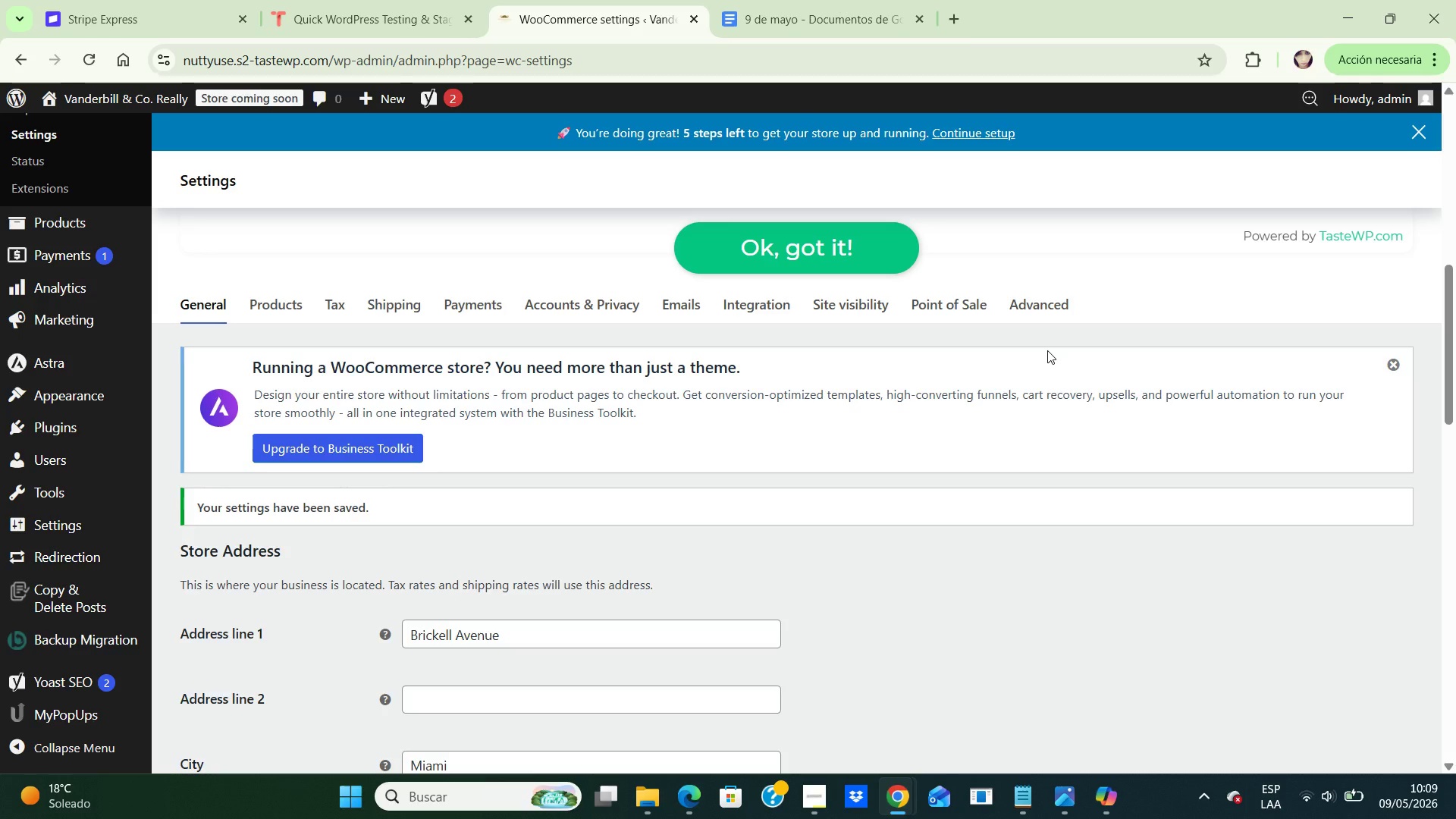 
wait(19.87)
 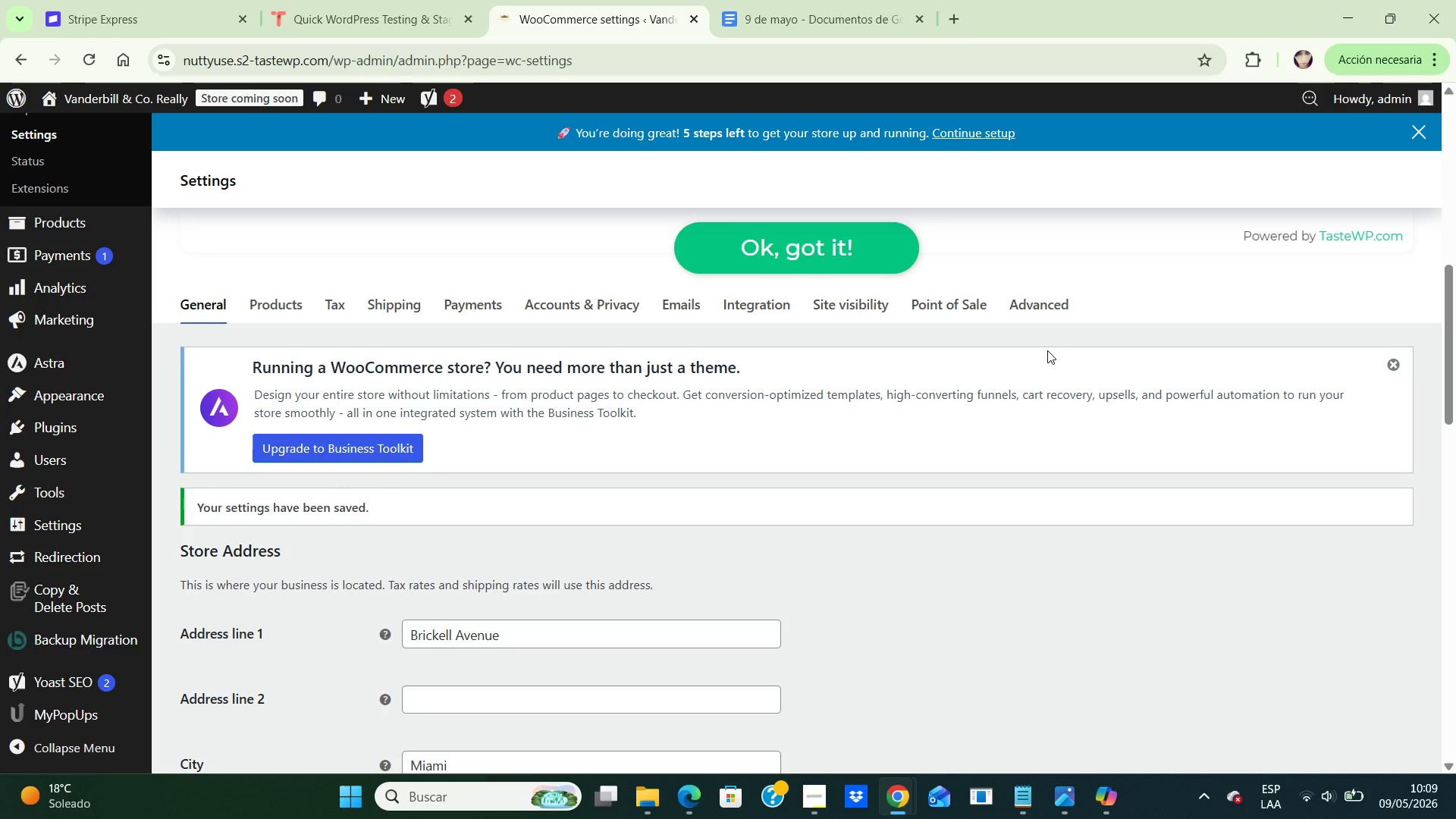 
mouse_move([124, 240])
 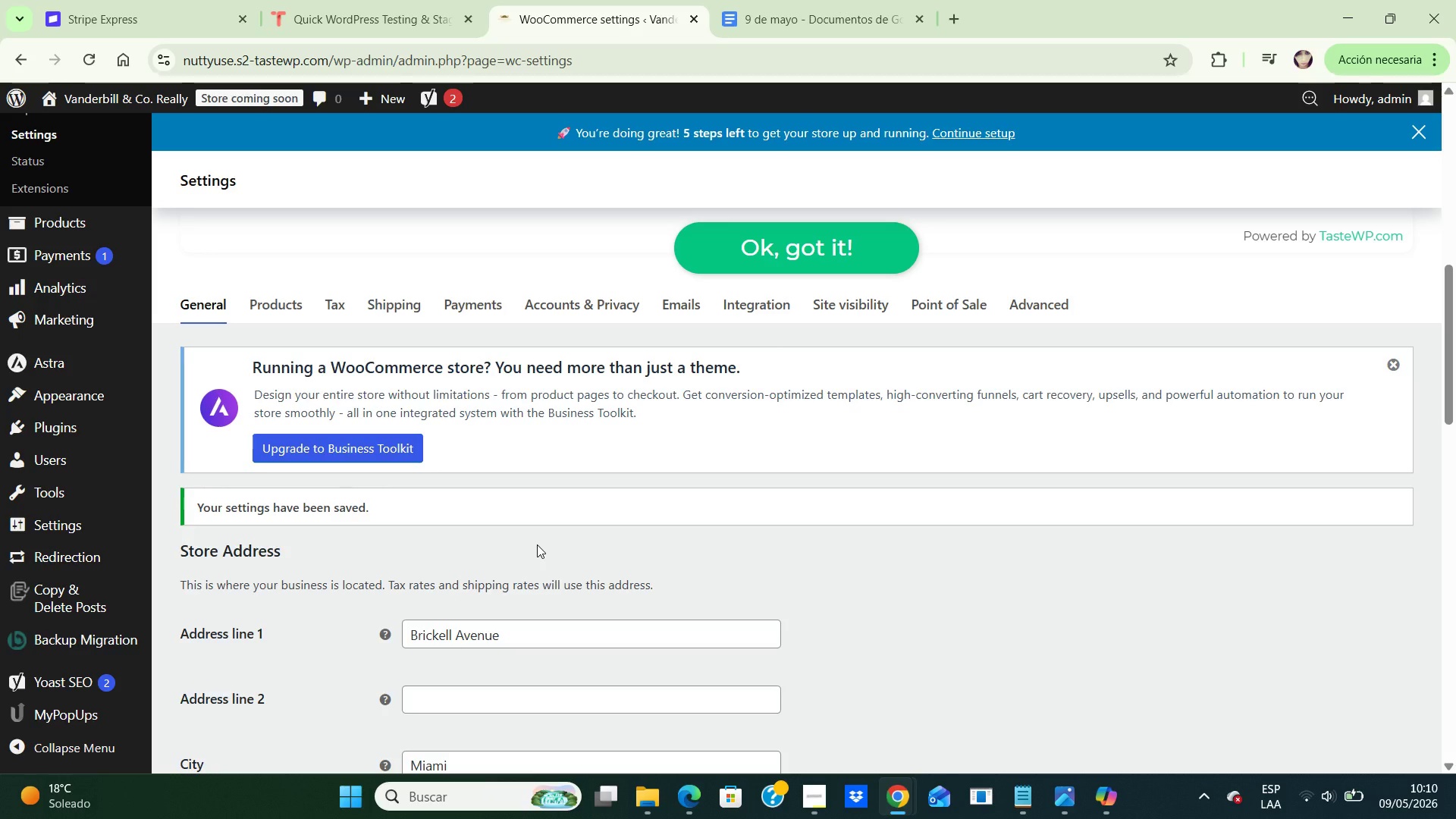 
wait(40.89)
 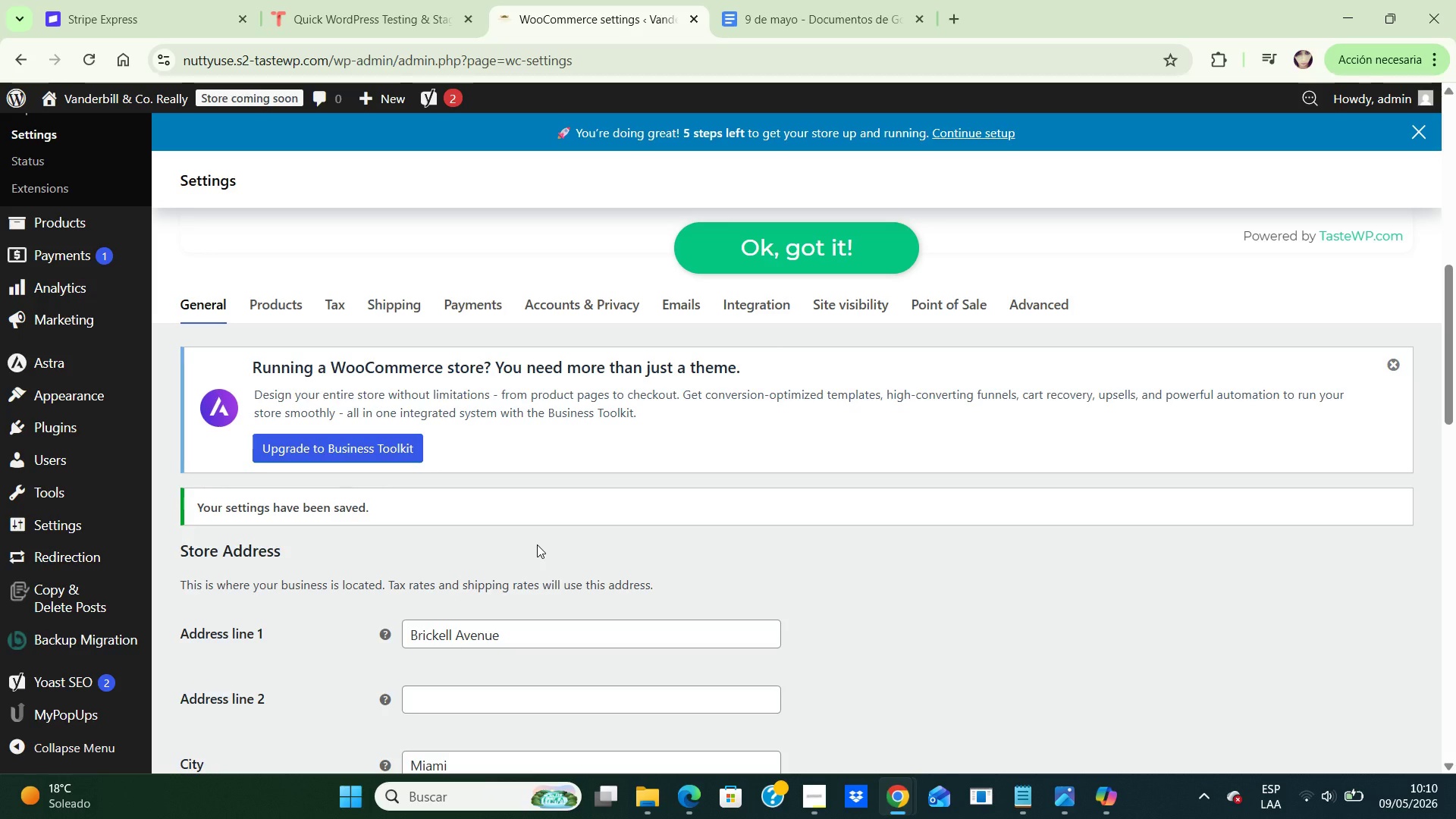 
left_click([277, 309])
 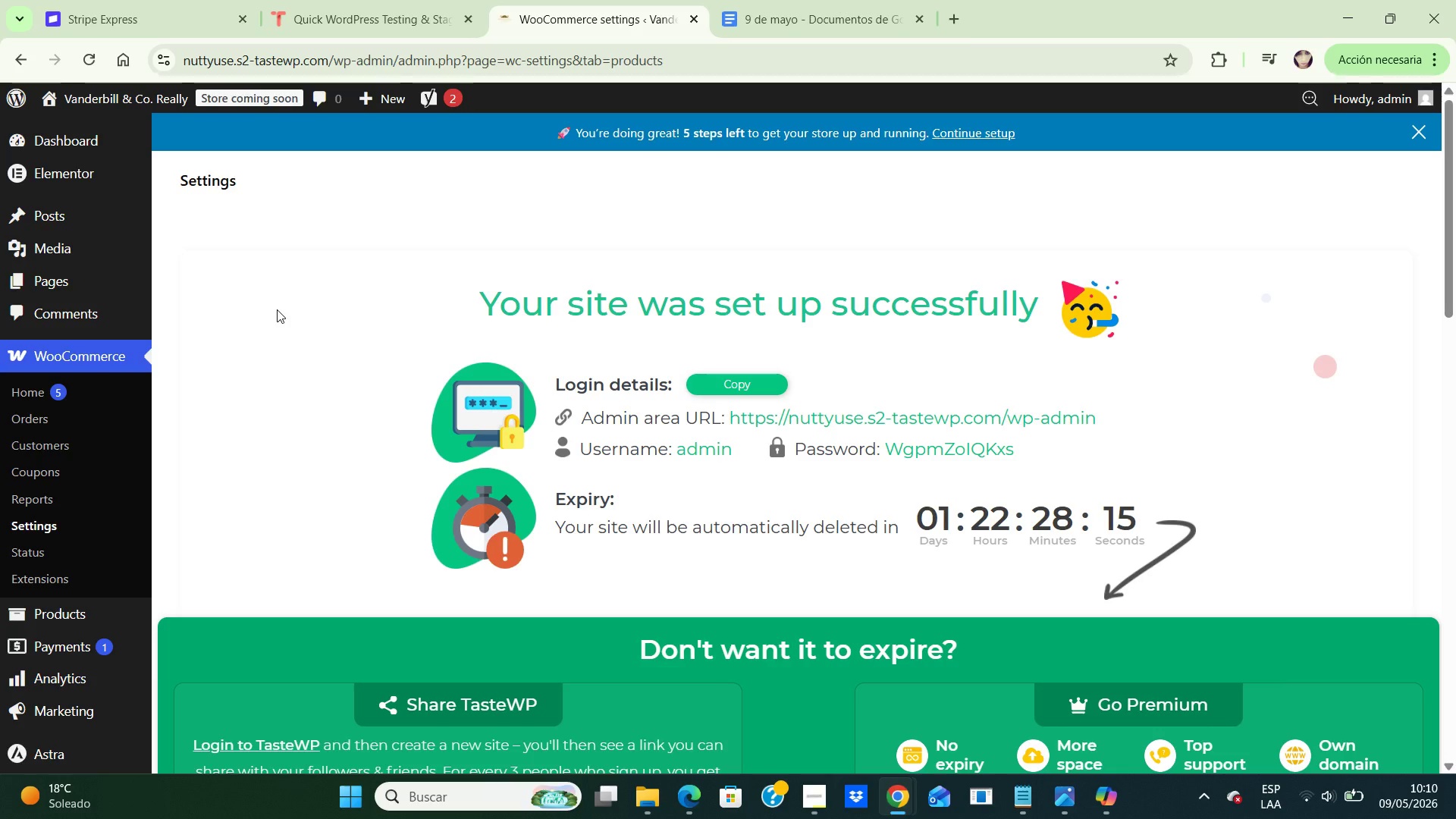 
wait(18.09)
 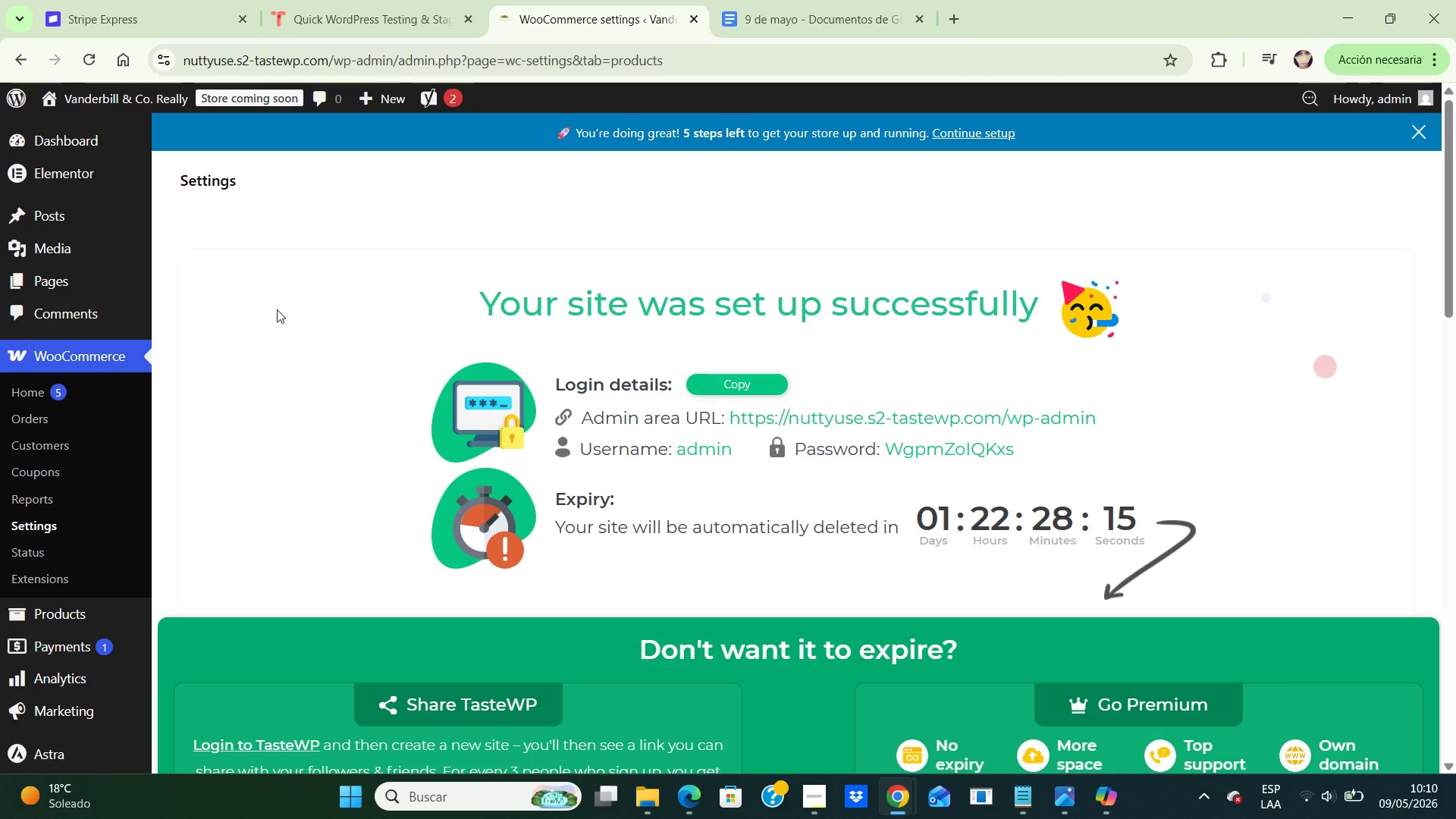 
left_click_drag(start_coordinate=[1450, 296], to_coordinate=[1446, 642])
 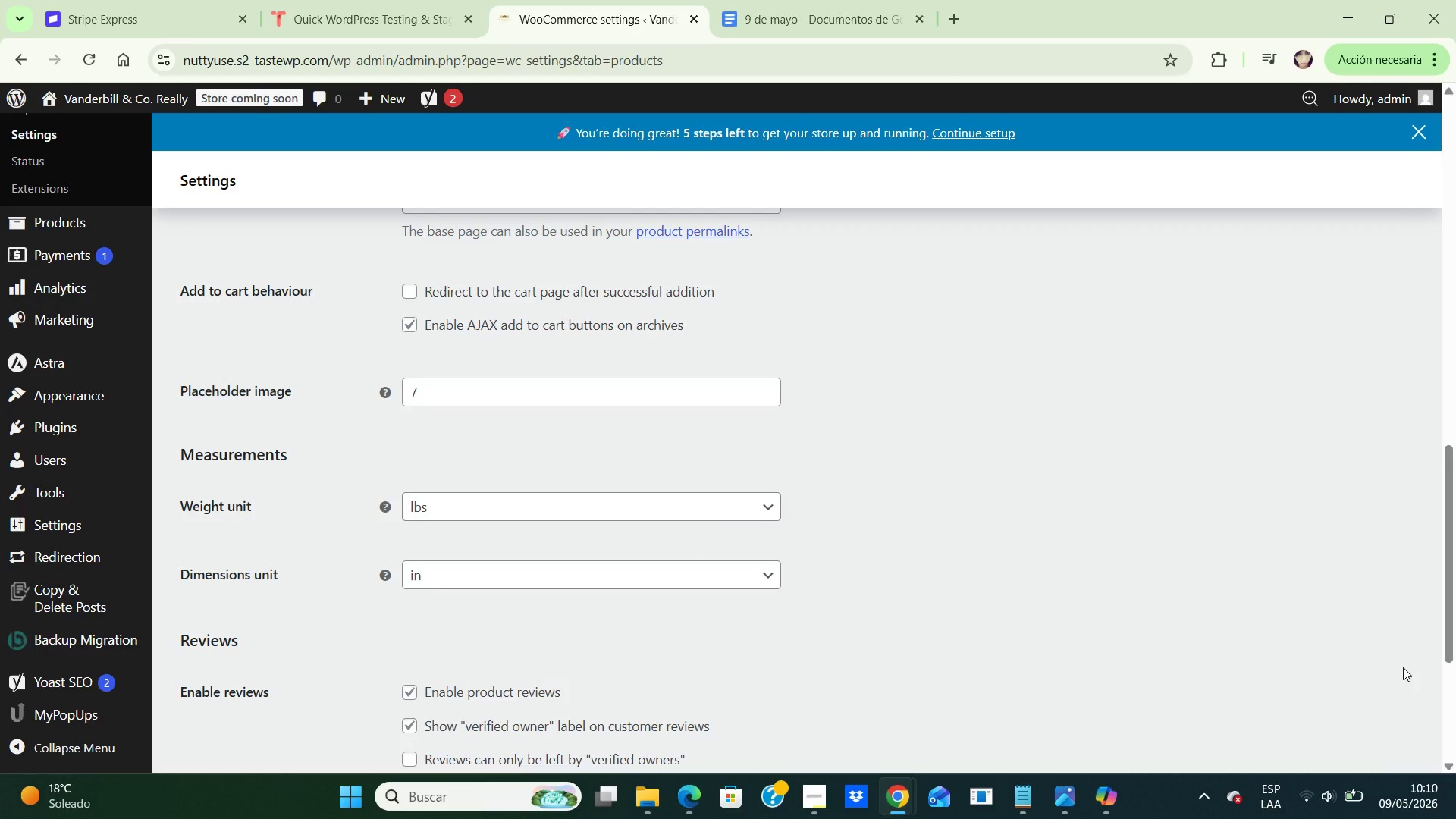 
wait(11.55)
 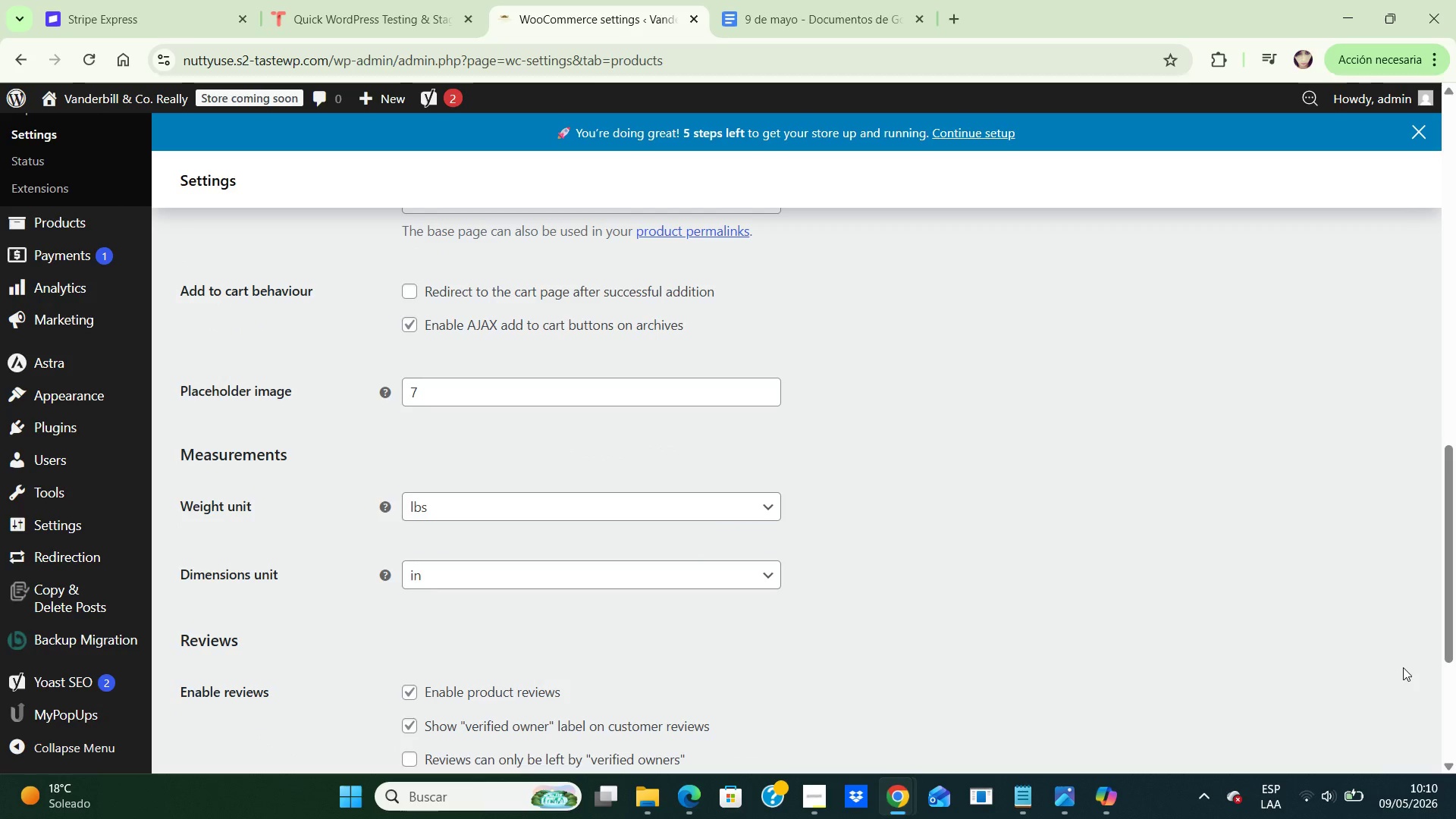 
left_click_drag(start_coordinate=[1447, 570], to_coordinate=[1446, 684])
 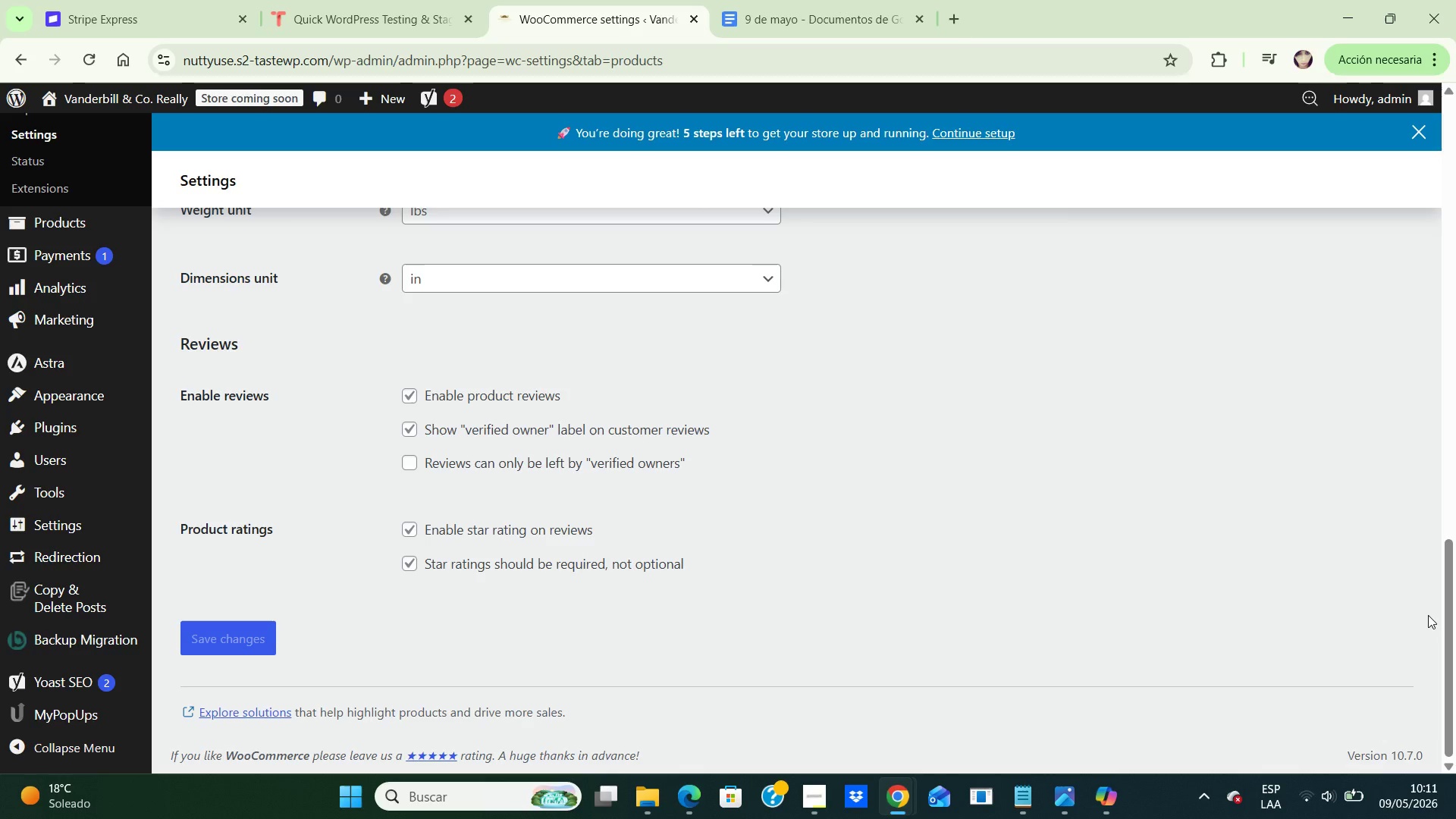 
wait(11.44)
 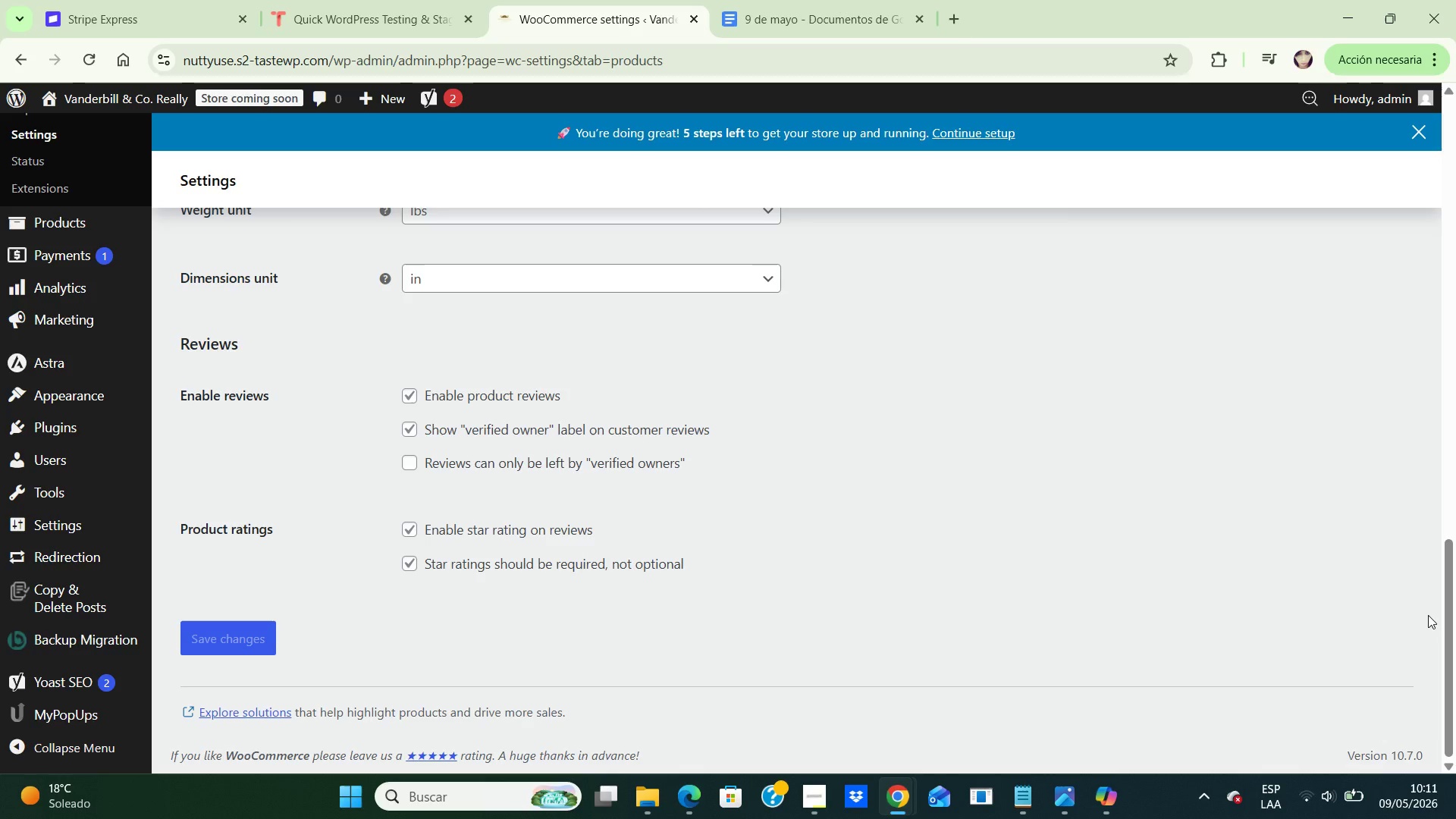 
left_click_drag(start_coordinate=[1447, 548], to_coordinate=[1455, 270])
 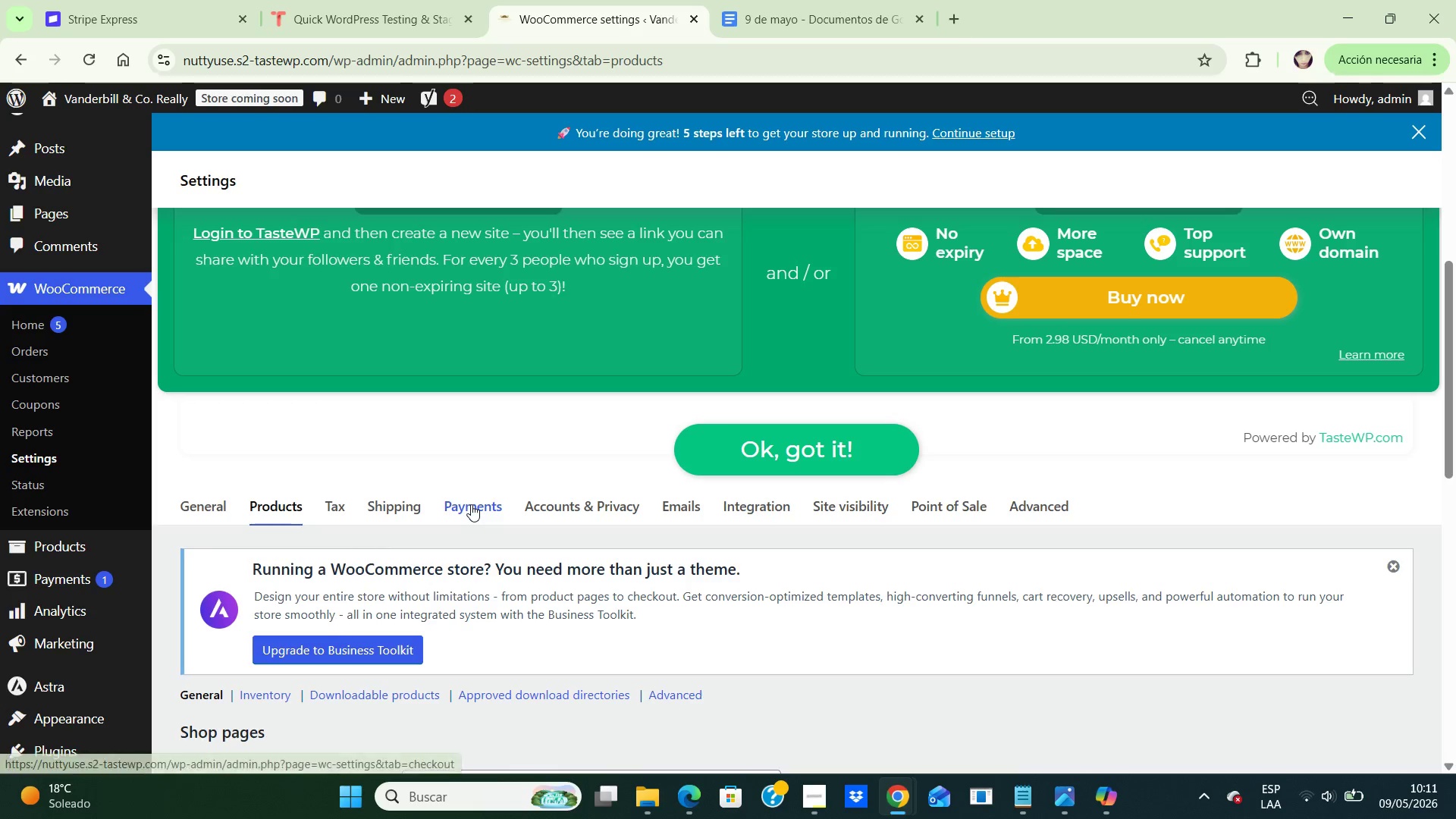 
left_click([471, 504])
 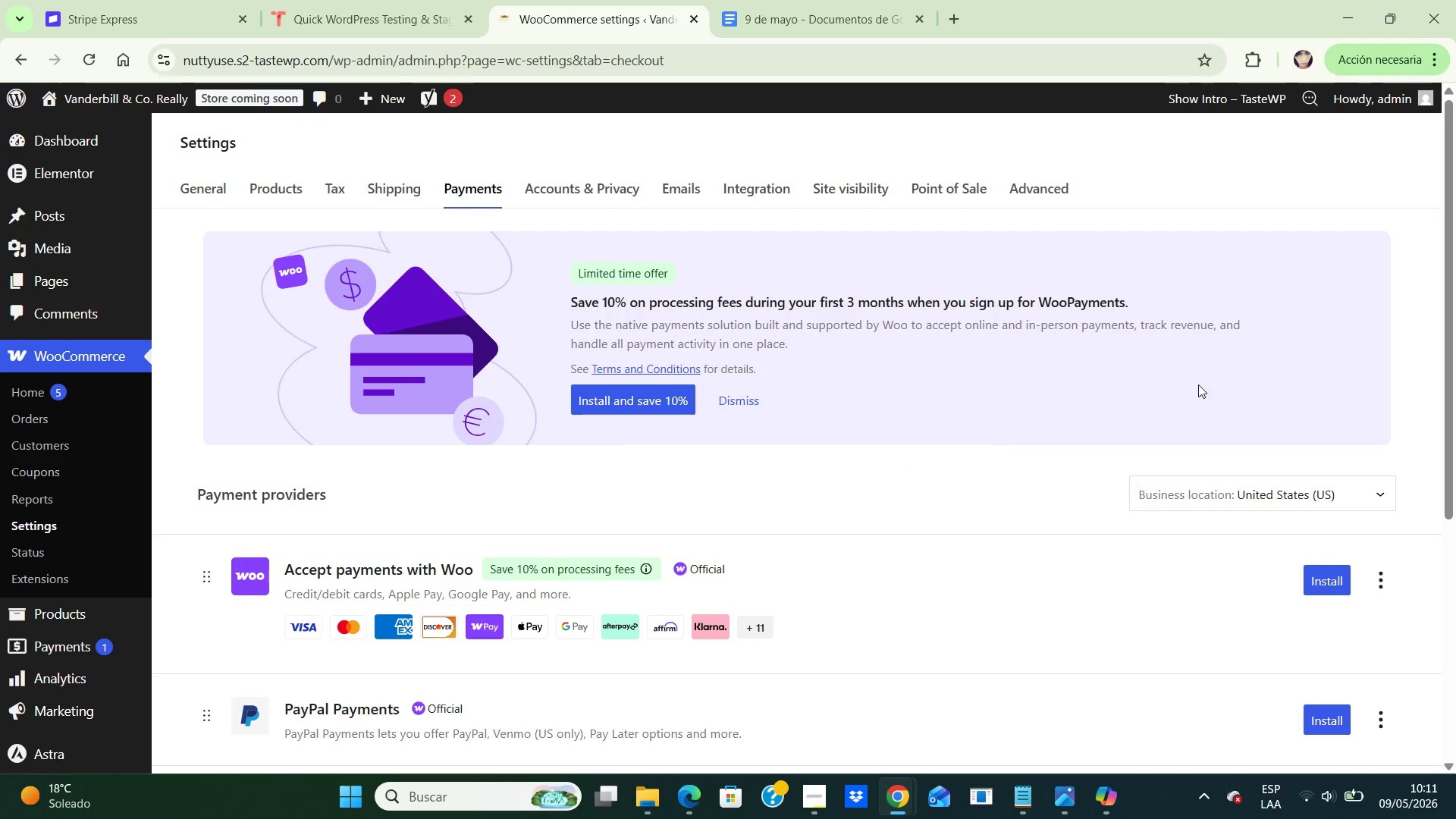 
wait(7.51)
 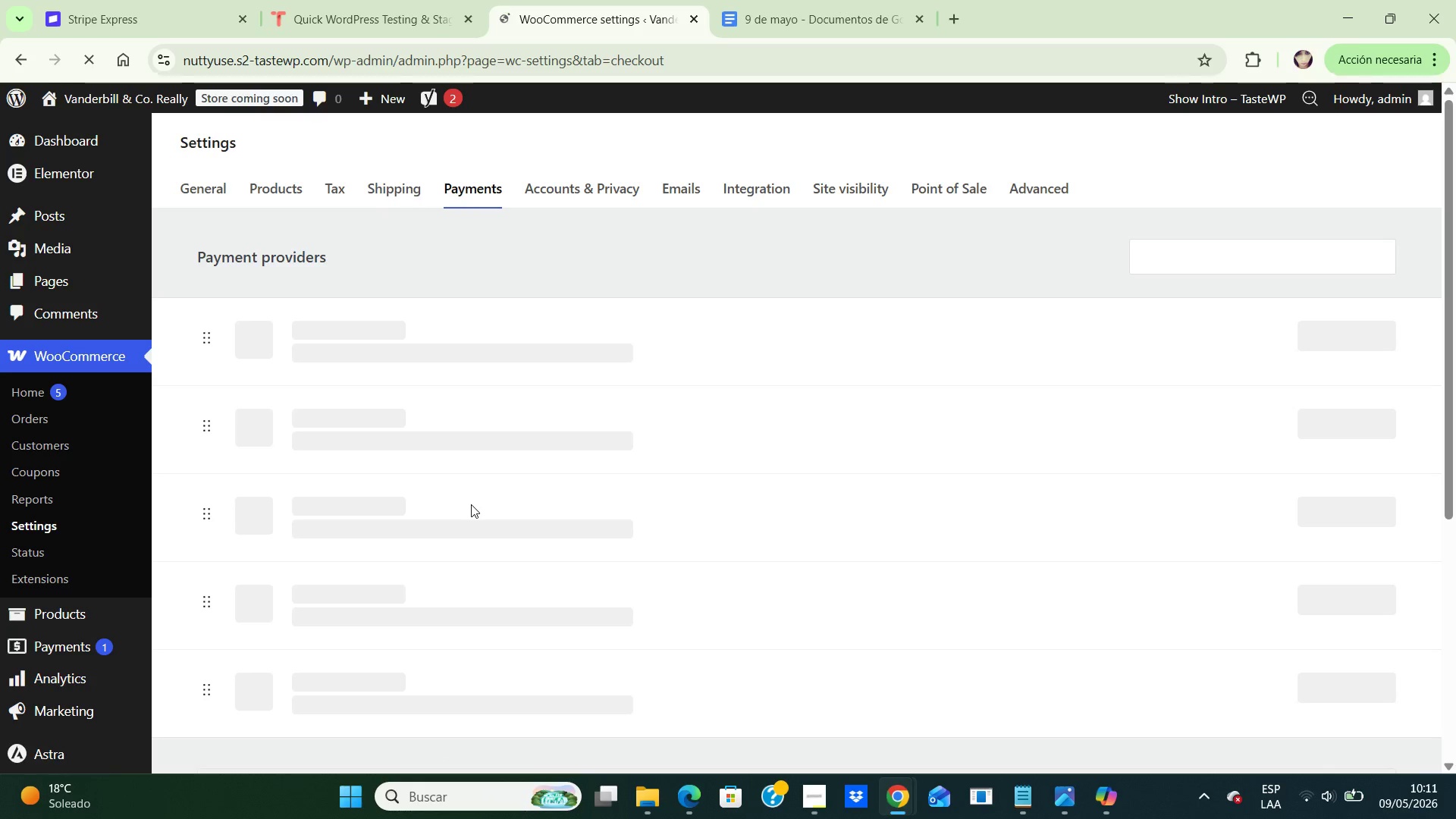 
left_click_drag(start_coordinate=[1451, 356], to_coordinate=[1452, 526])
 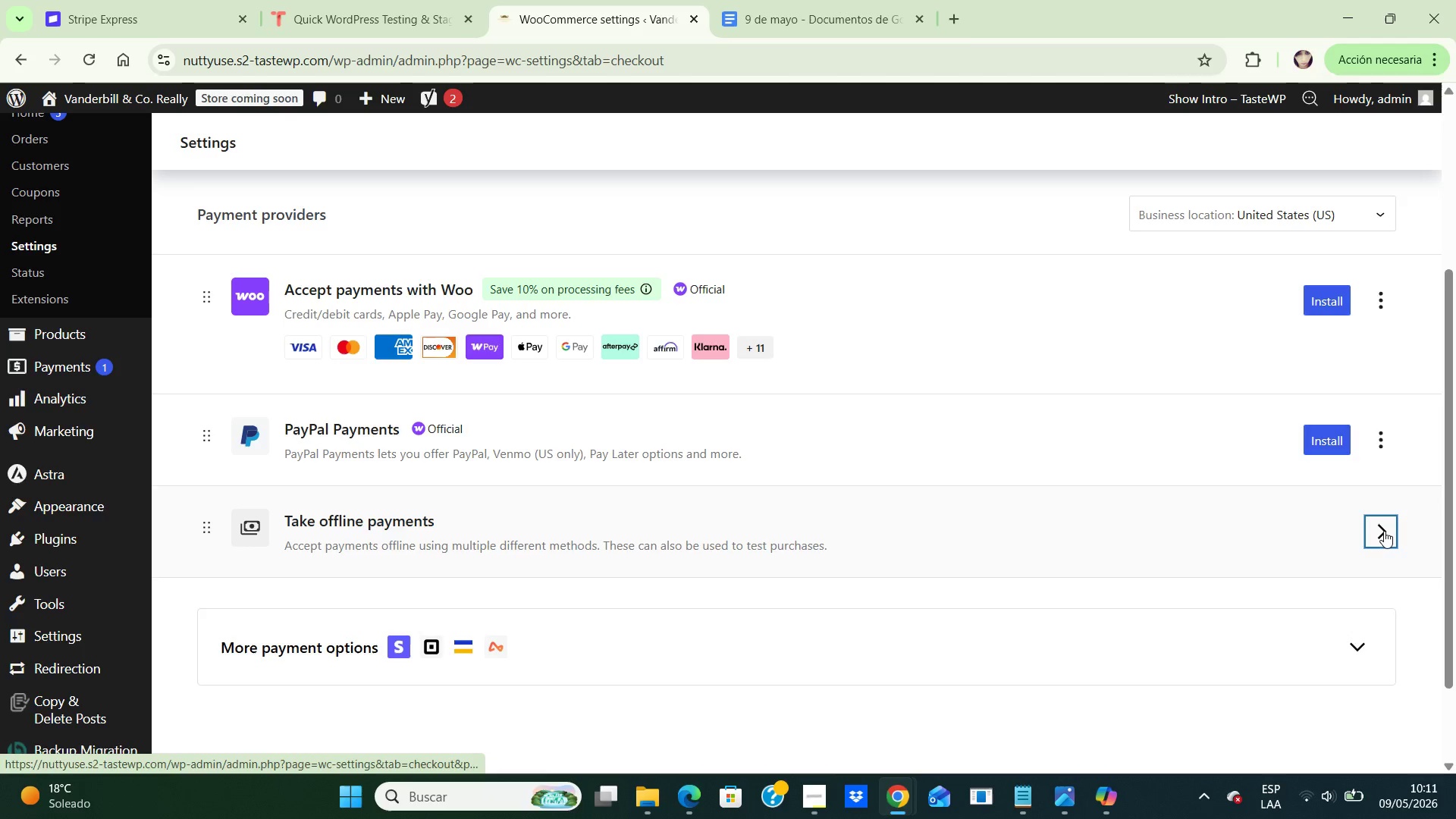 
left_click([1384, 531])
 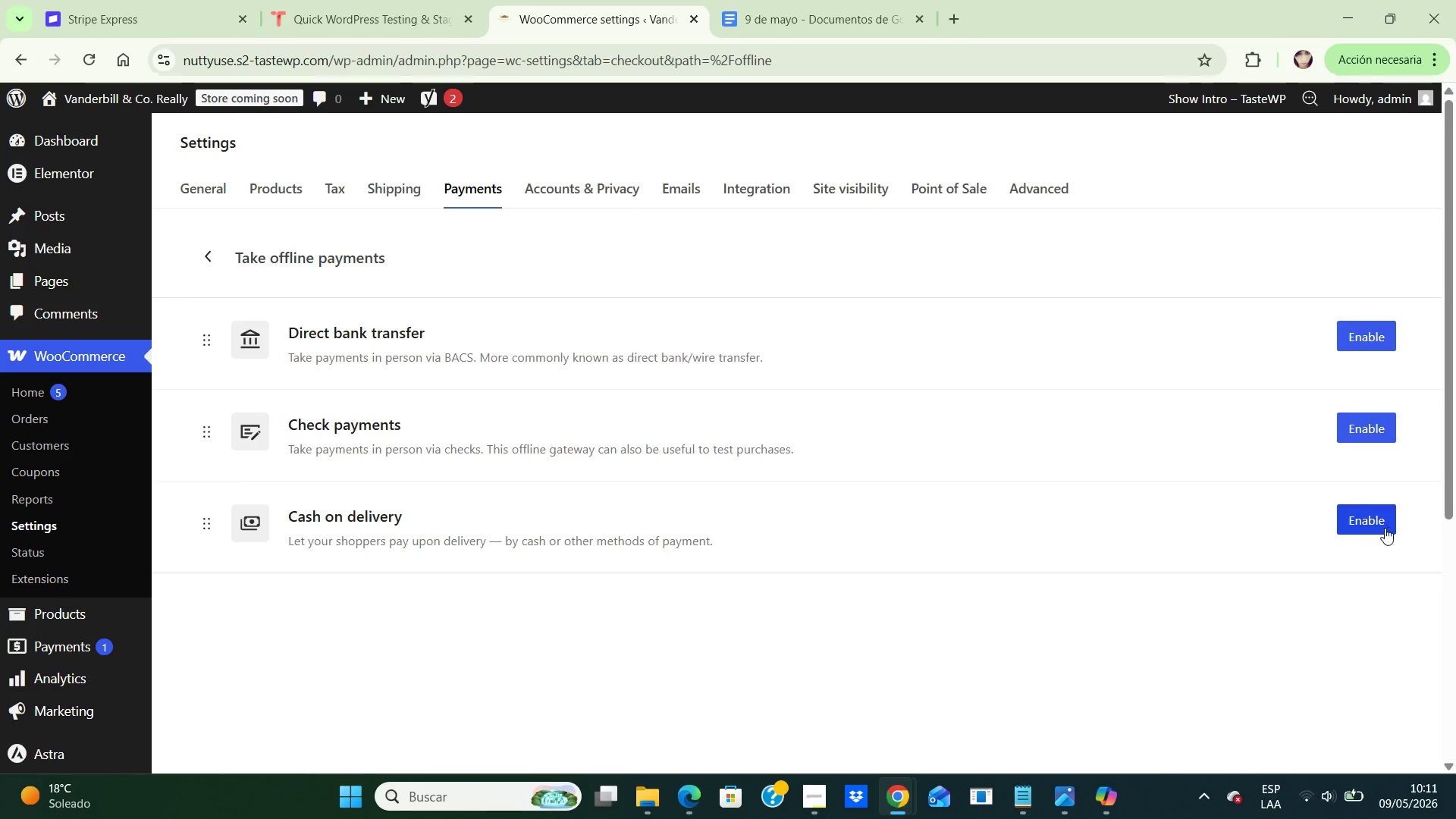 
left_click([1372, 529])
 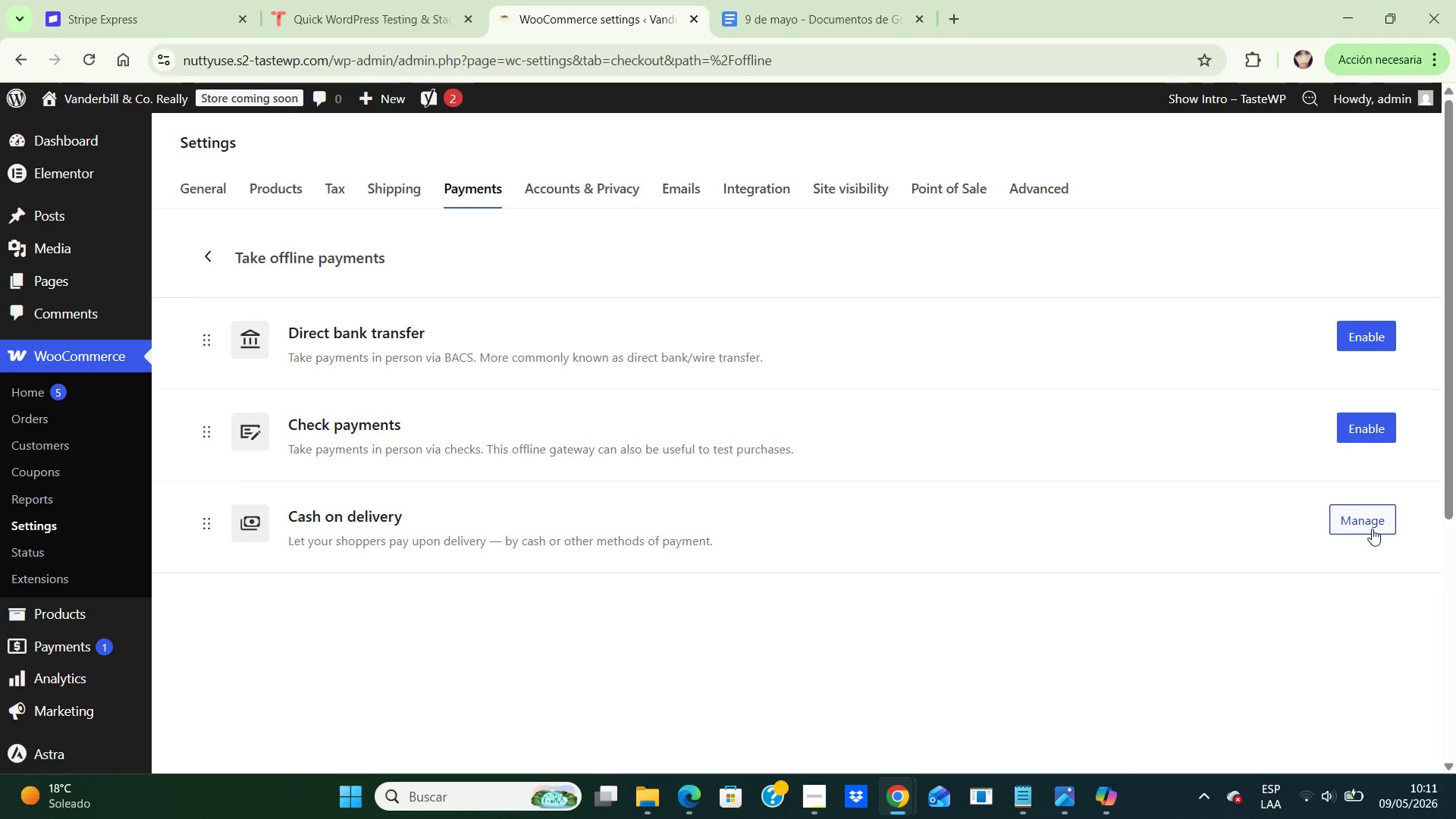 
left_click([1372, 529])
 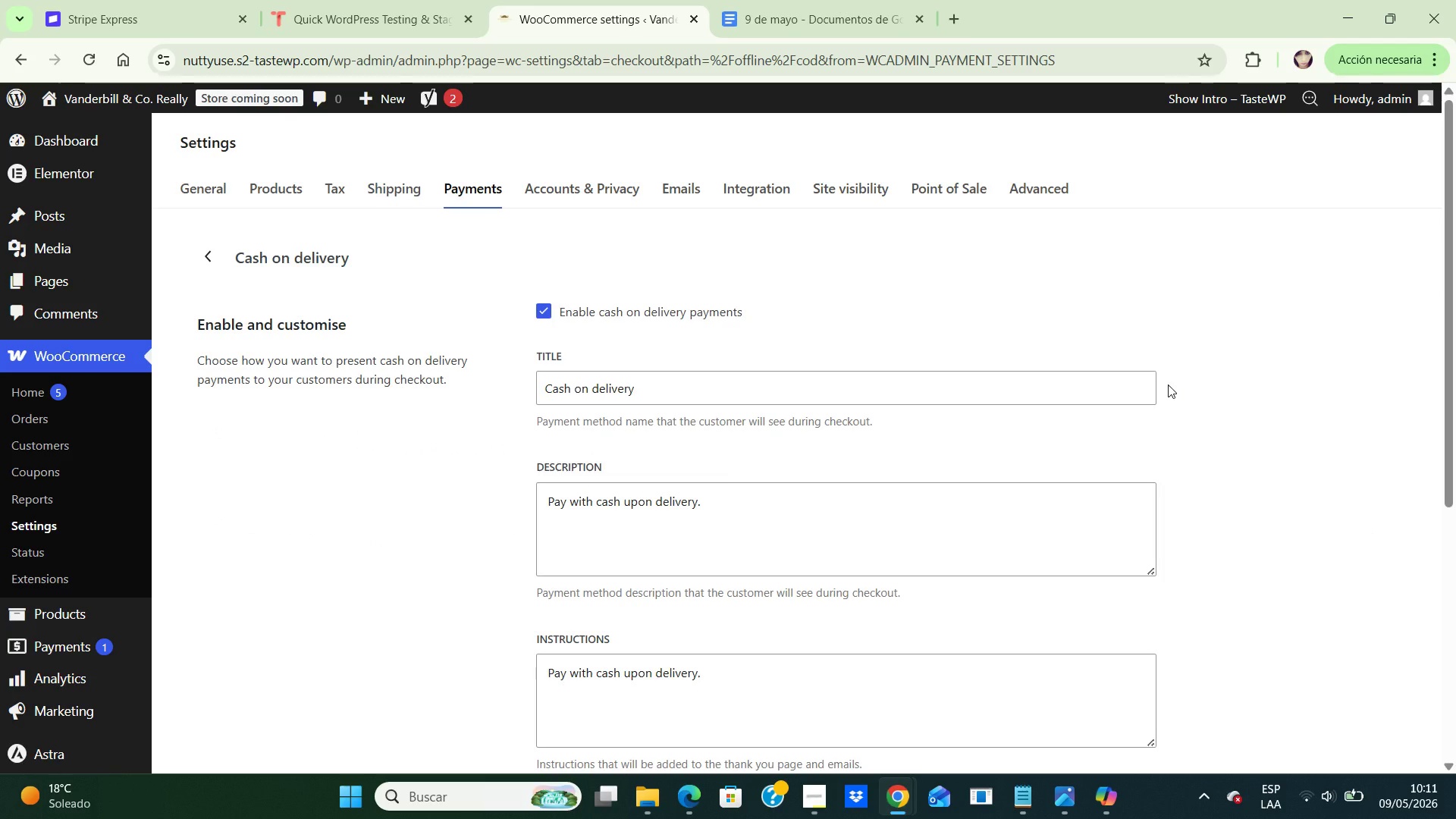 
wait(8.02)
 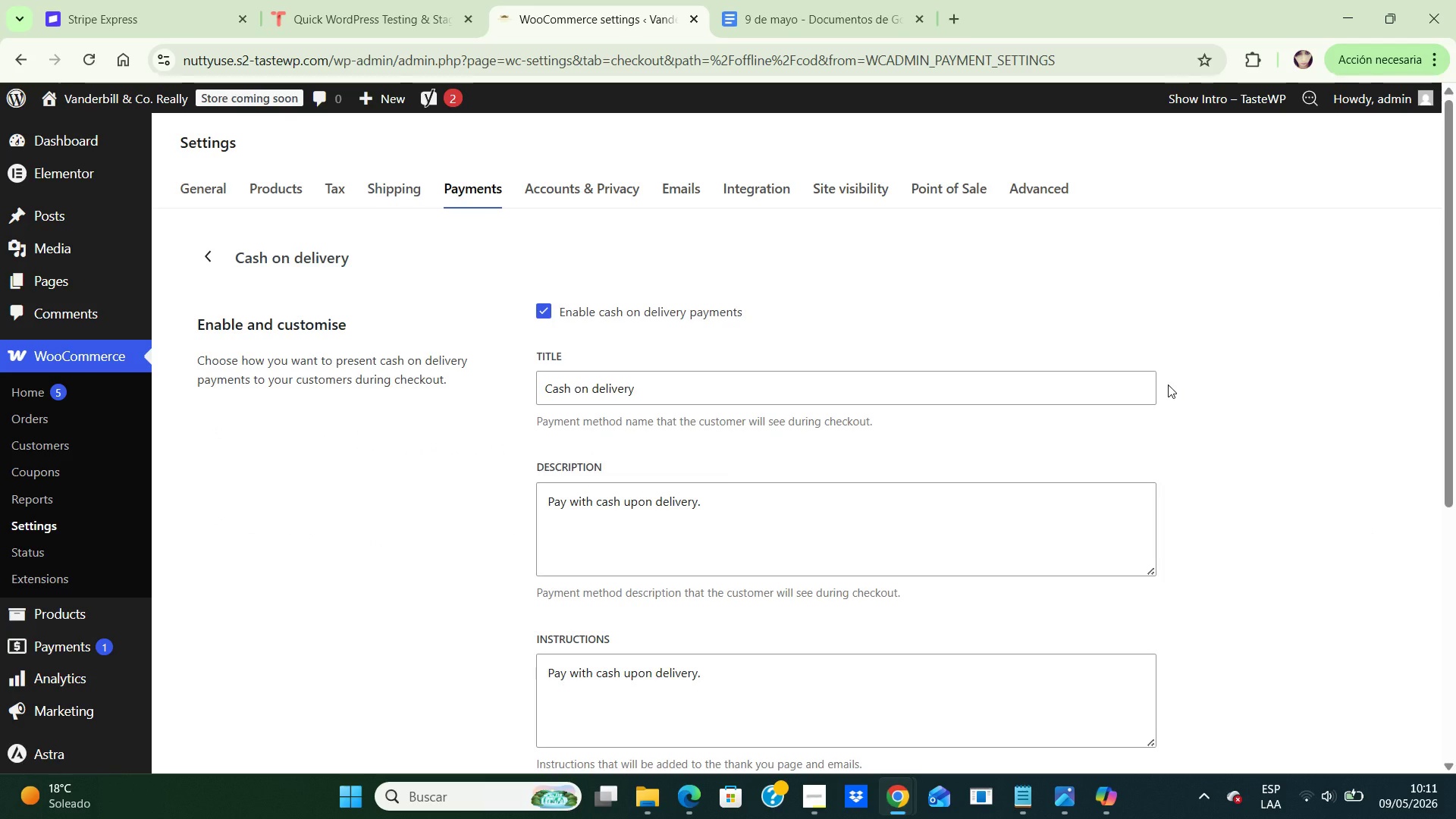 
left_click_drag(start_coordinate=[1453, 424], to_coordinate=[1455, 651])
 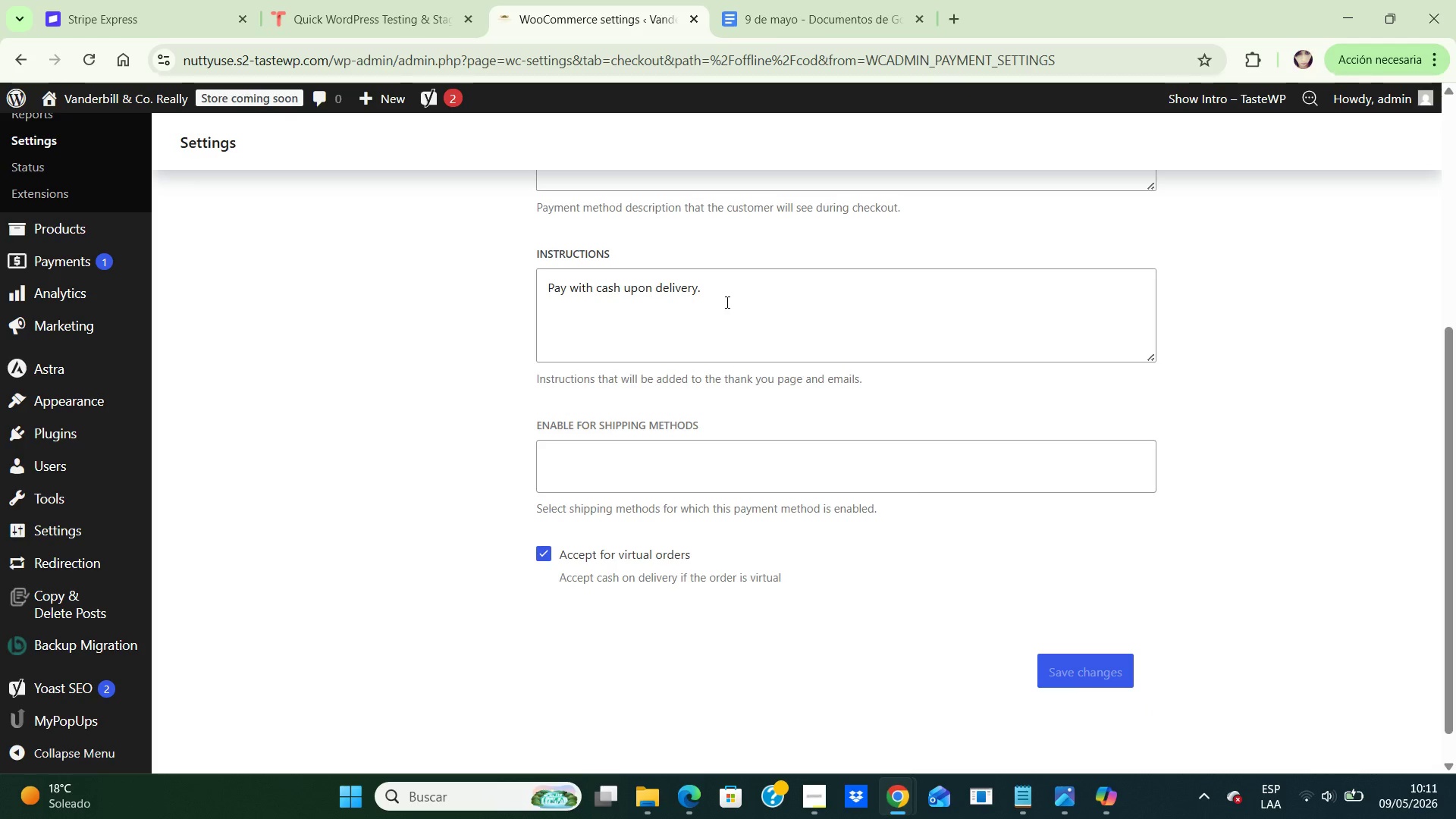 
left_click([726, 302])
 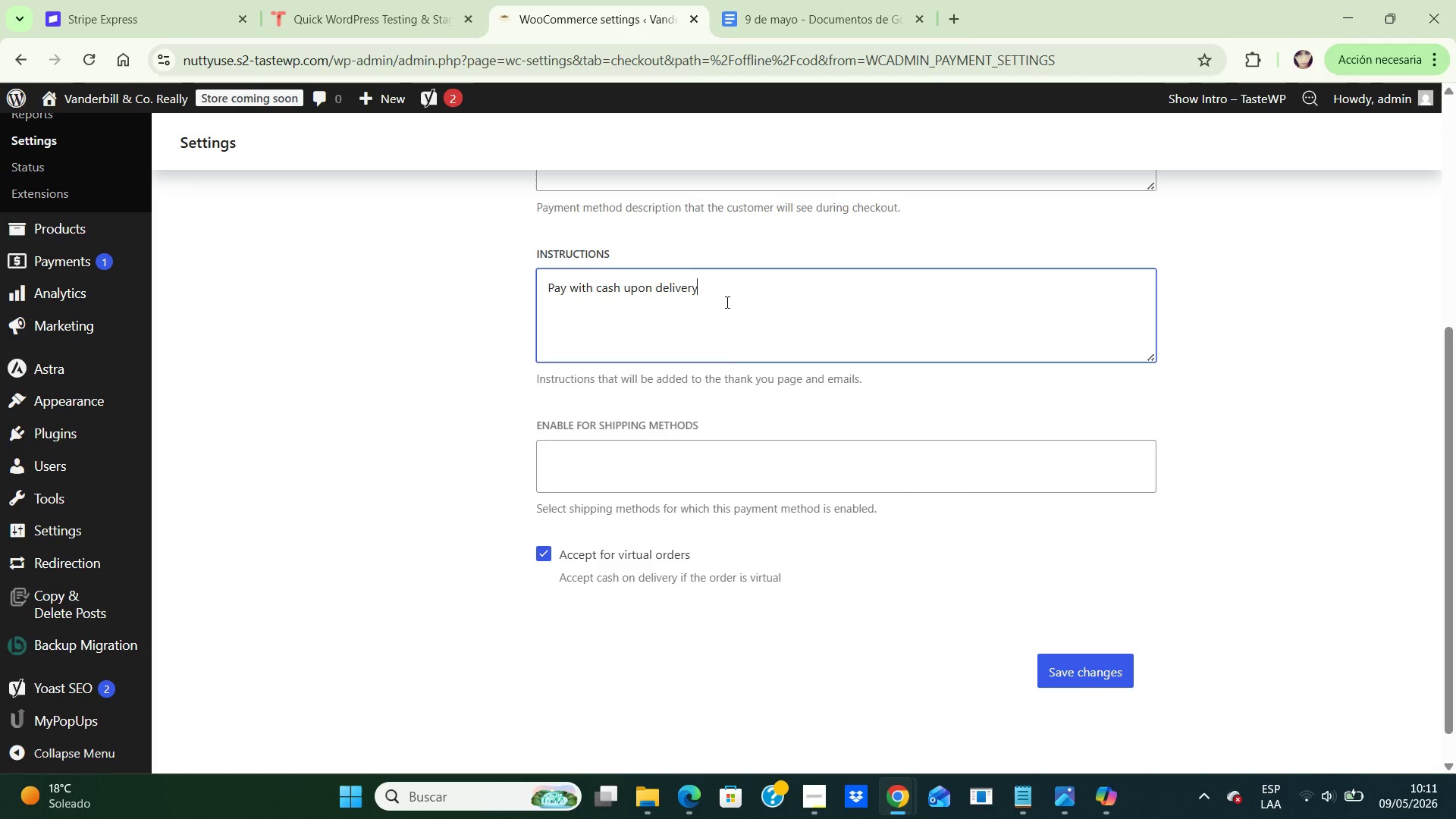 
key(Backspace)
 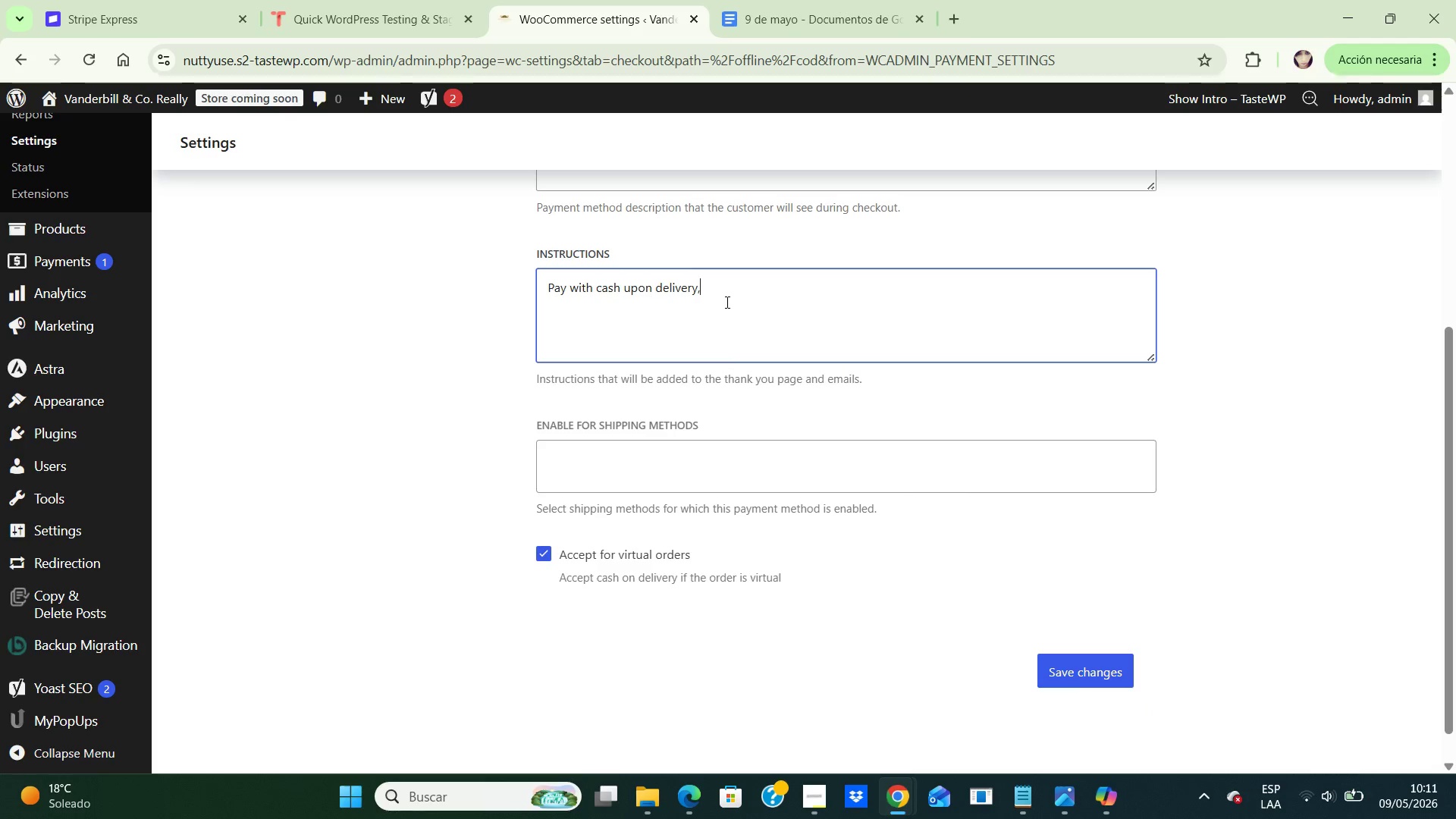 
key(Comma)
 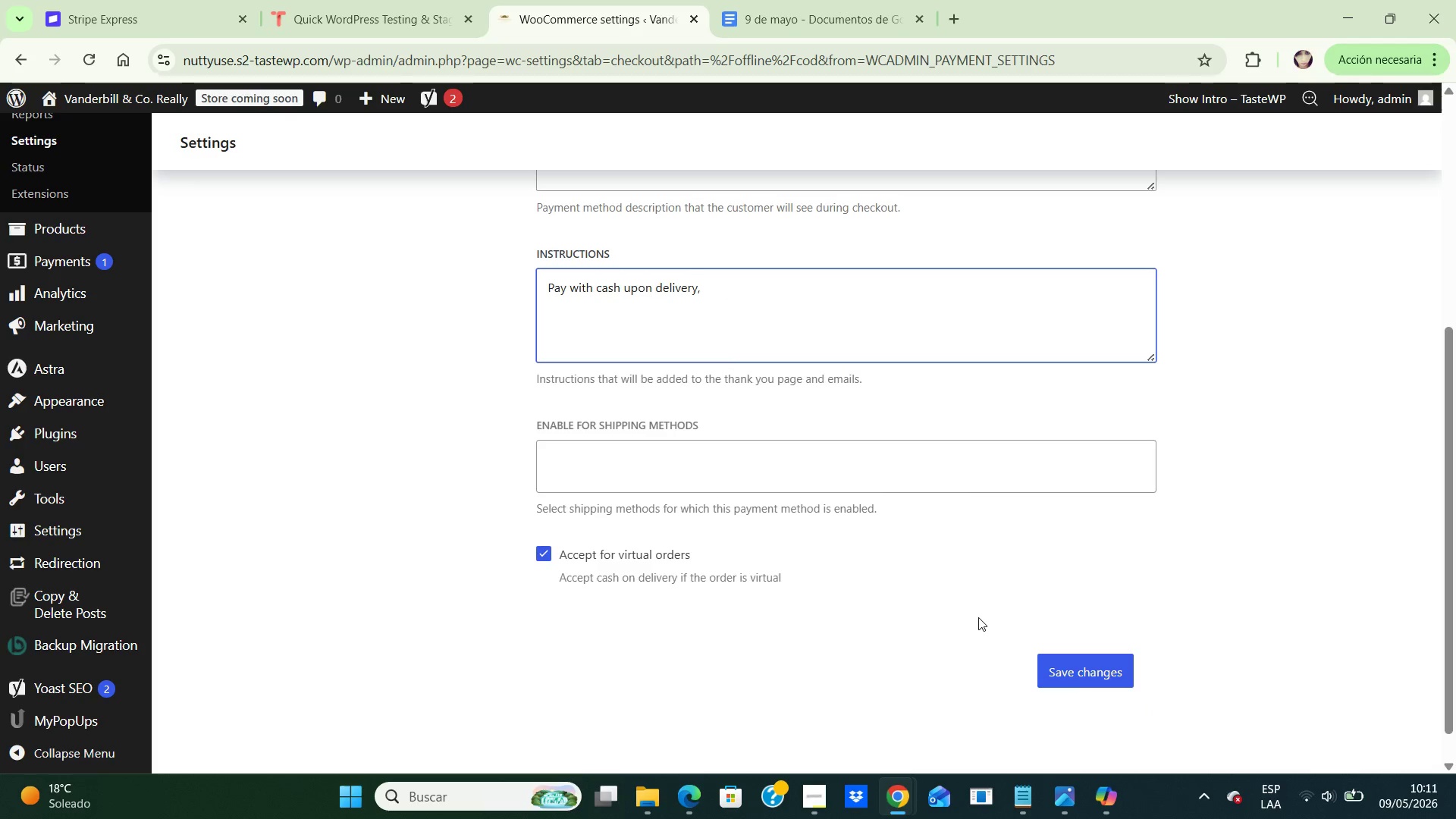 
key(Backspace)
 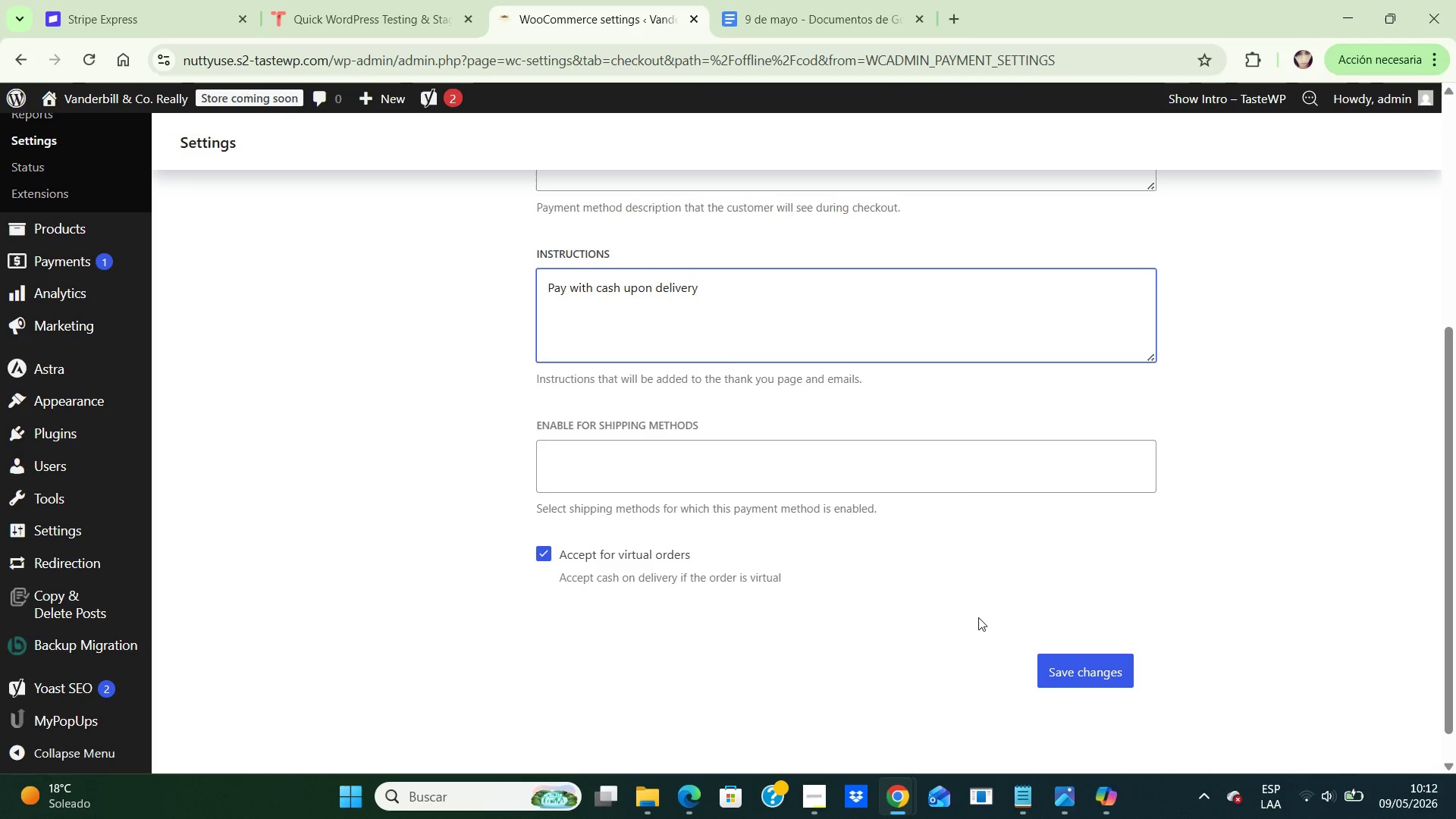 
key(Period)
 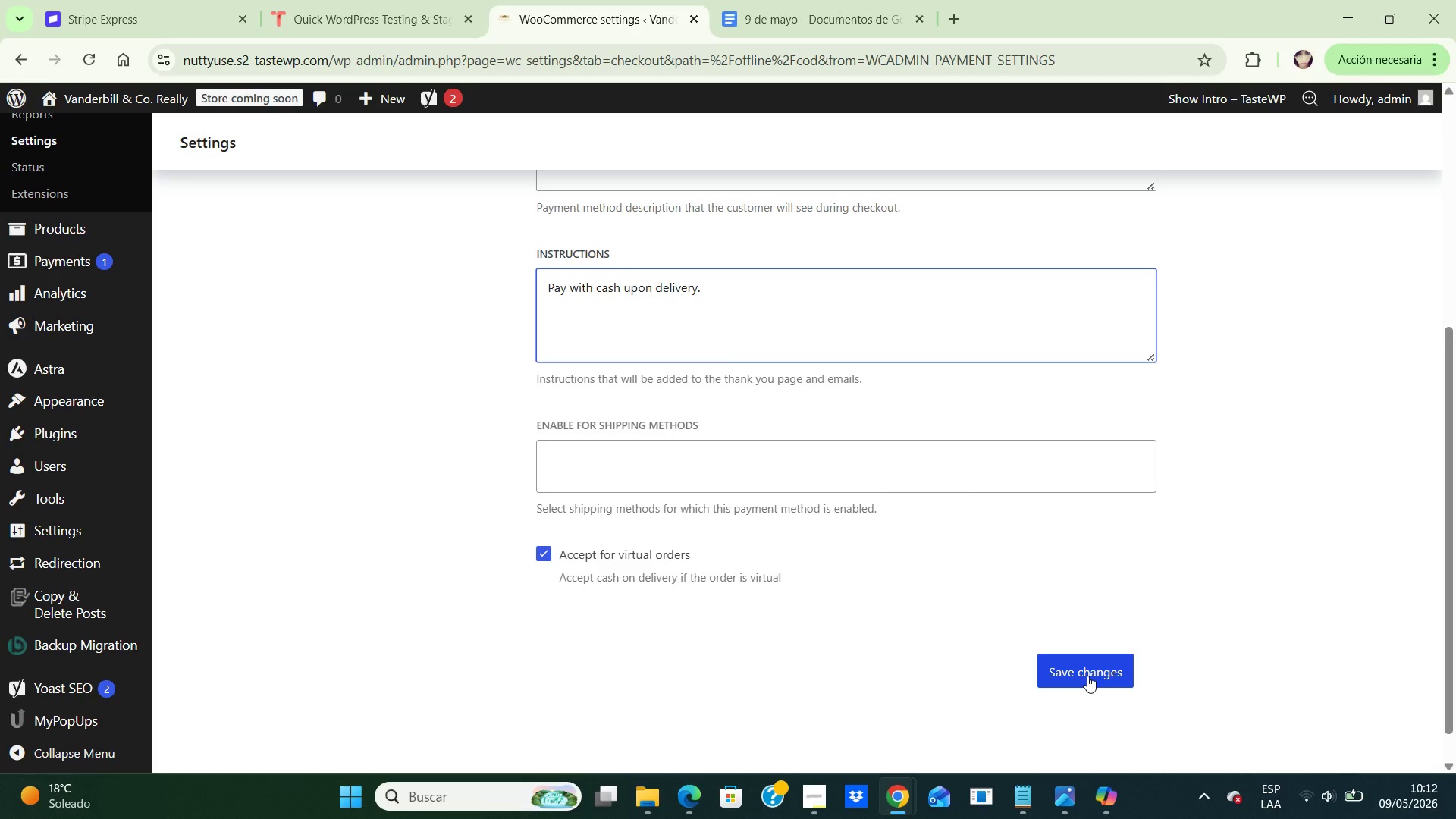 
left_click([1087, 676])
 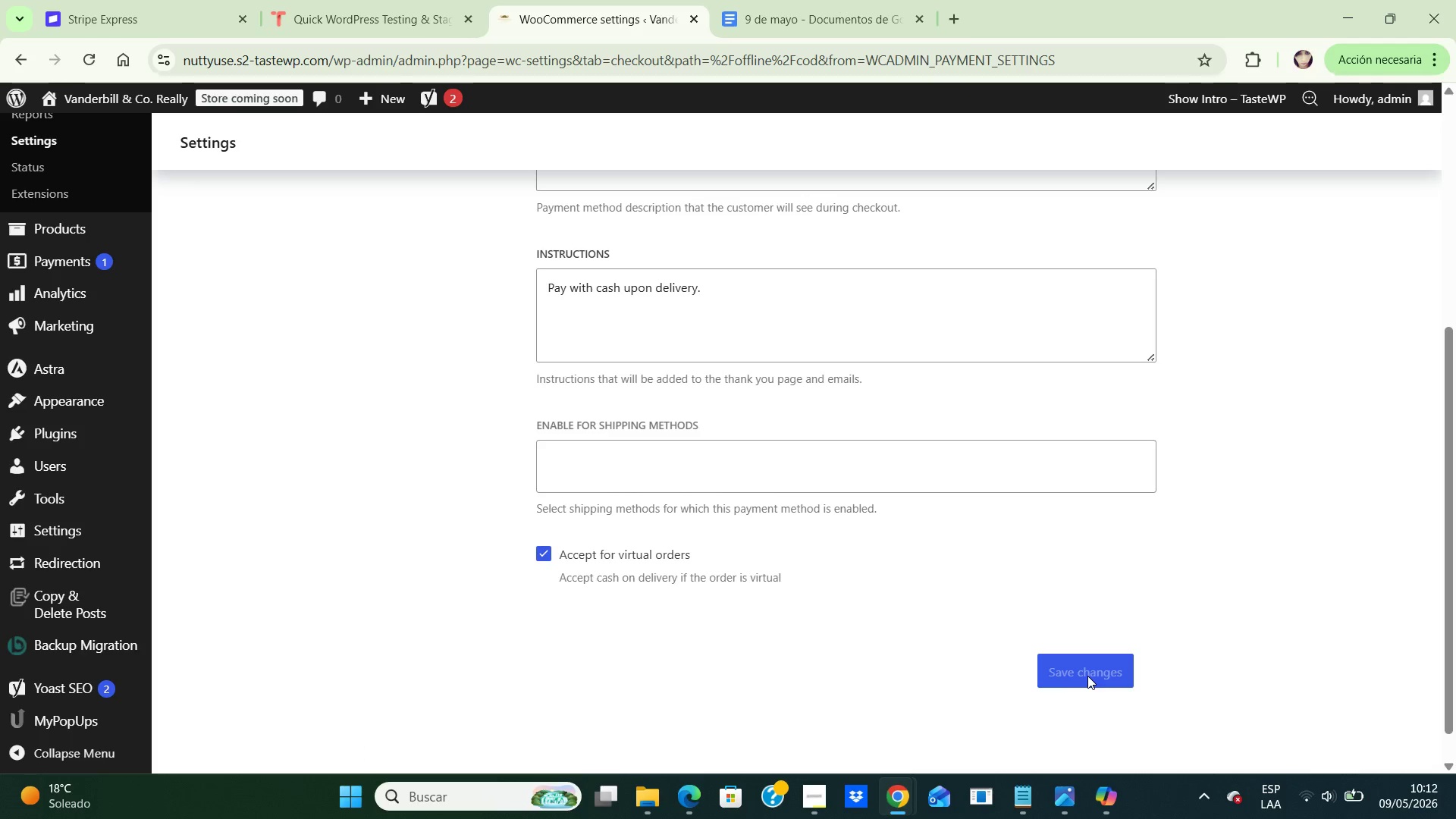 
wait(16.44)
 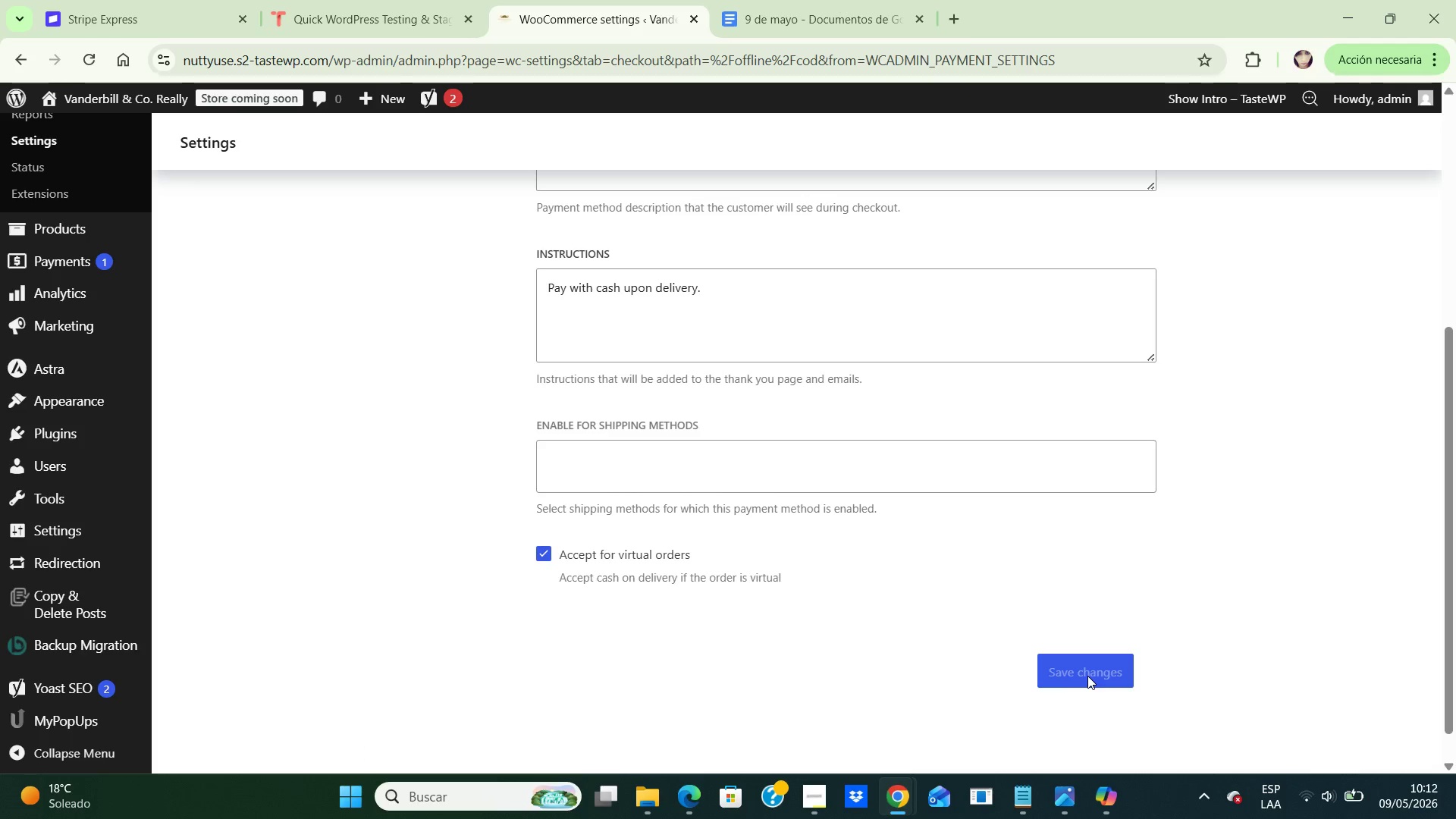 
left_click_drag(start_coordinate=[1445, 453], to_coordinate=[1455, 270])
 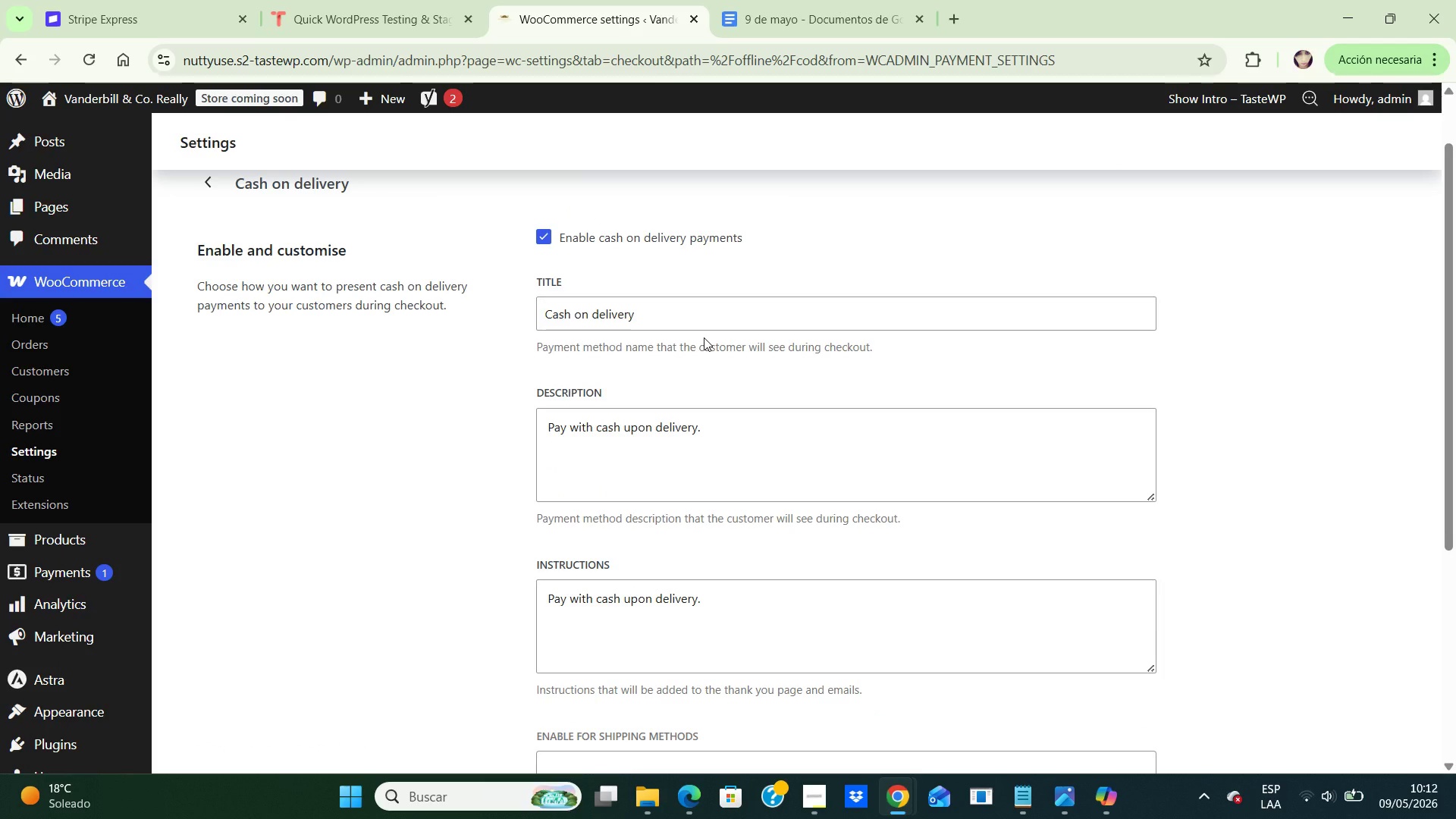 
left_click([704, 337])
 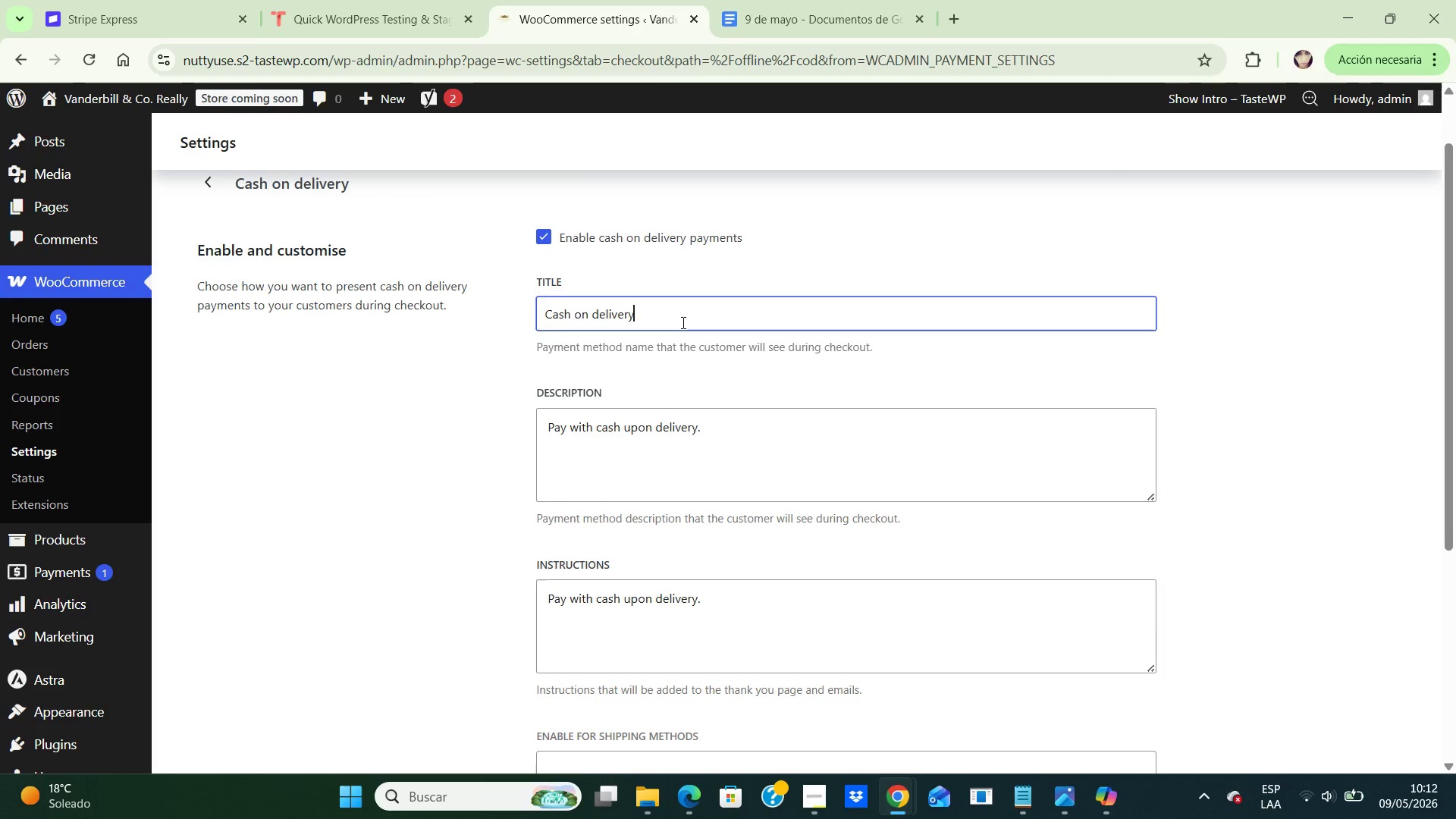 
left_click([682, 322])
 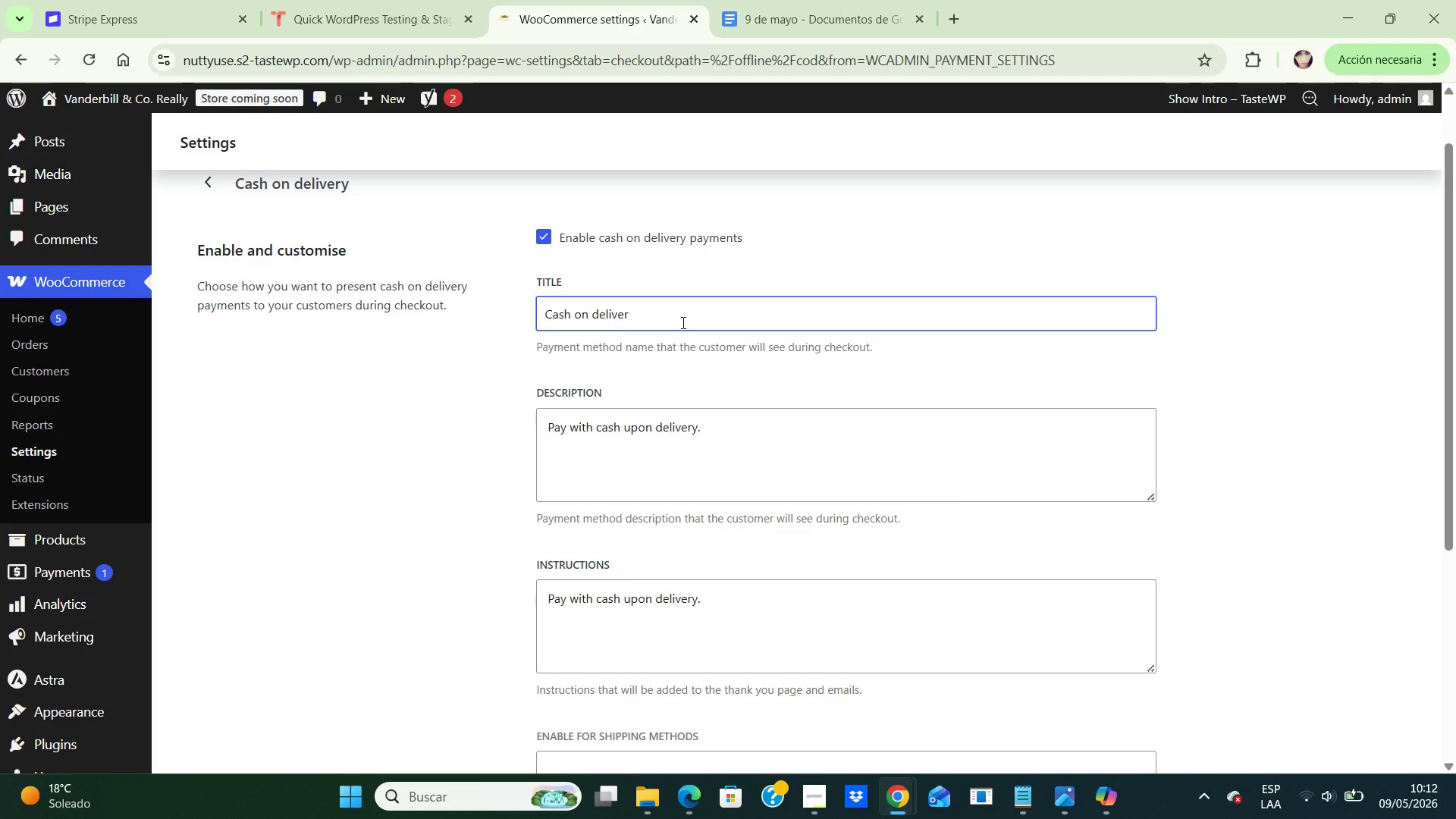 
key(Backspace)
key(Backspace)
key(Backspace)
key(Backspace)
key(Backspace)
key(Backspace)
key(Backspace)
key(Backspace)
key(Backspace)
key(Backspace)
key(Backspace)
key(Backspace)
key(Backspace)
key(Backspace)
key(Backspace)
key(Backspace)
key(Backspace)
type(Reserve Service Request)
 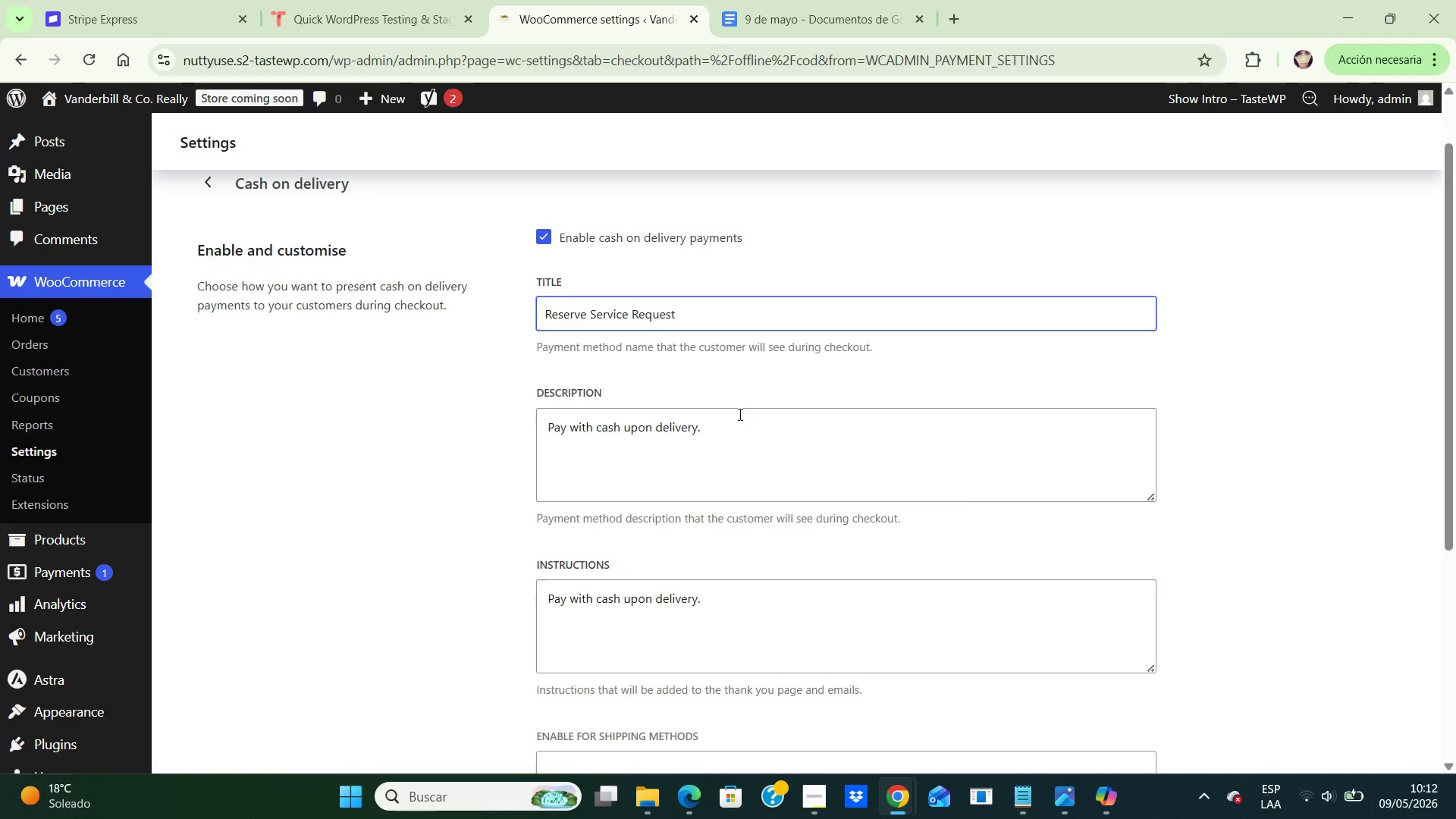 
left_click_drag(start_coordinate=[724, 422], to_coordinate=[518, 428])
 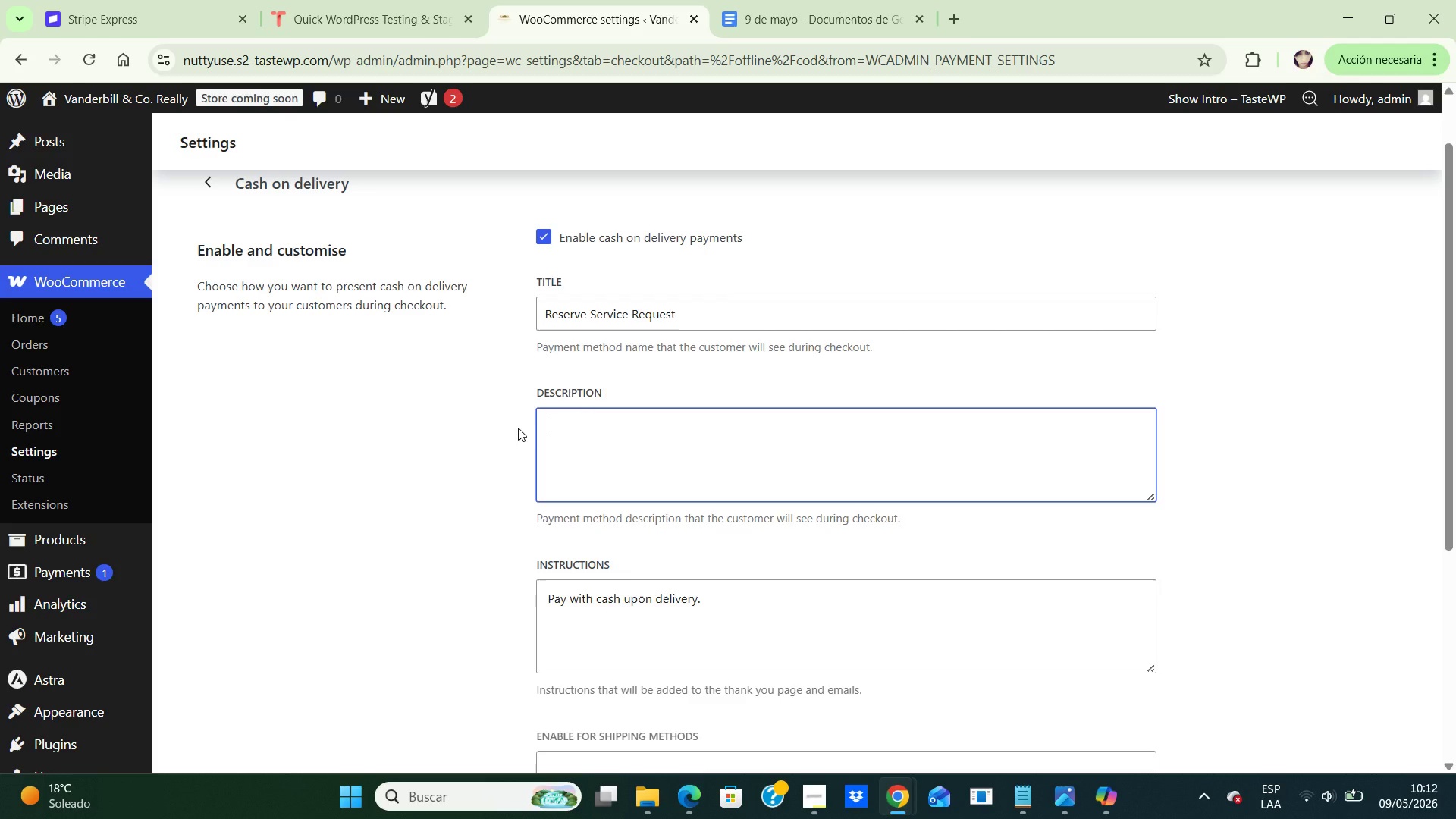 
key(Backspace)
type(Reserve your o)
key(Backspace)
type(pre-listing service request and our team will contact you to c)
 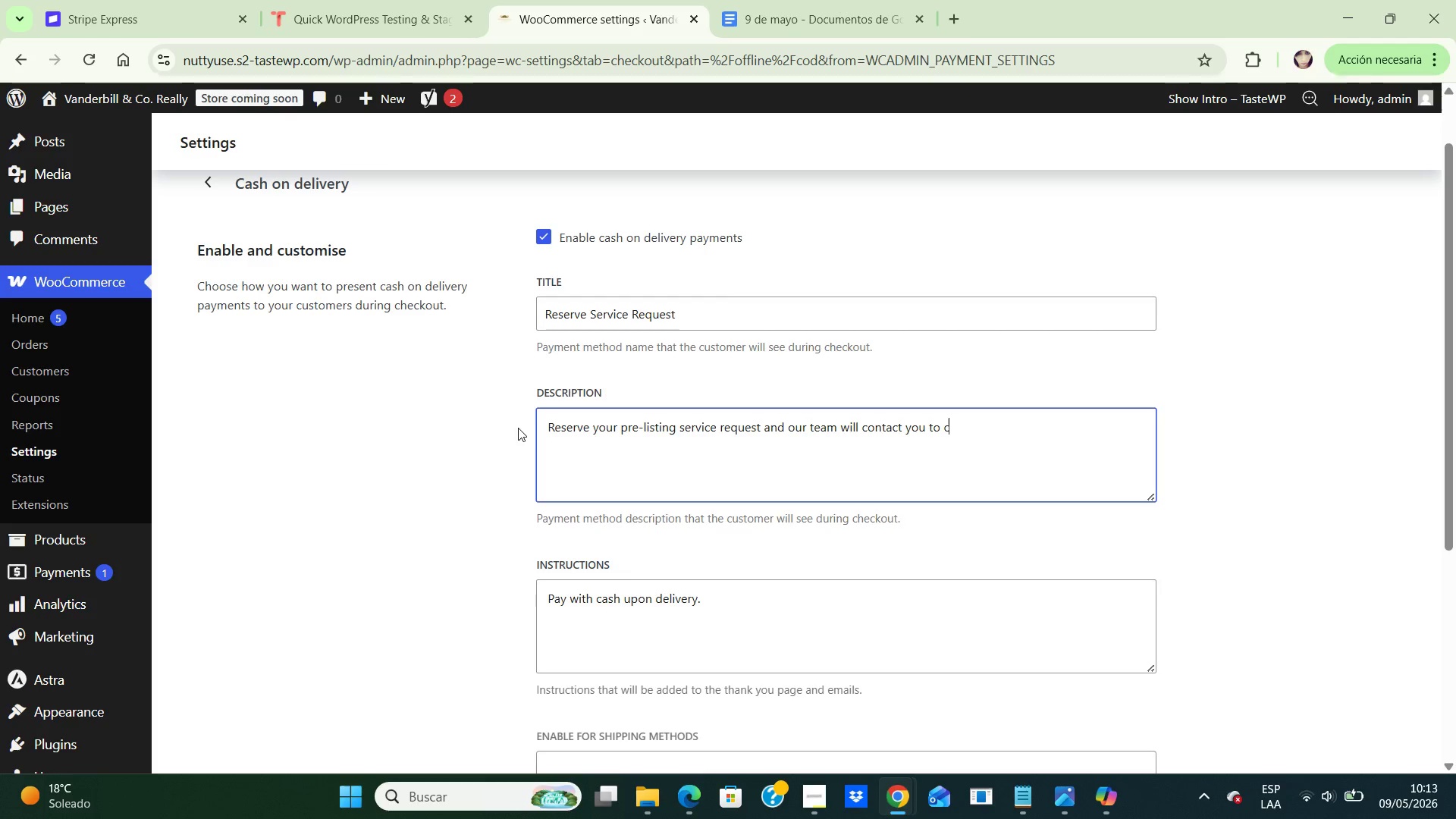 
wait(10.98)
 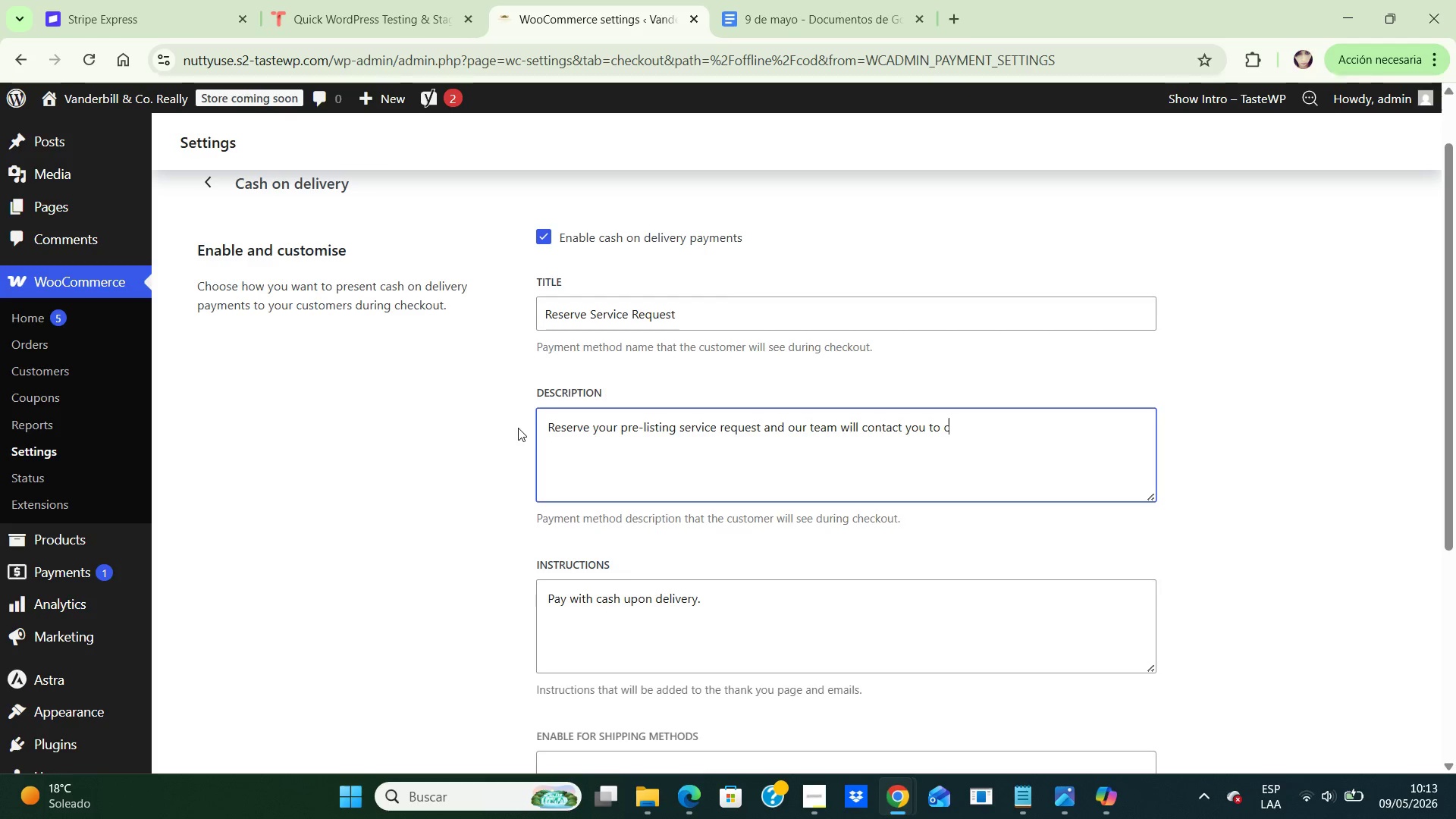 
type(onfirm scheduling details)
 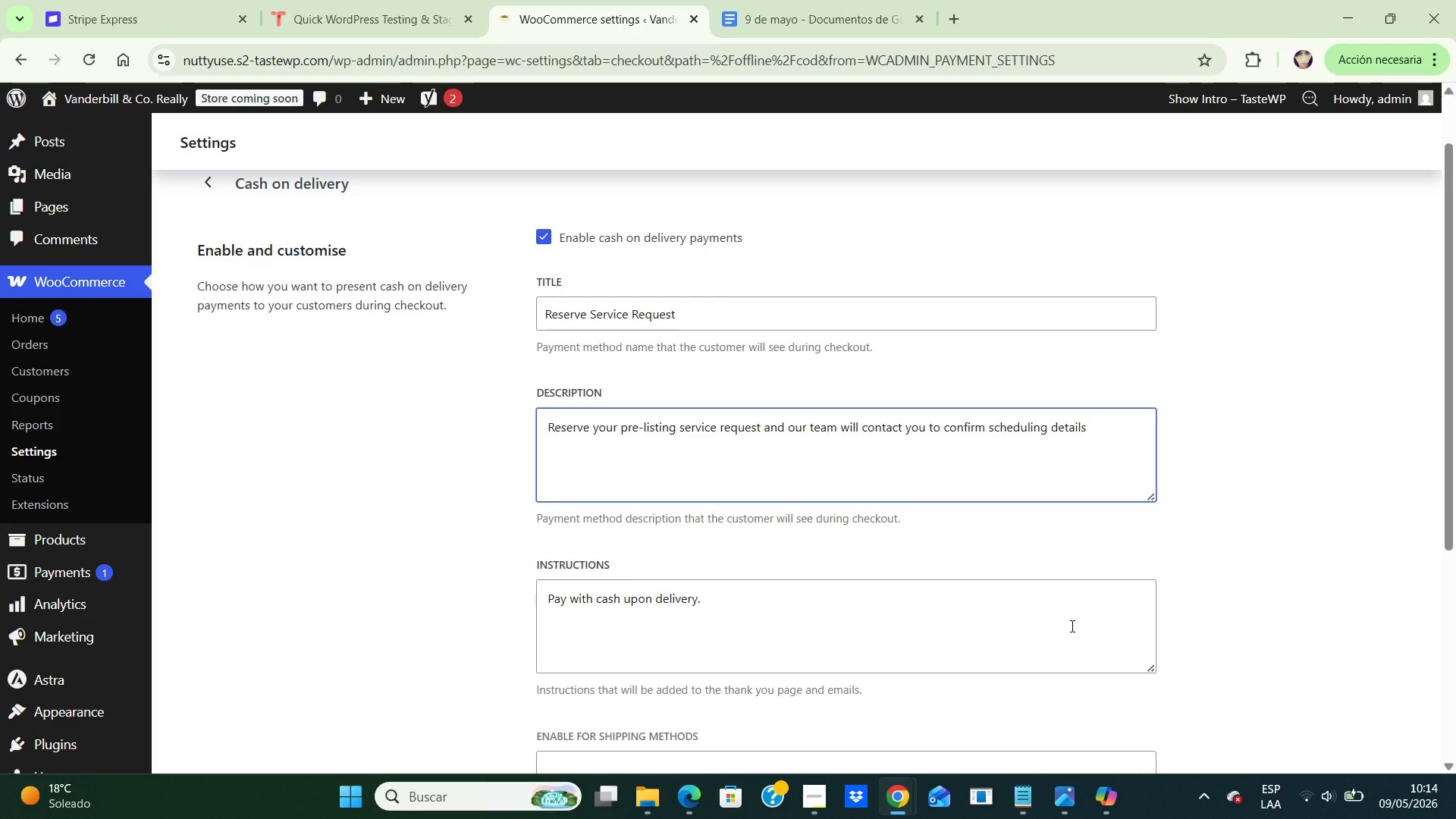 
wait(7.22)
 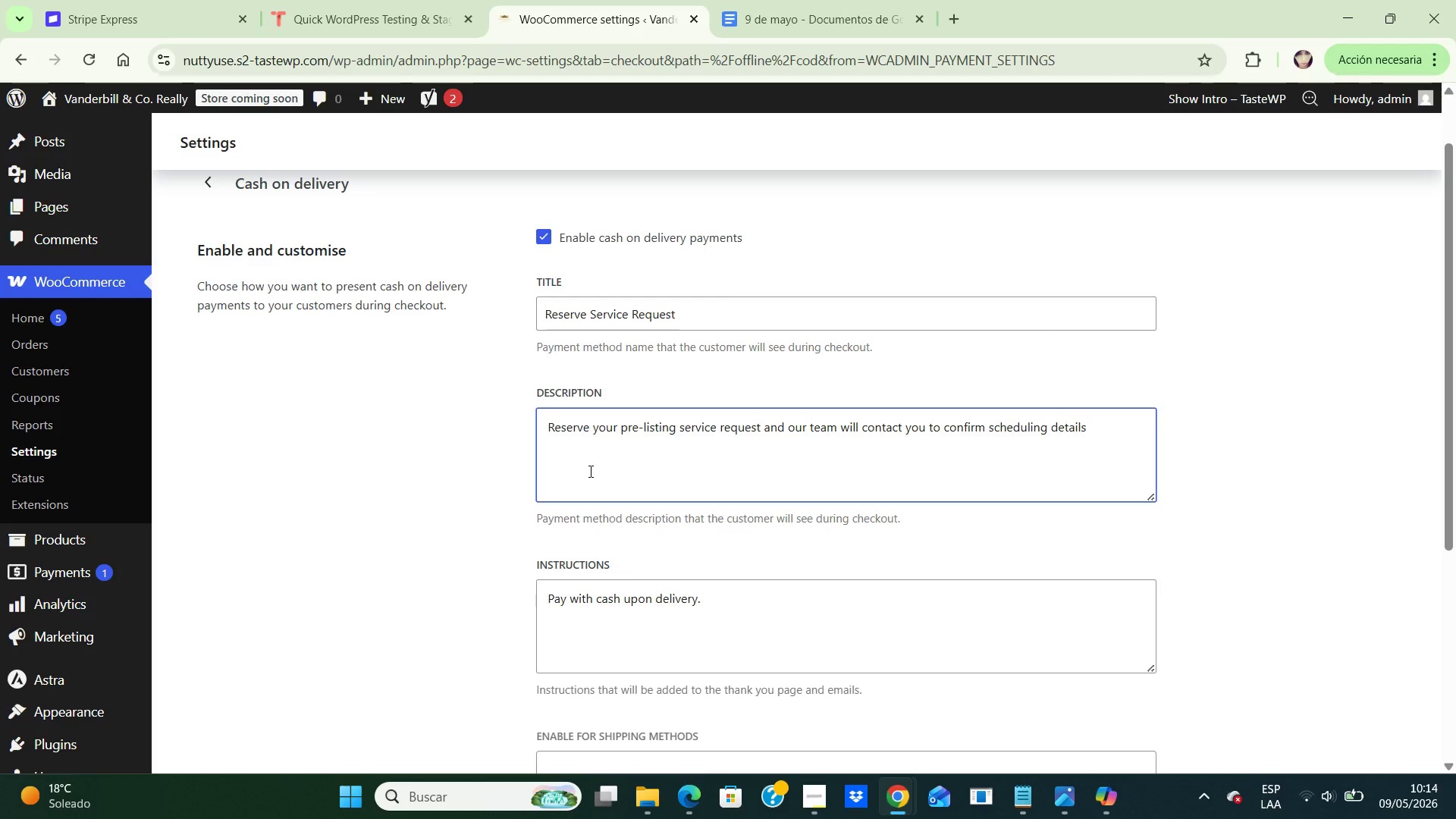 
left_click([1169, 640])
 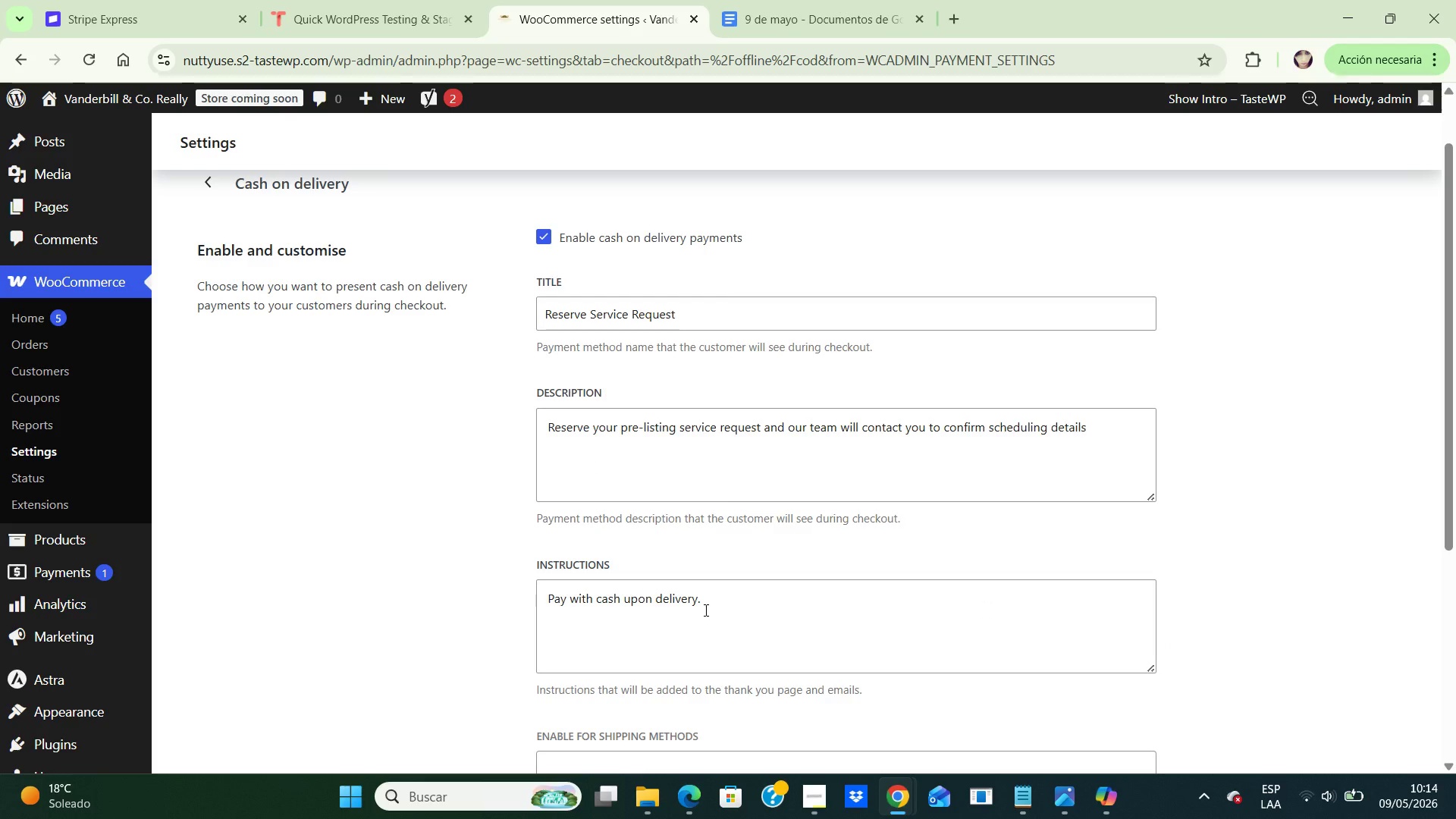 
left_click_drag(start_coordinate=[704, 610], to_coordinate=[541, 610])
 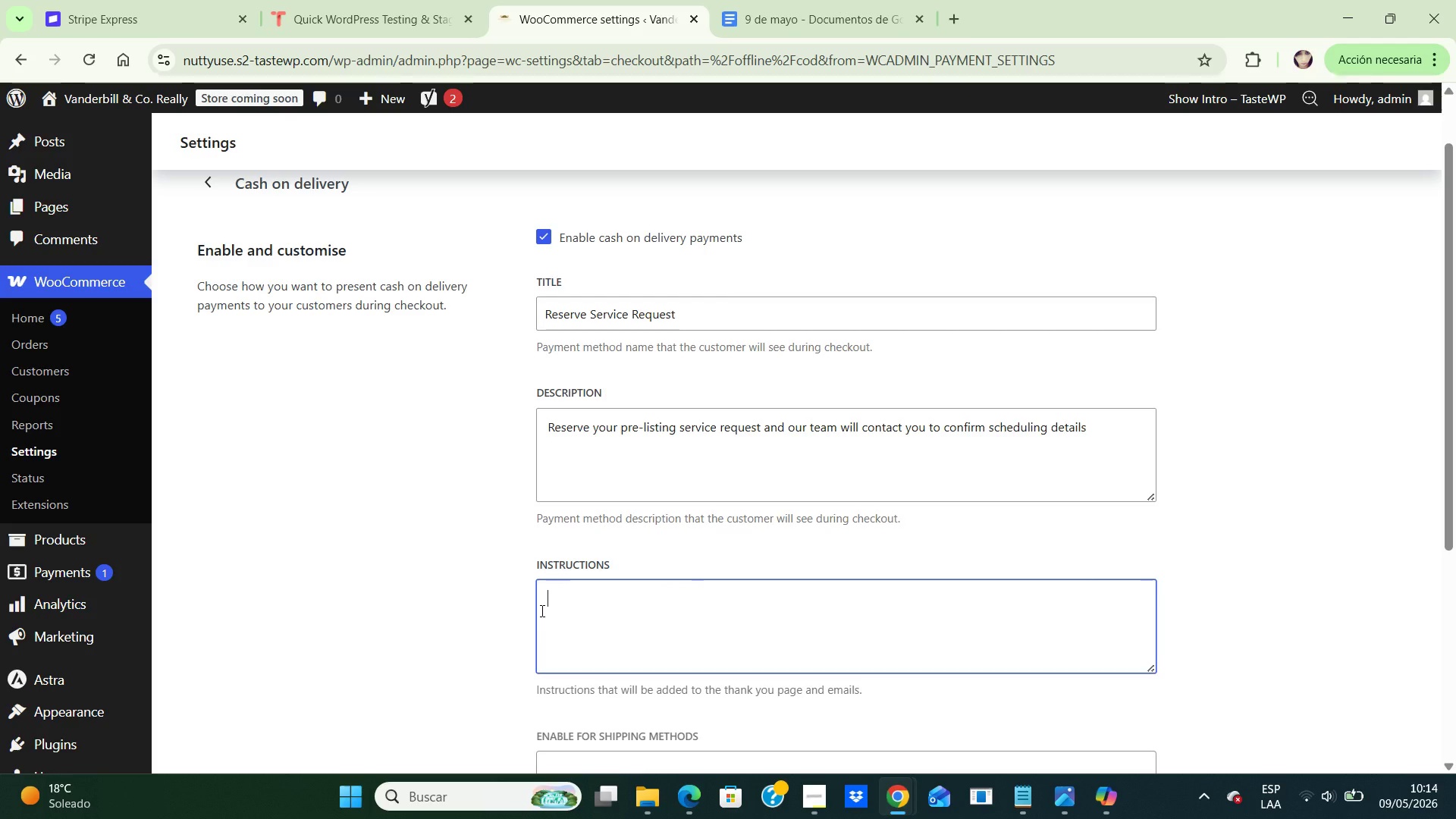 
key(Backspace)
 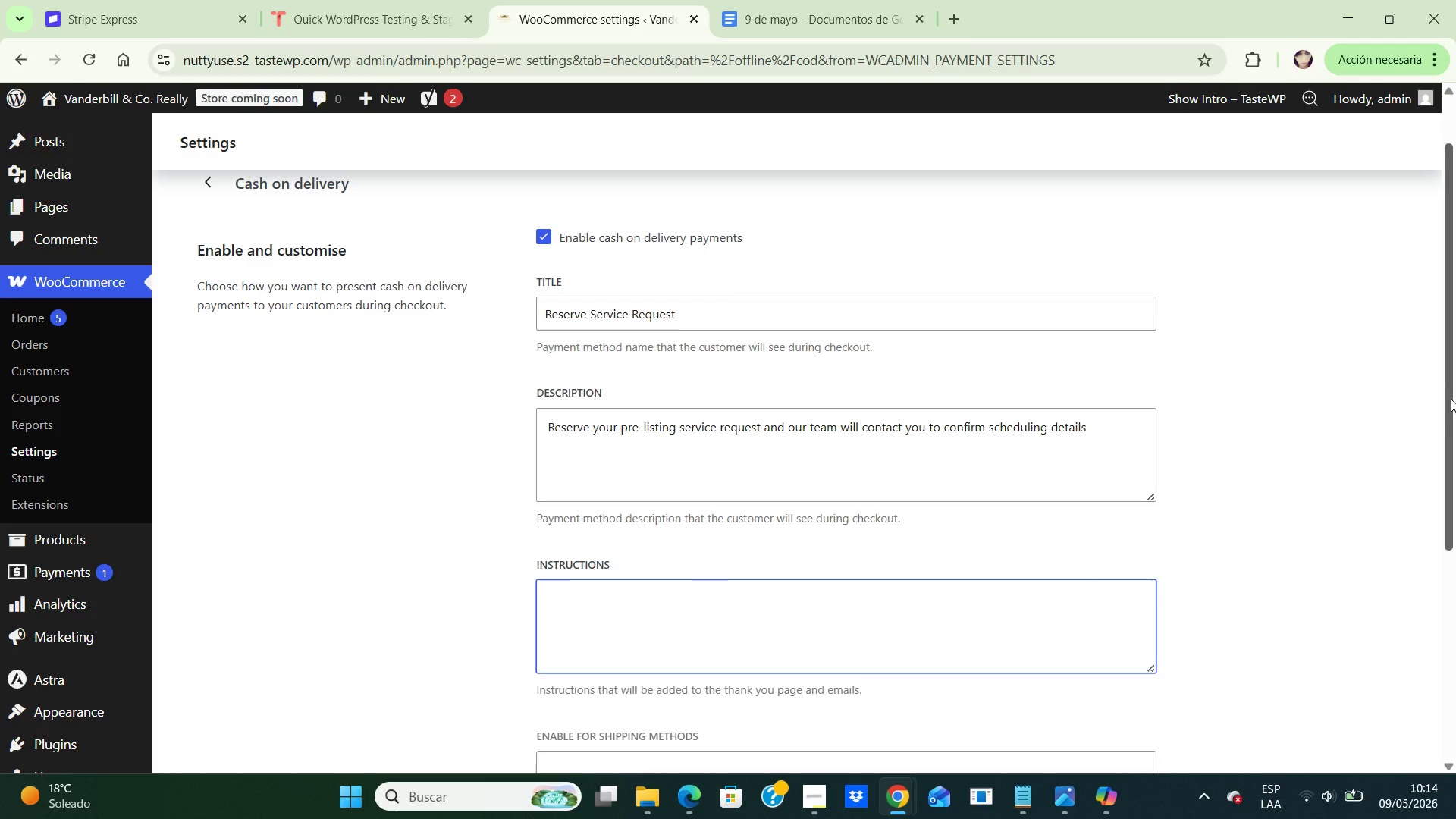 
left_click_drag(start_coordinate=[1451, 399], to_coordinate=[1436, 579])
 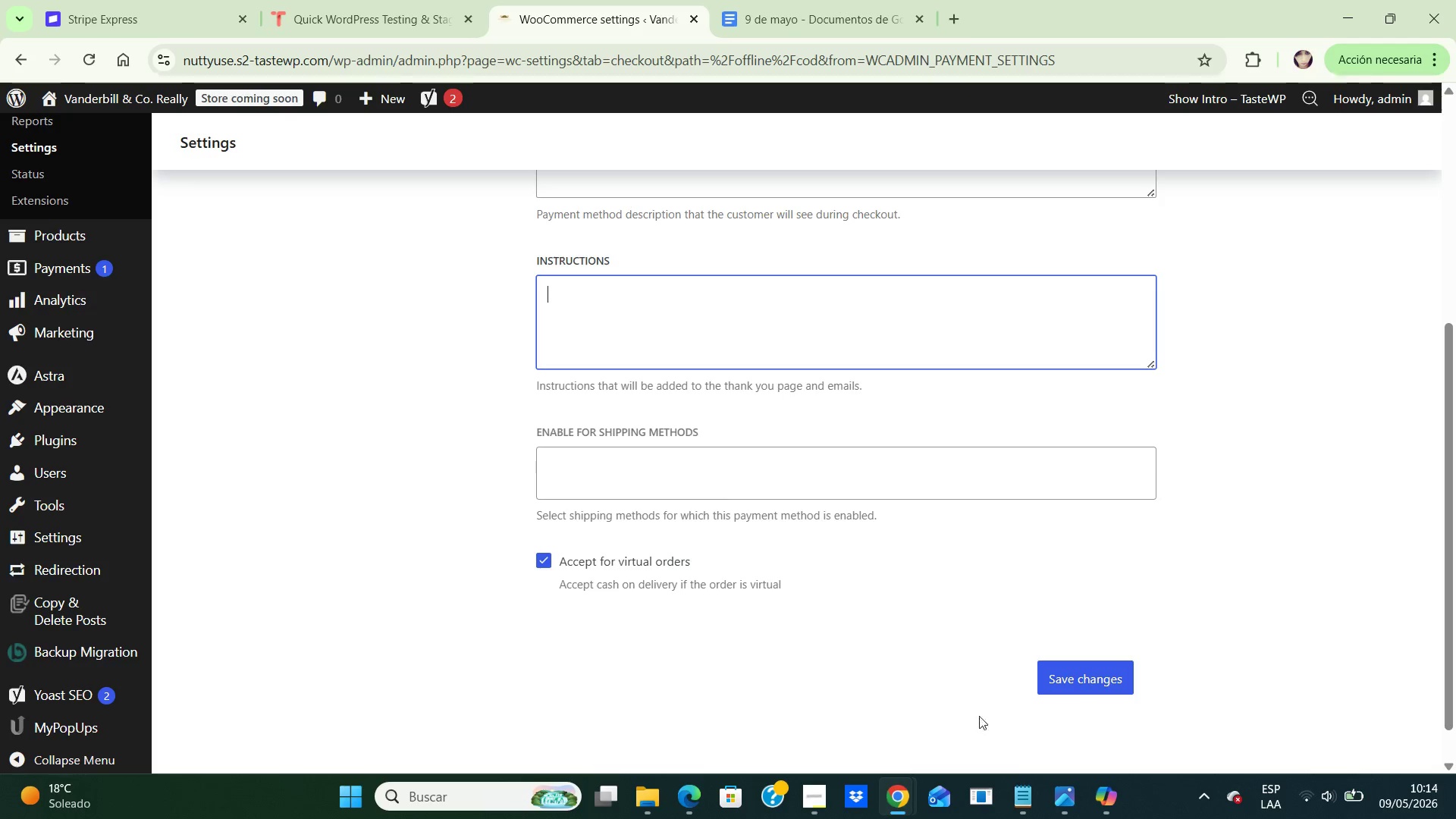 
left_click([1068, 684])
 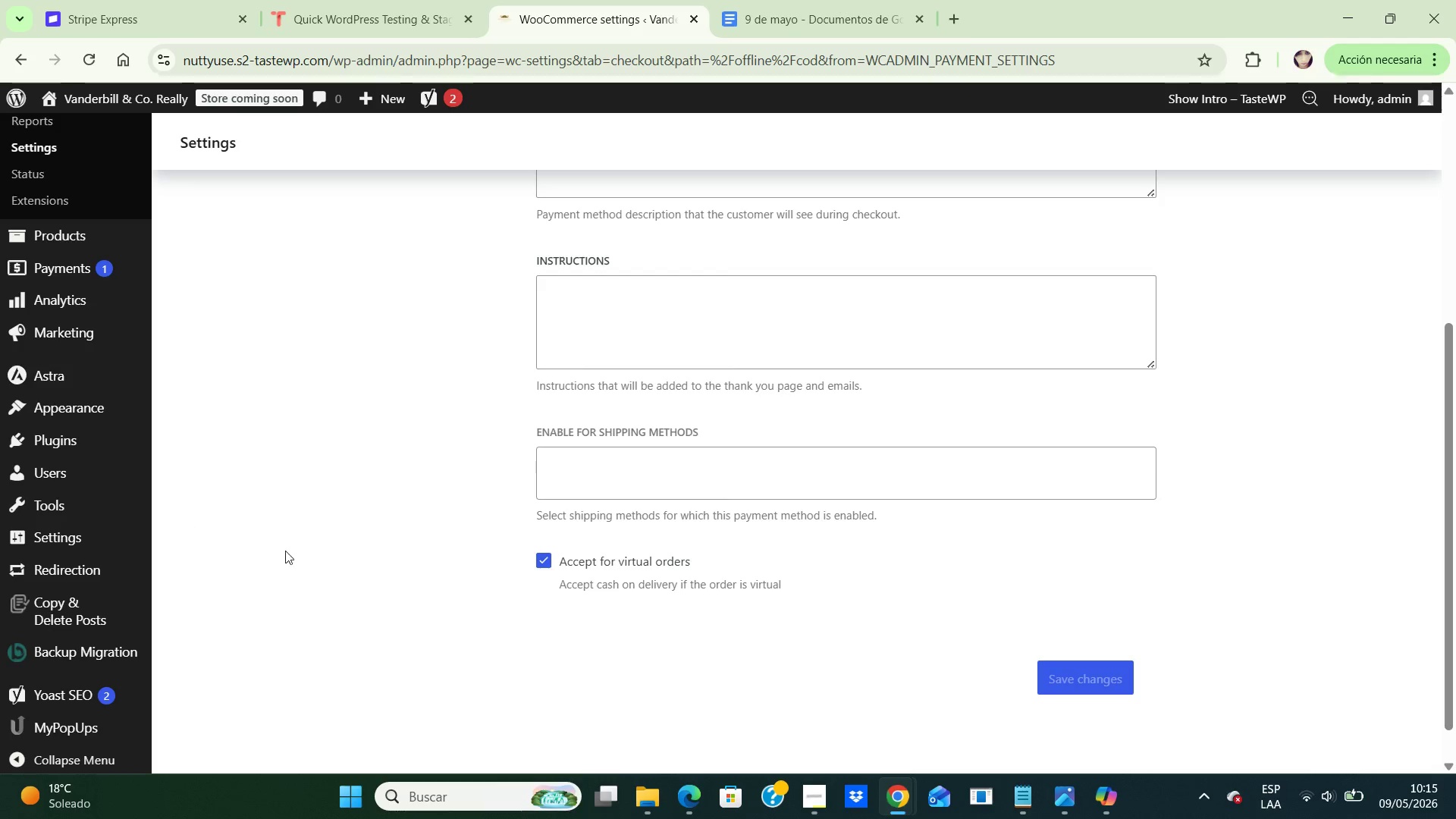 
wait(51.16)
 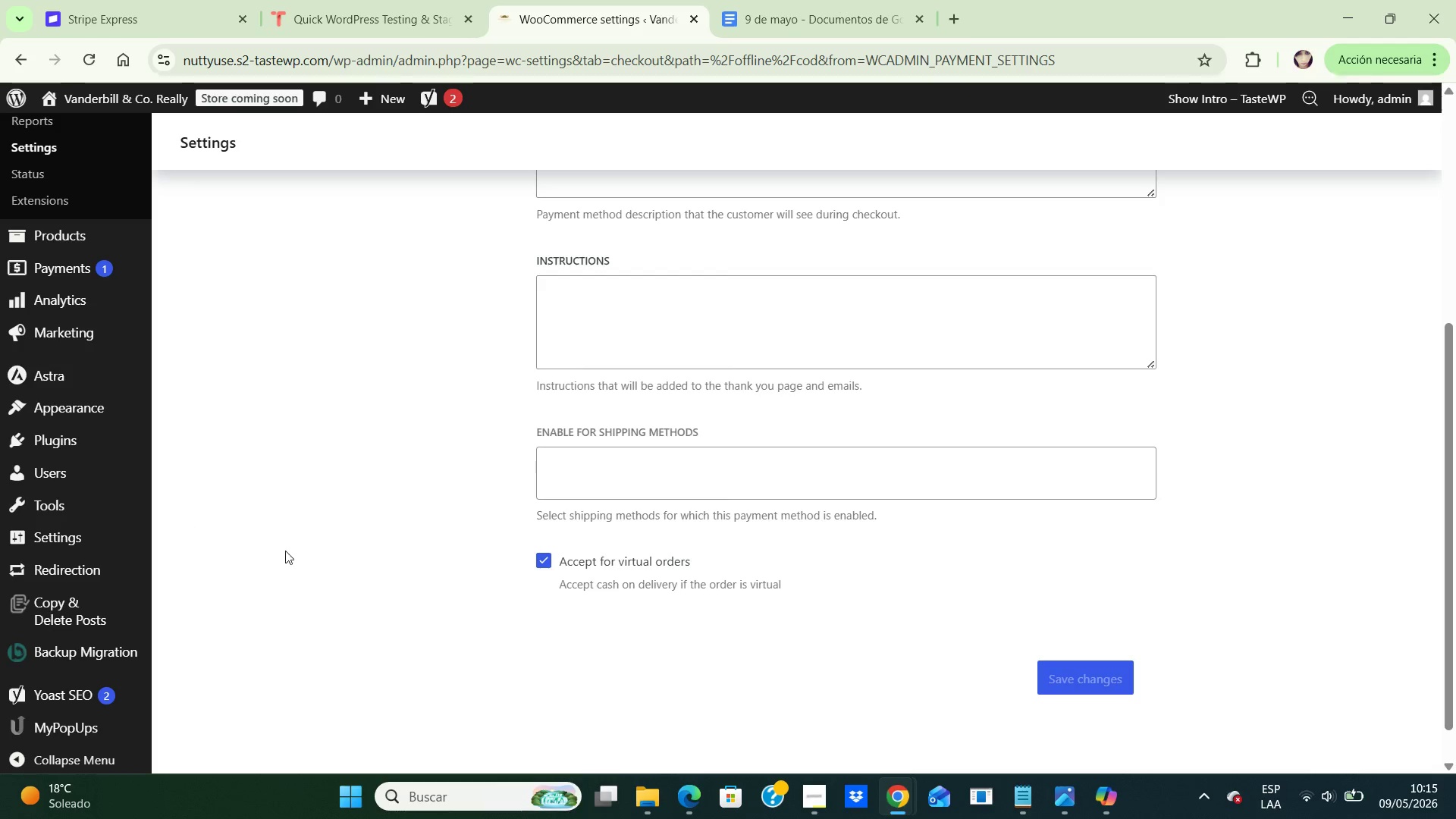 
left_click_drag(start_coordinate=[1445, 629], to_coordinate=[1455, 481])
 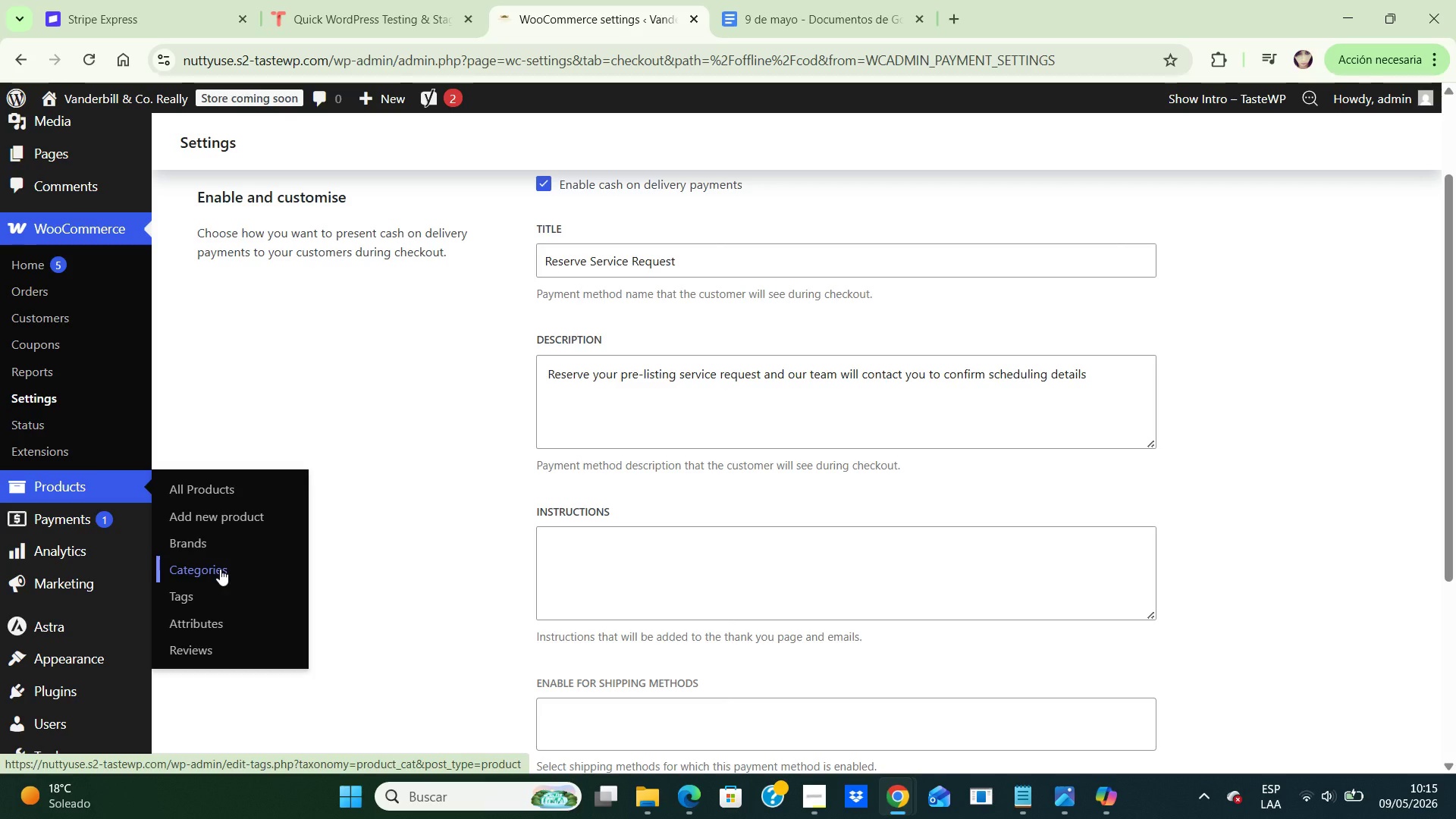 
wait(6.67)
 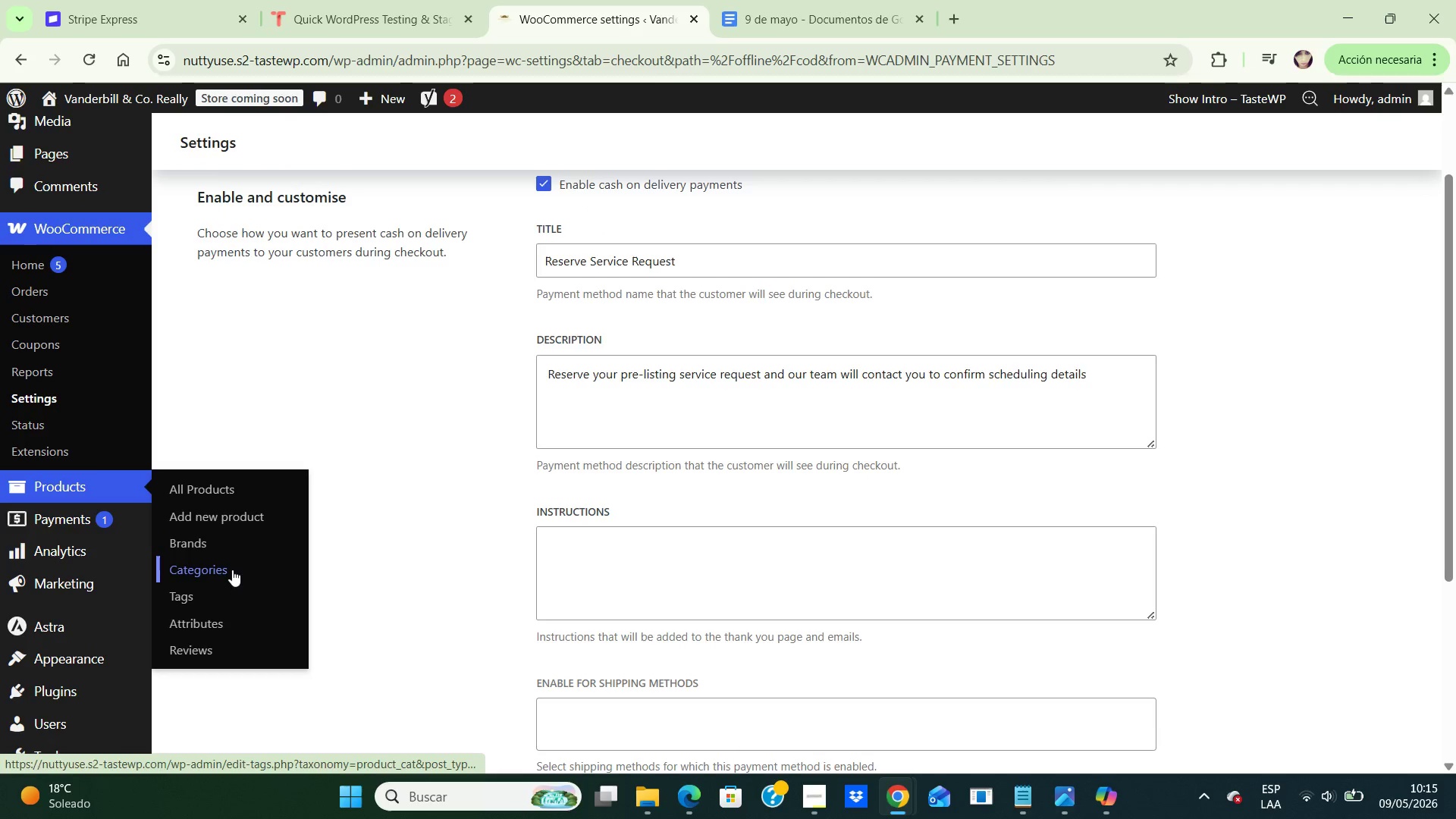 
left_click([215, 573])
 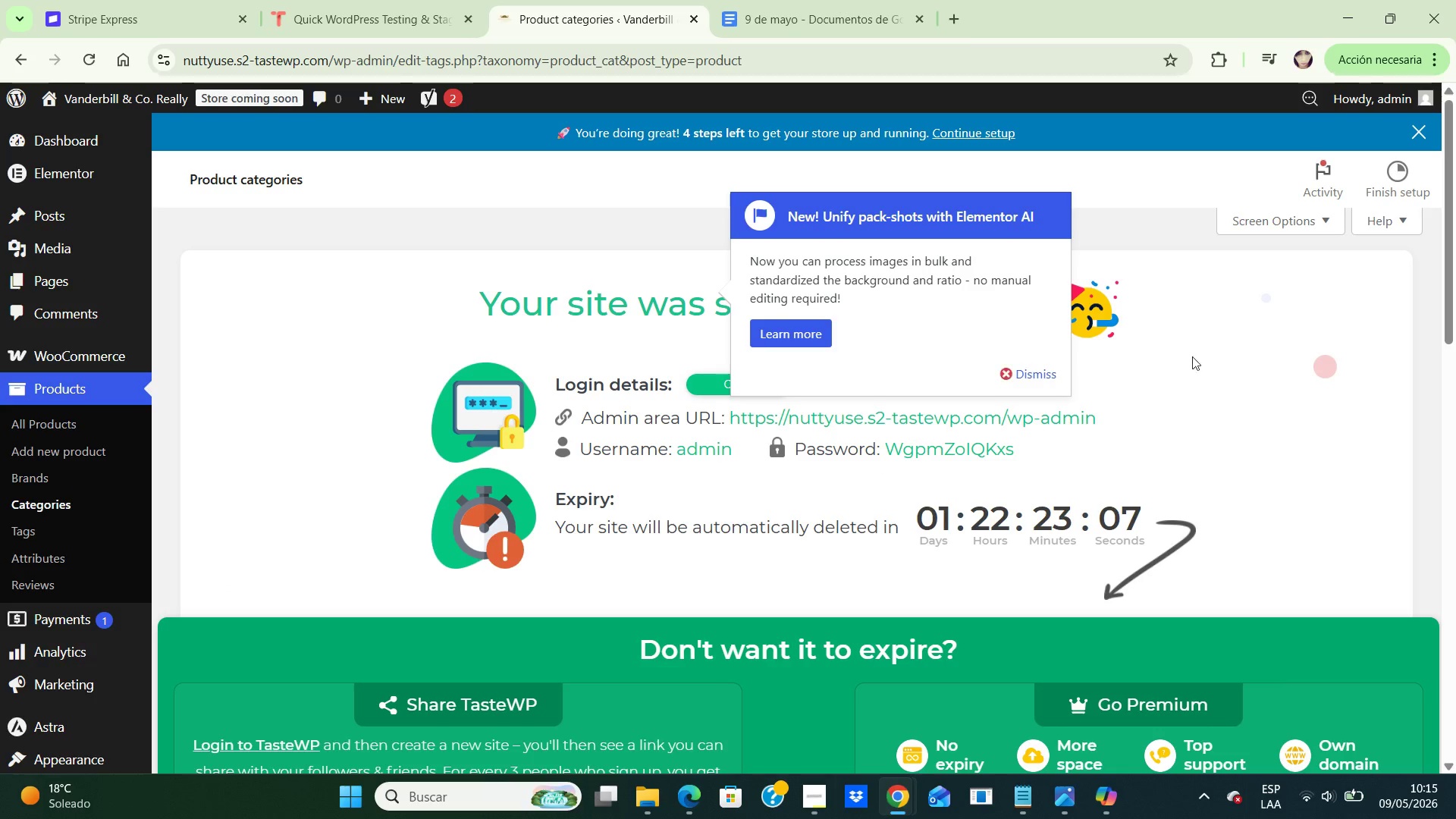 
wait(12.88)
 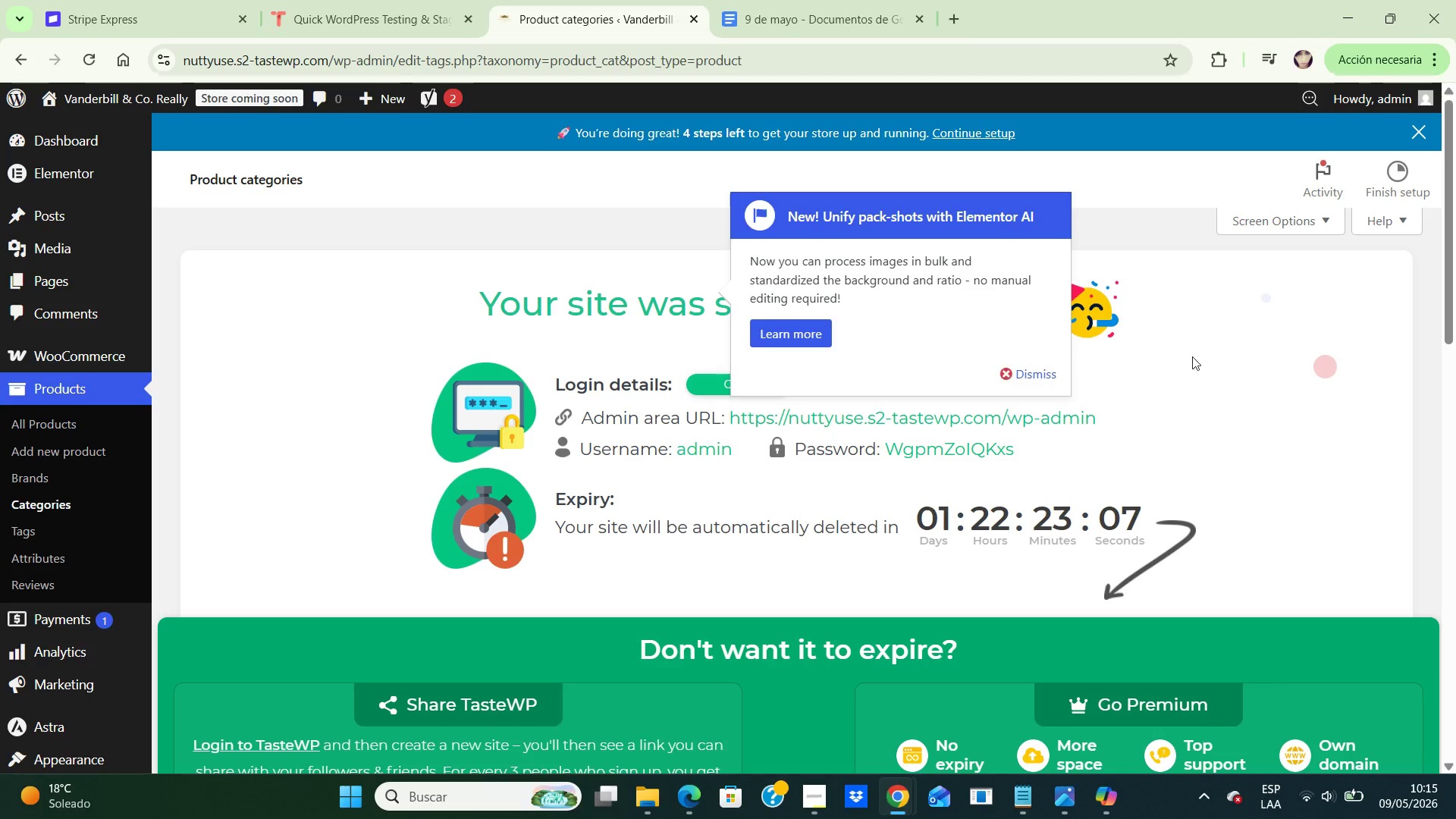 
left_click_drag(start_coordinate=[1448, 319], to_coordinate=[1451, 599])
 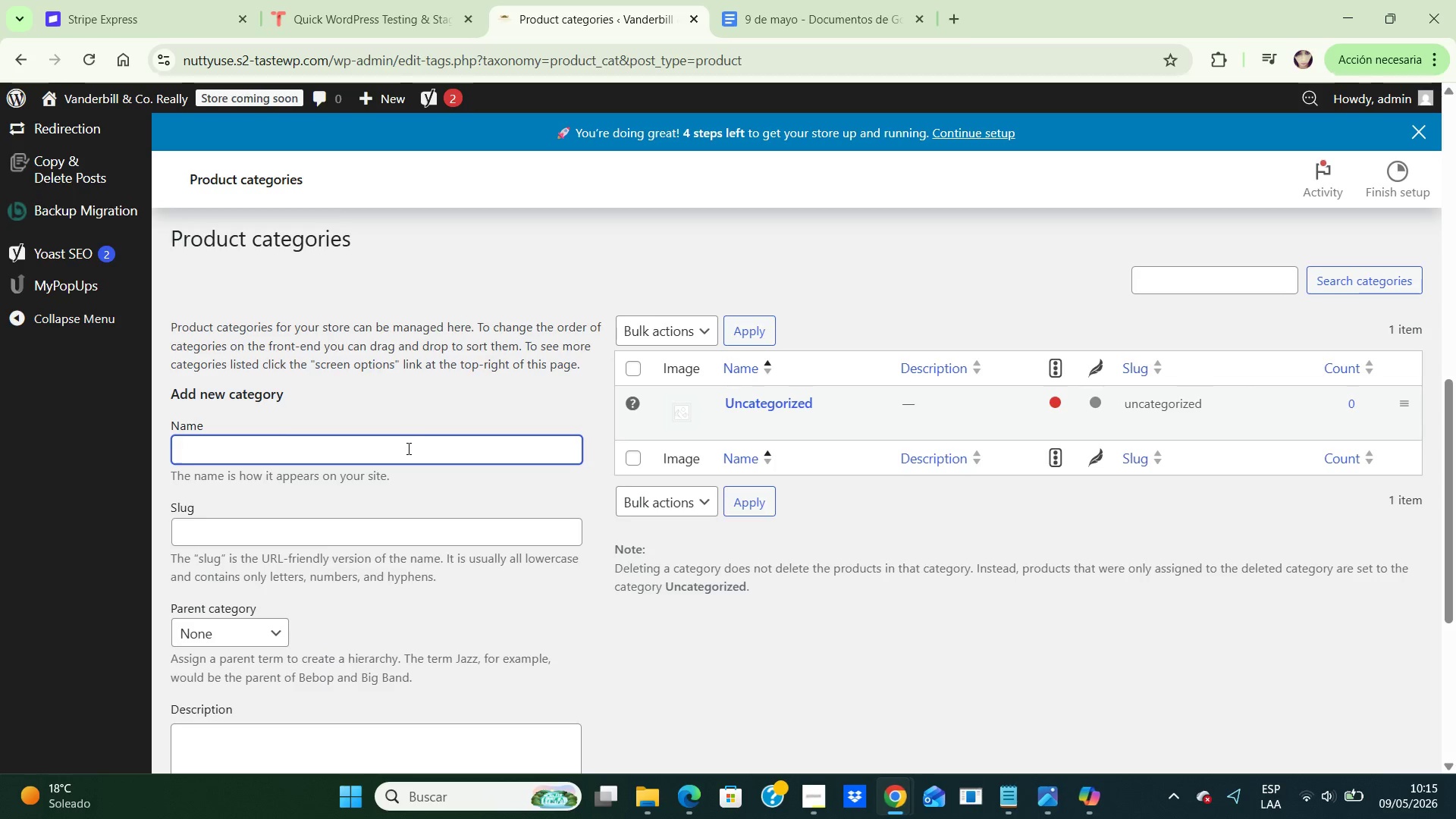 
left_click([407, 448])
 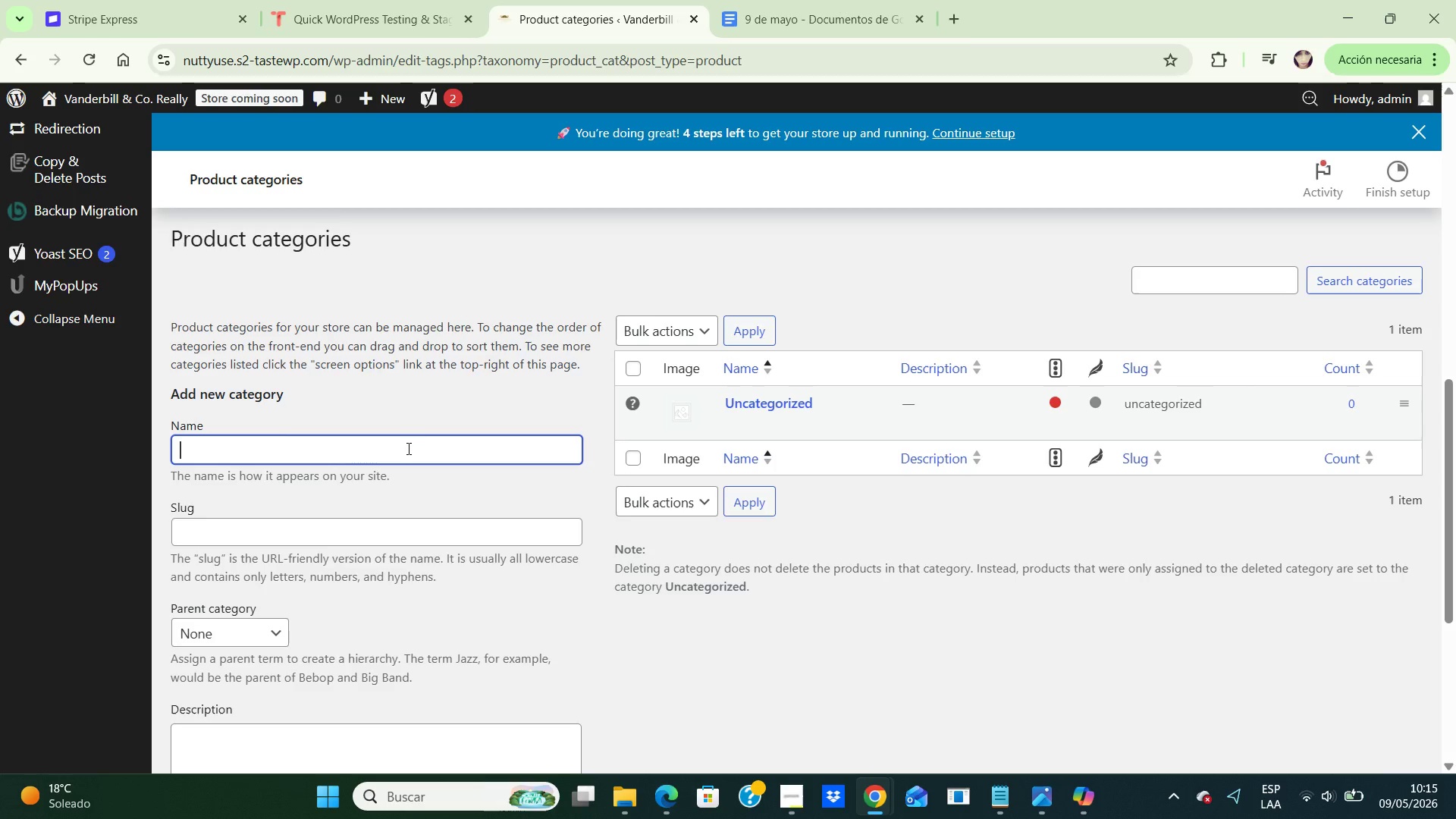 
type(Visual Marketing)
 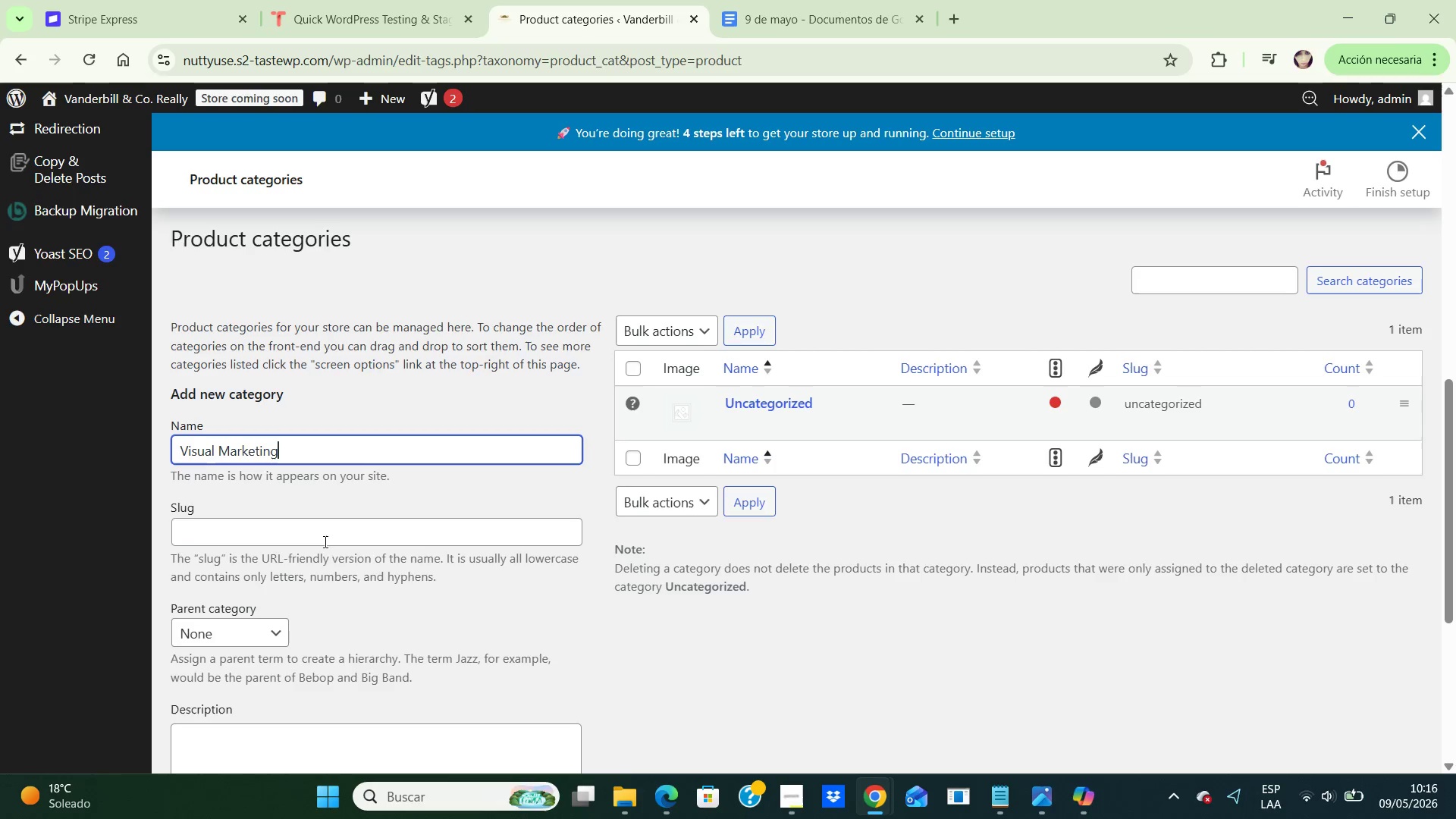 
left_click([324, 541])
 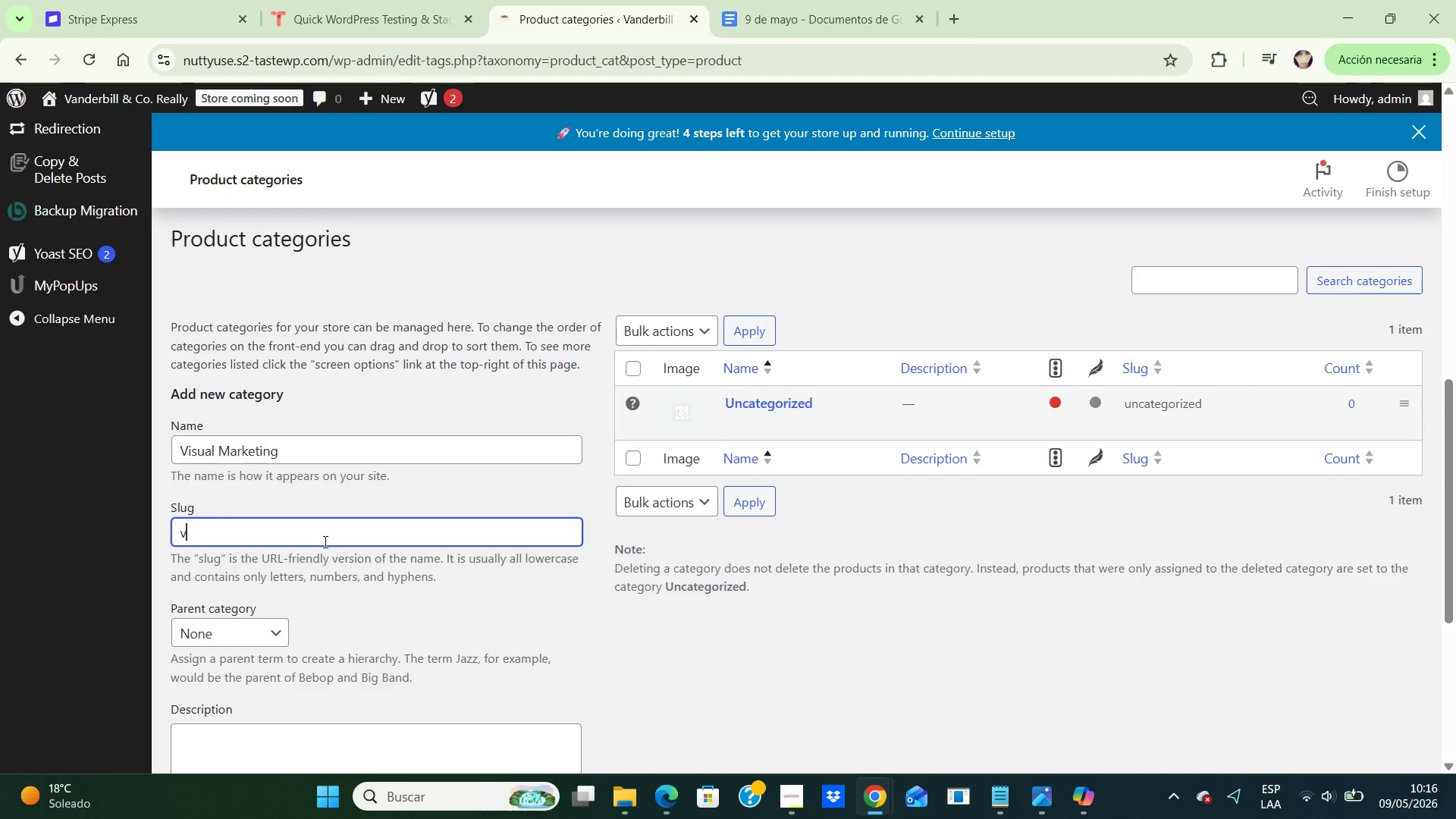 
type(visual-marketing)
 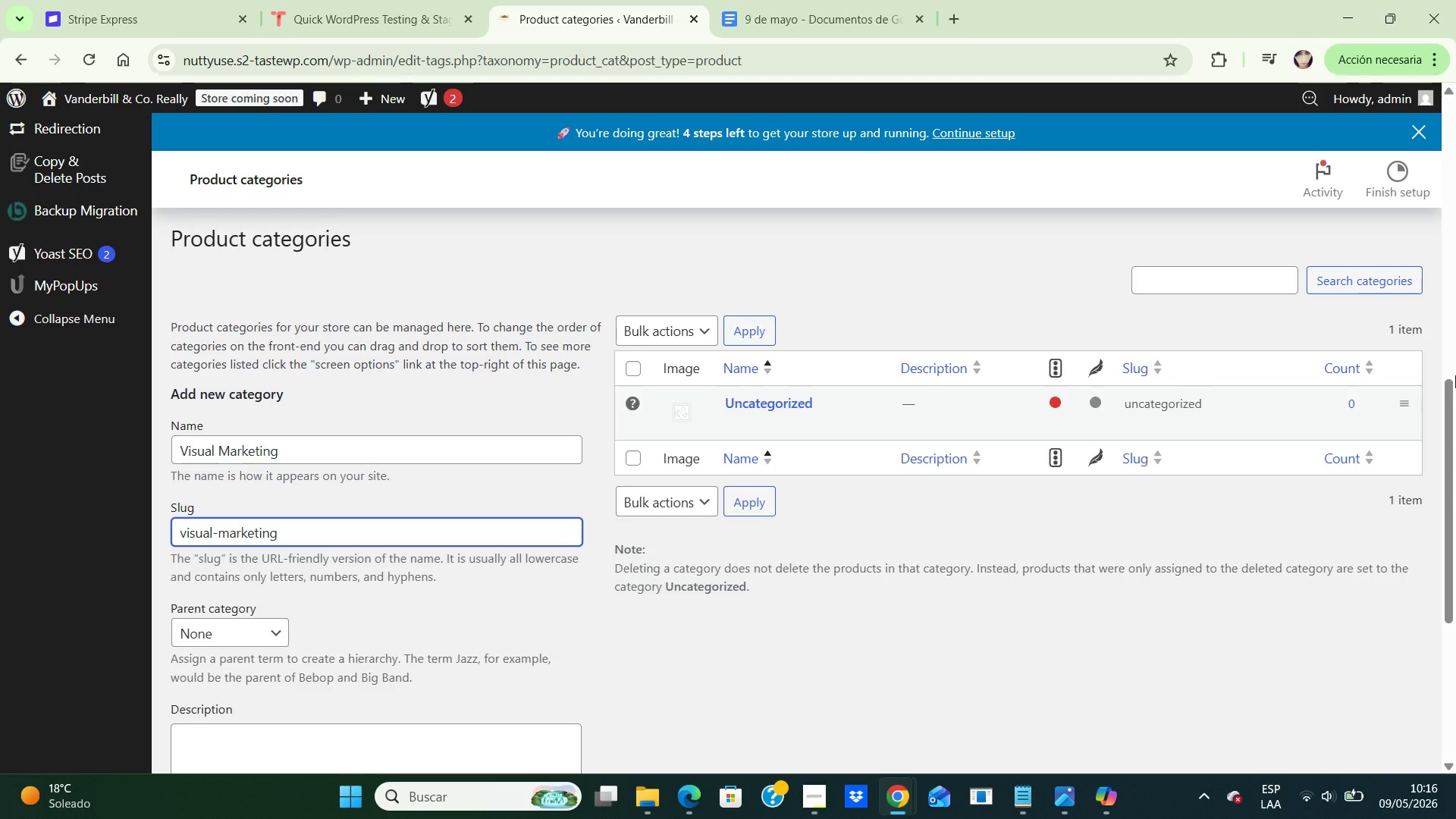 
wait(6.16)
 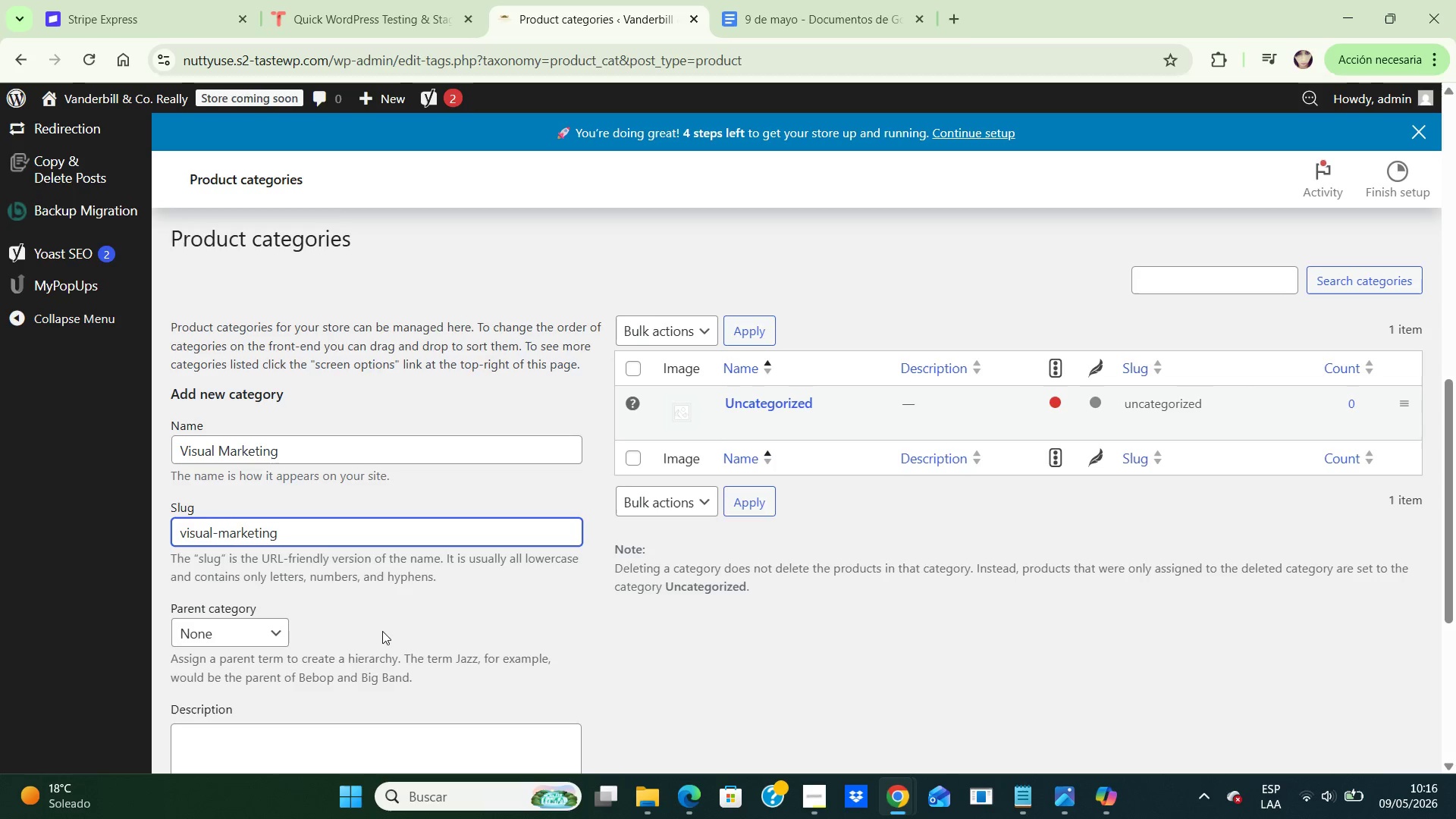 
left_click_drag(start_coordinate=[1448, 389], to_coordinate=[1454, 447])
 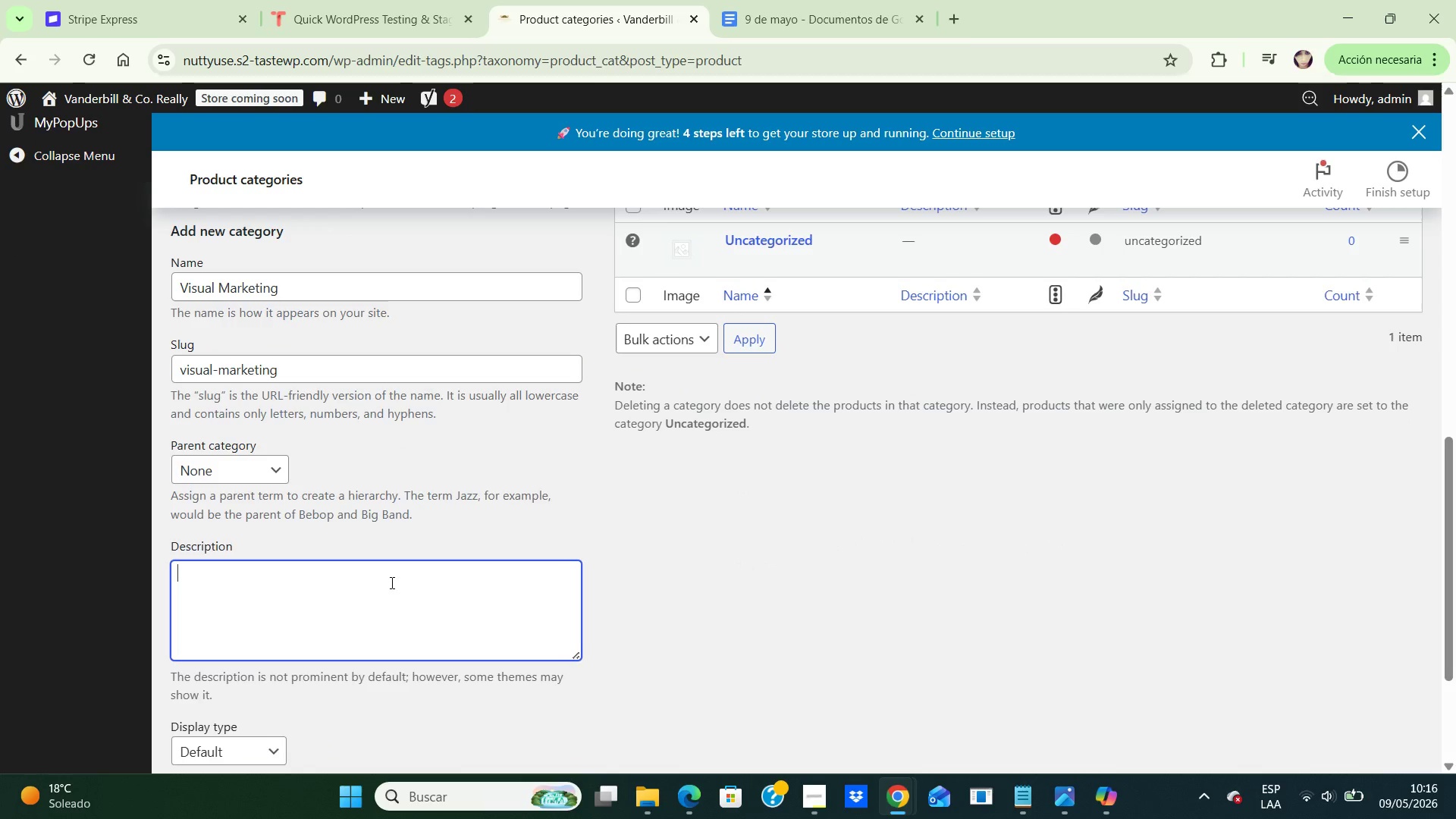 
left_click([391, 582])
 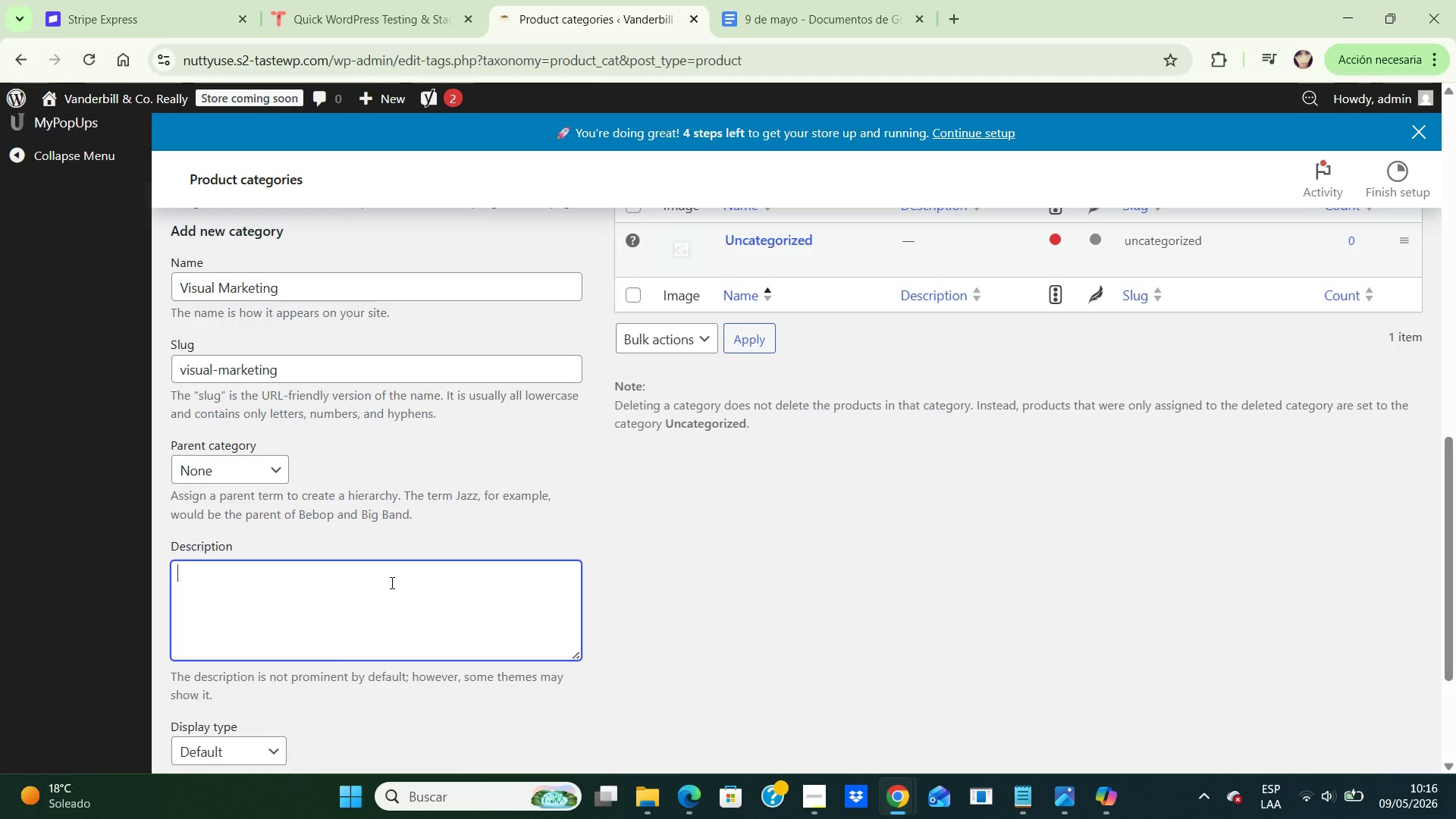 
type(Professional media and presentation services designed to help listening stand out online and attract qualified buyers.)
 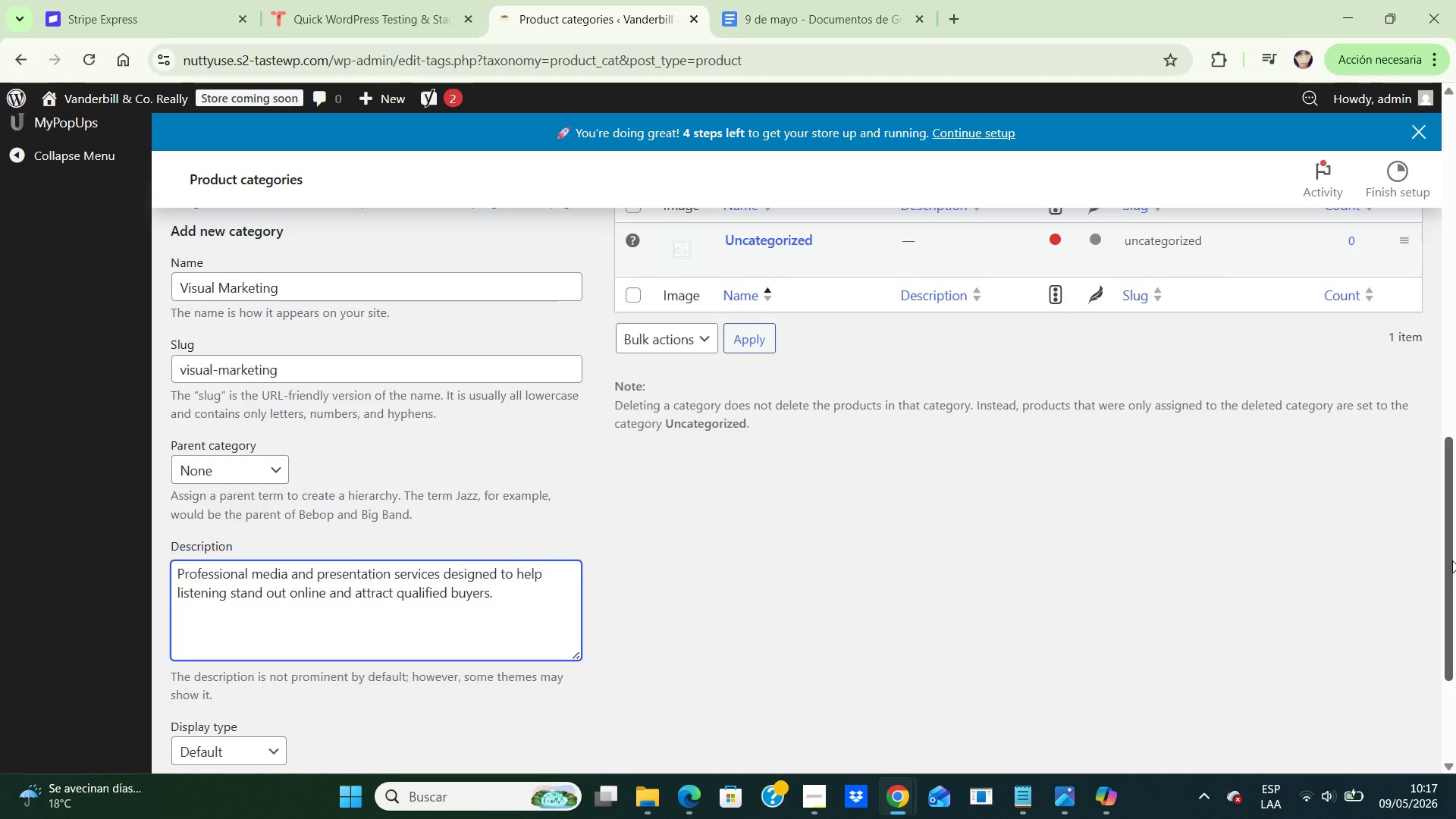 
left_click_drag(start_coordinate=[1452, 560], to_coordinate=[1455, 664])
 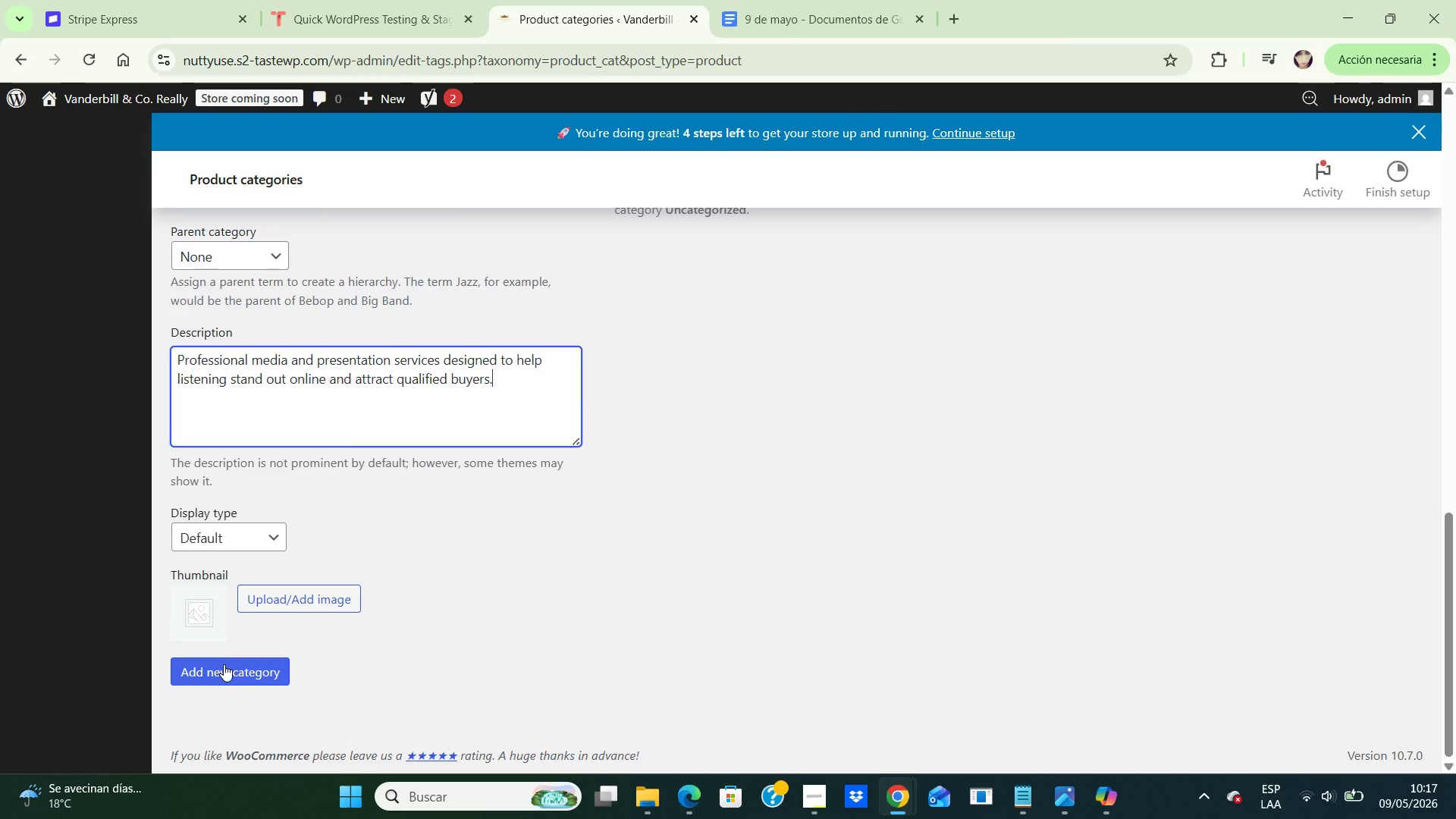 
left_click([224, 664])
 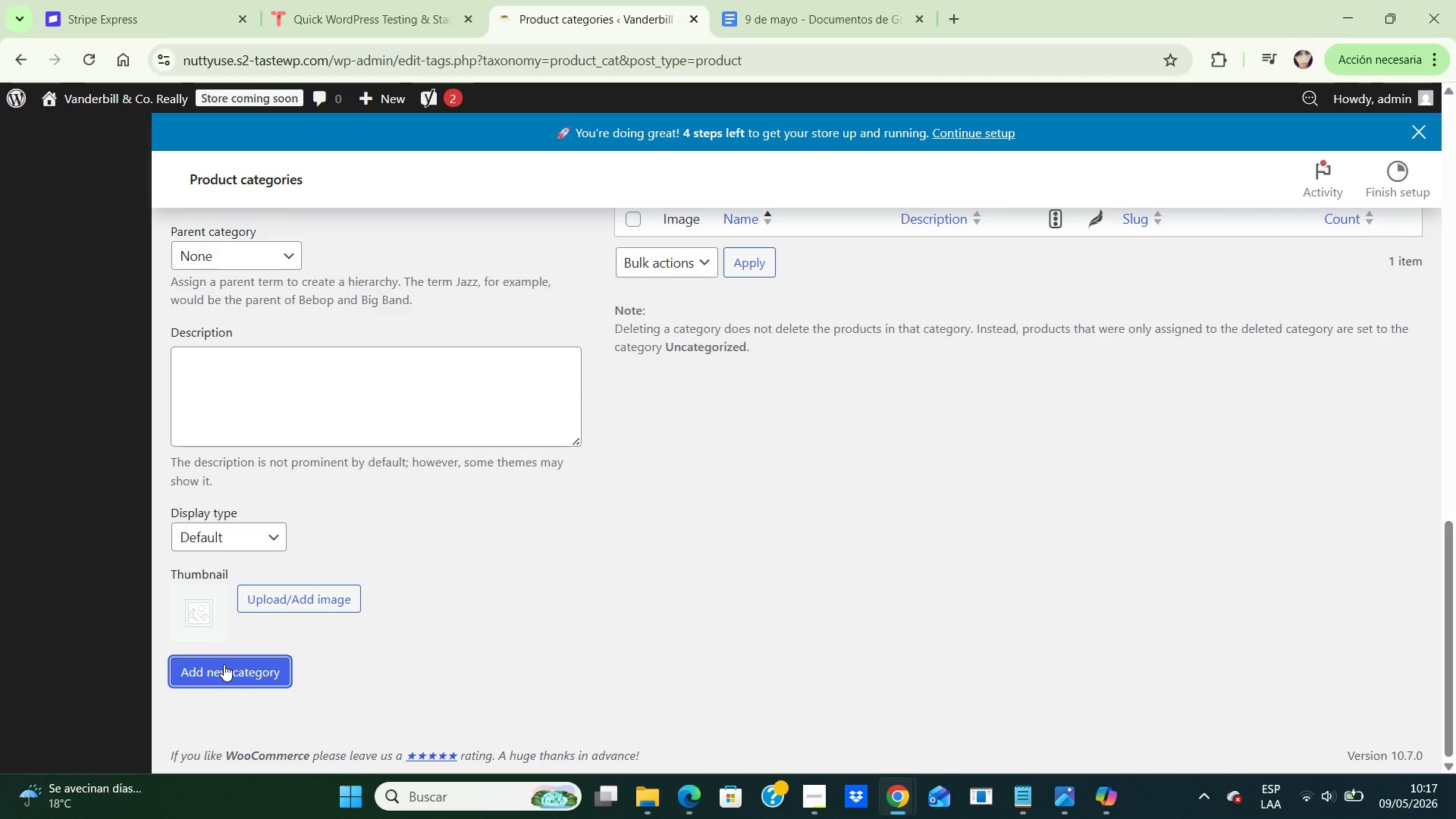 
wait(18.16)
 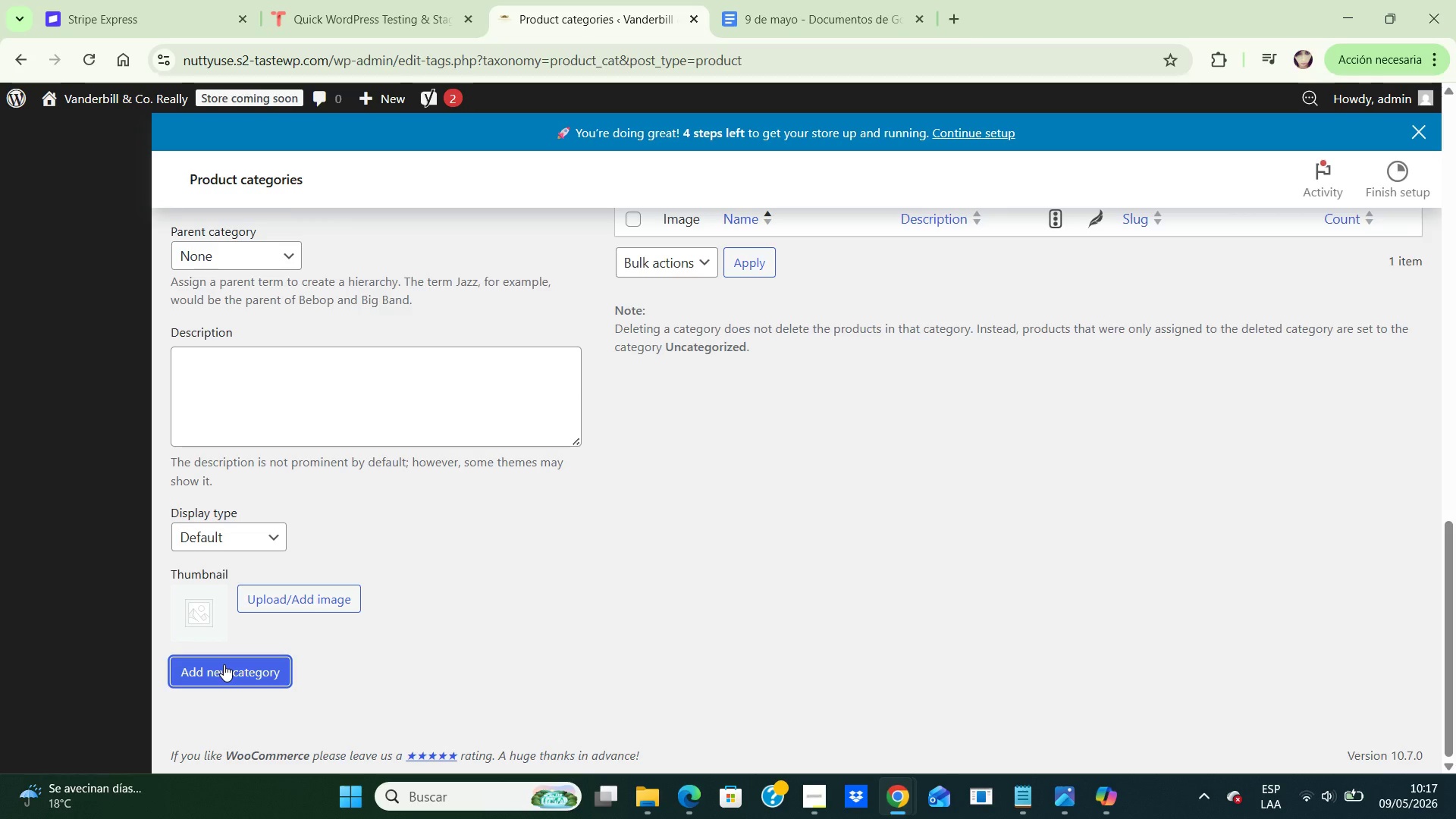 
left_click_drag(start_coordinate=[1449, 600], to_coordinate=[1451, 447])
 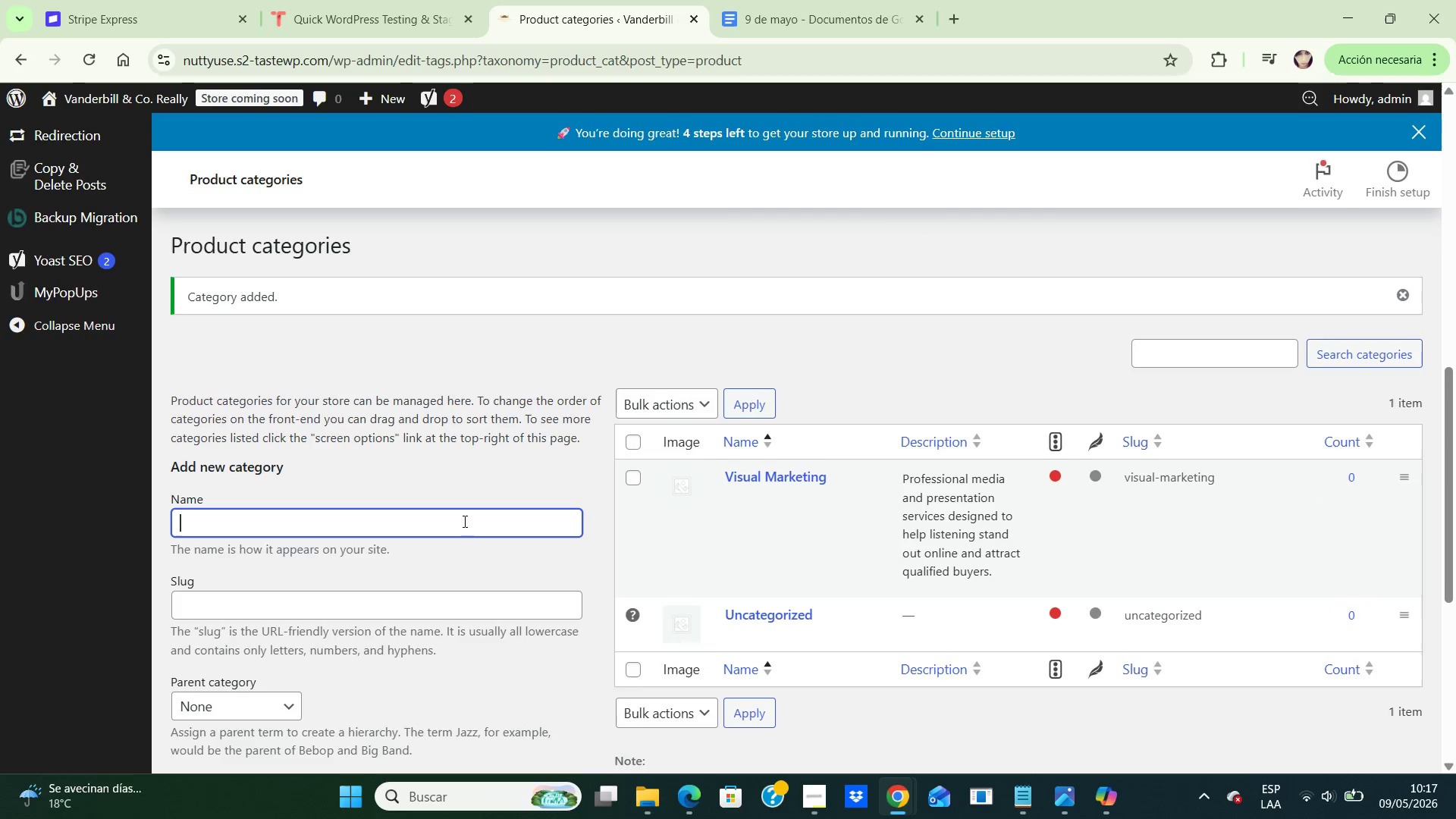 
left_click([463, 521])
 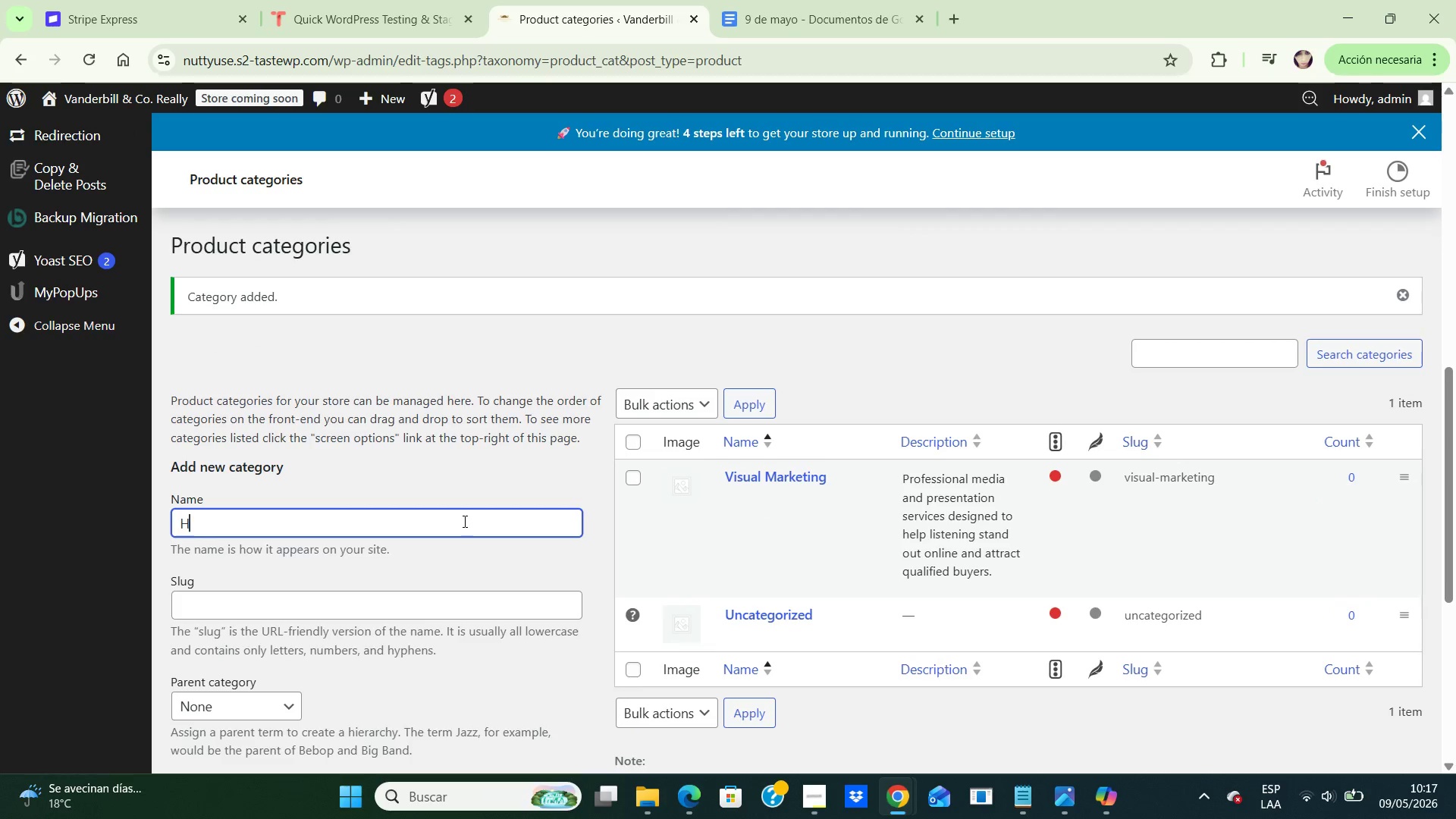 
type(Home Prep)
 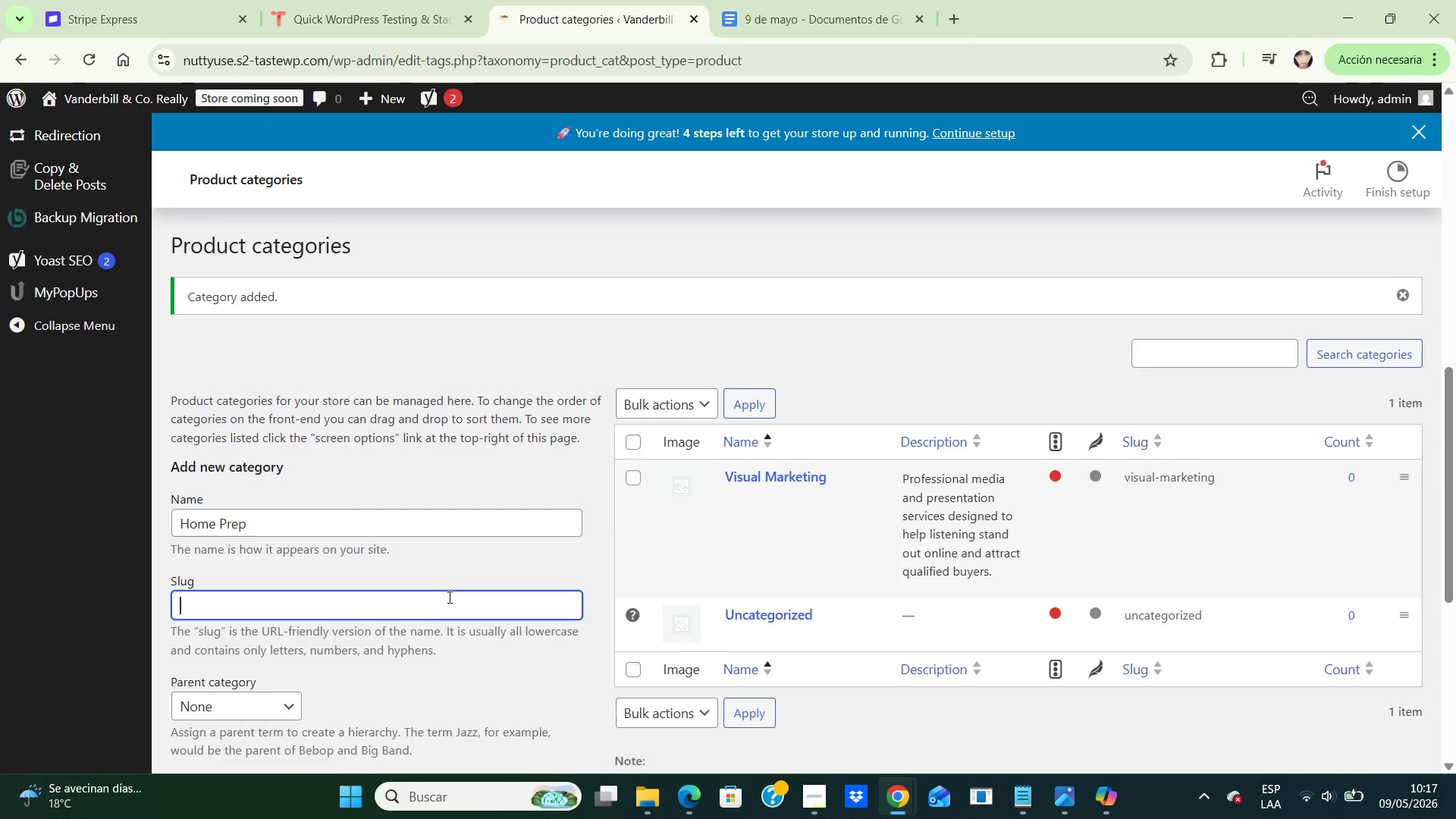 
left_click([448, 597])
 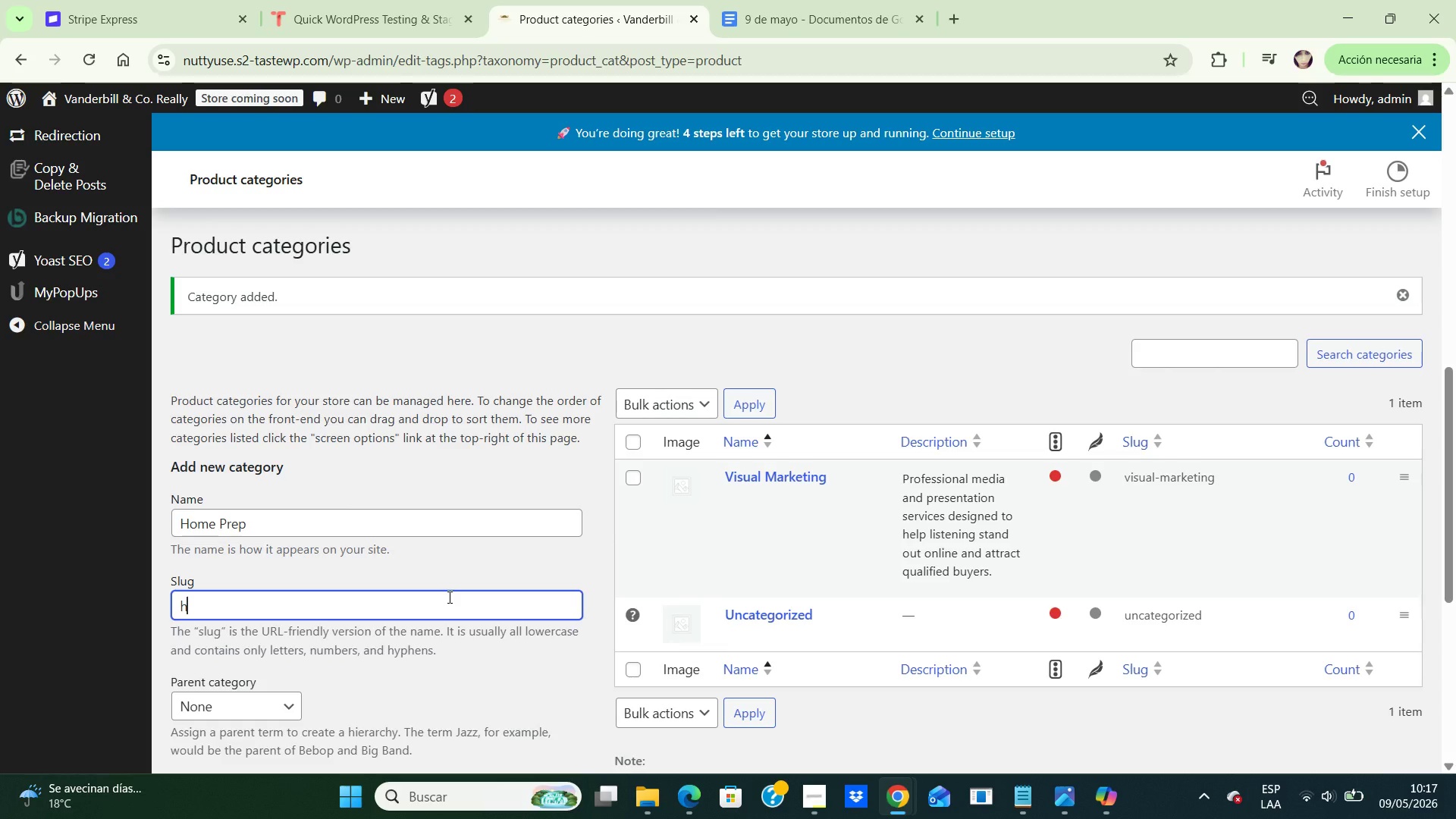 
type(home-prep)
 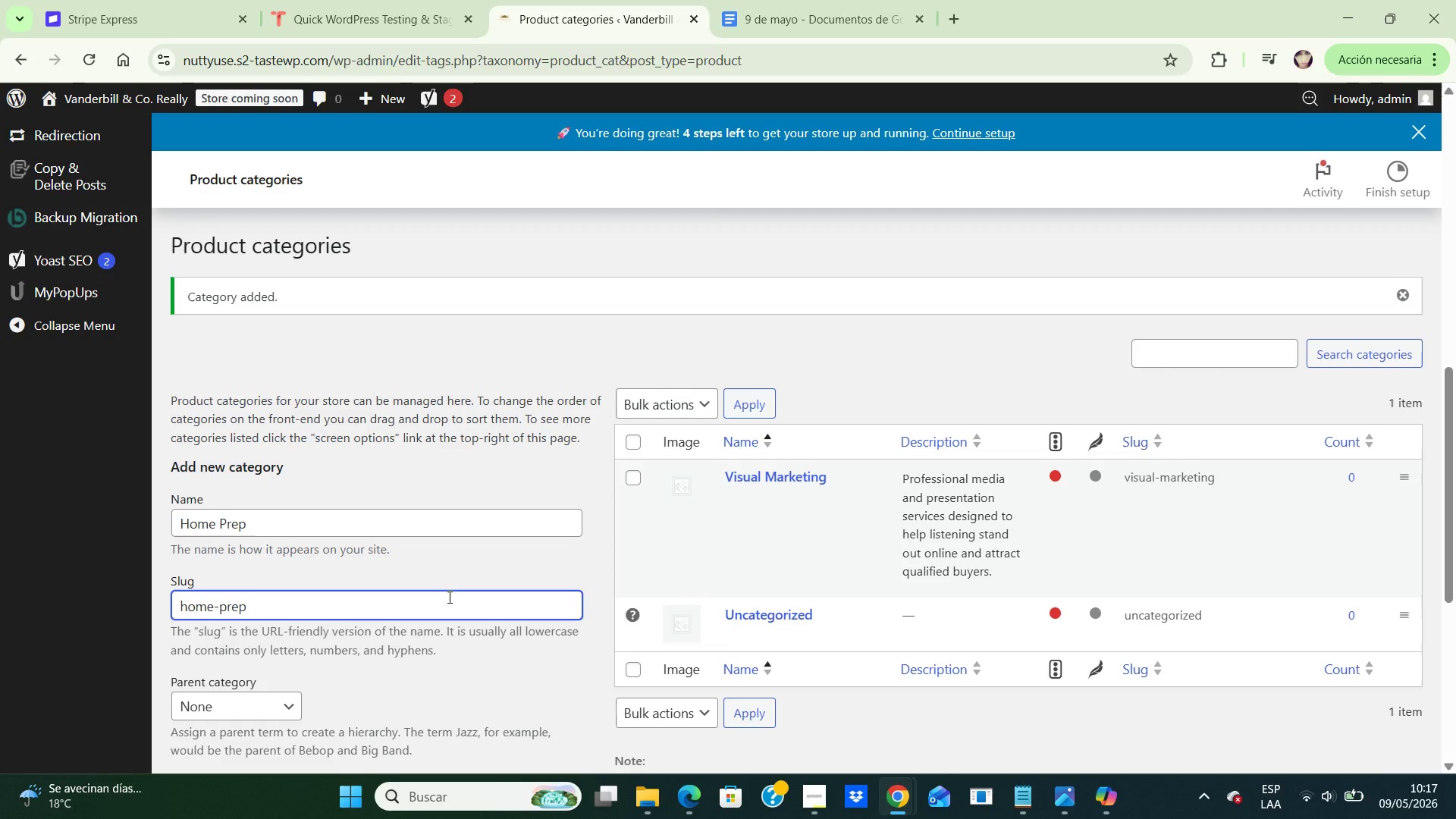 
hold_key(key=ArrowDown, duration=0.41)
 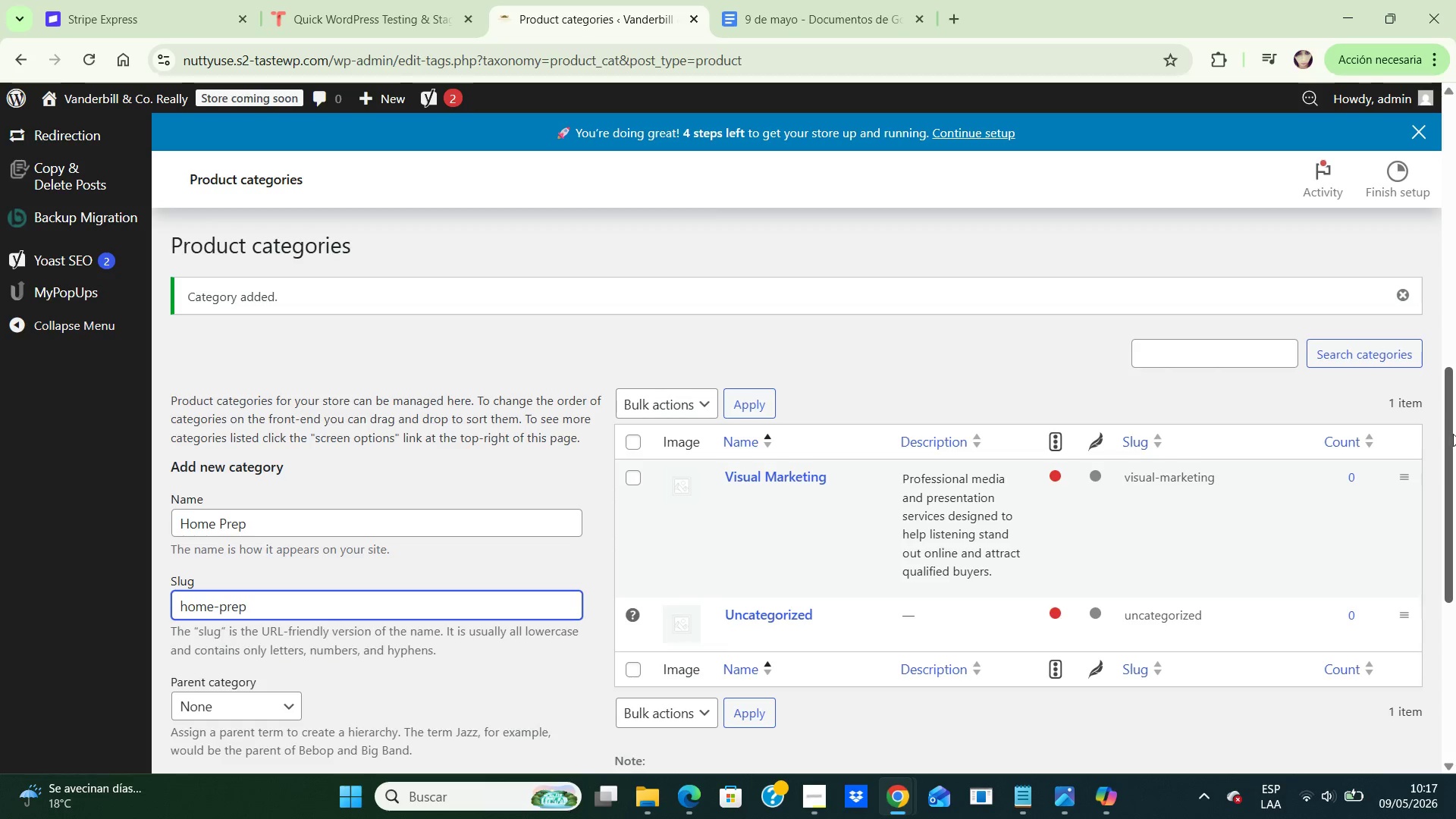 
left_click([1442, 443])
 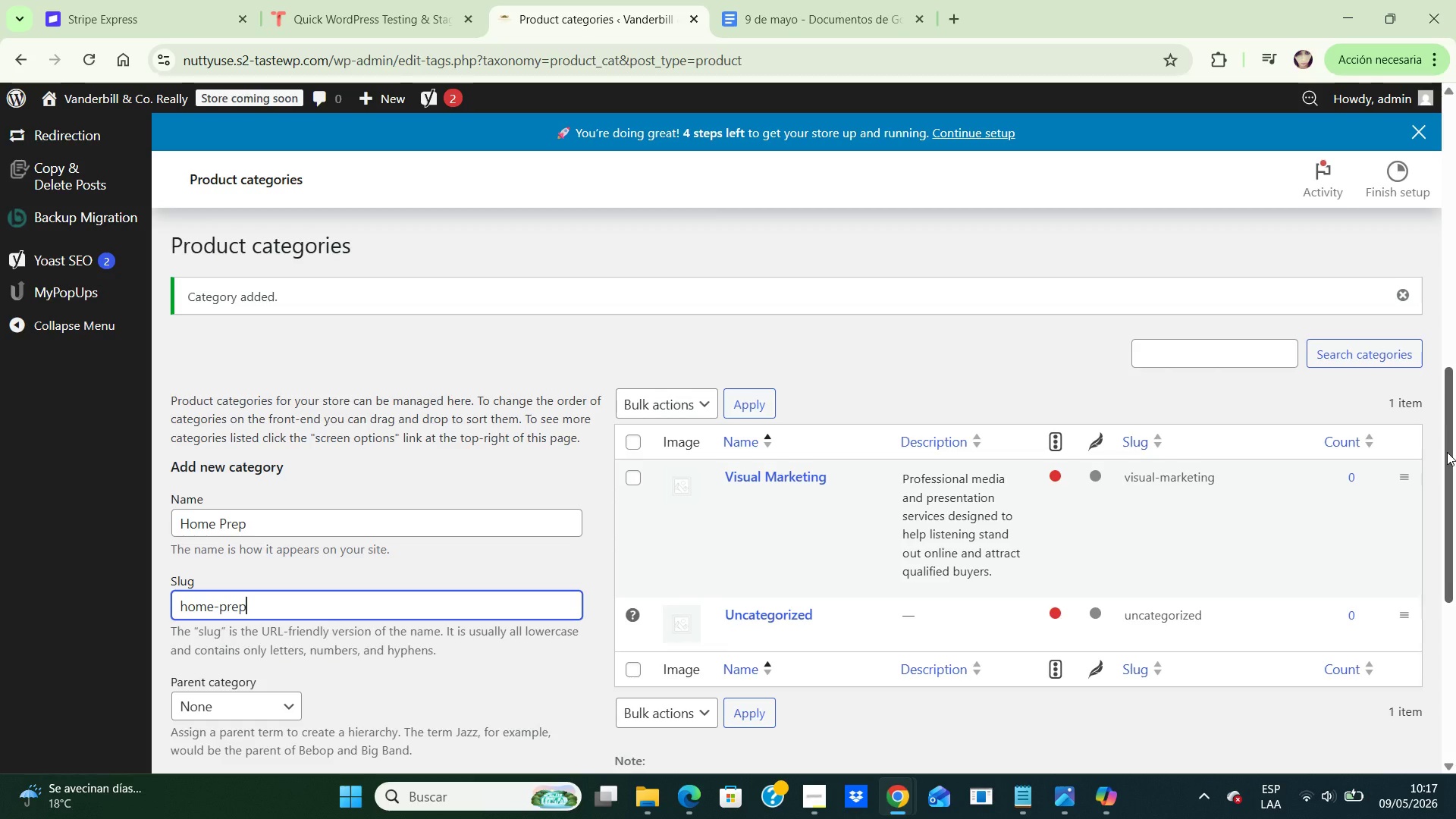 
left_click_drag(start_coordinate=[1447, 452], to_coordinate=[1455, 570])
 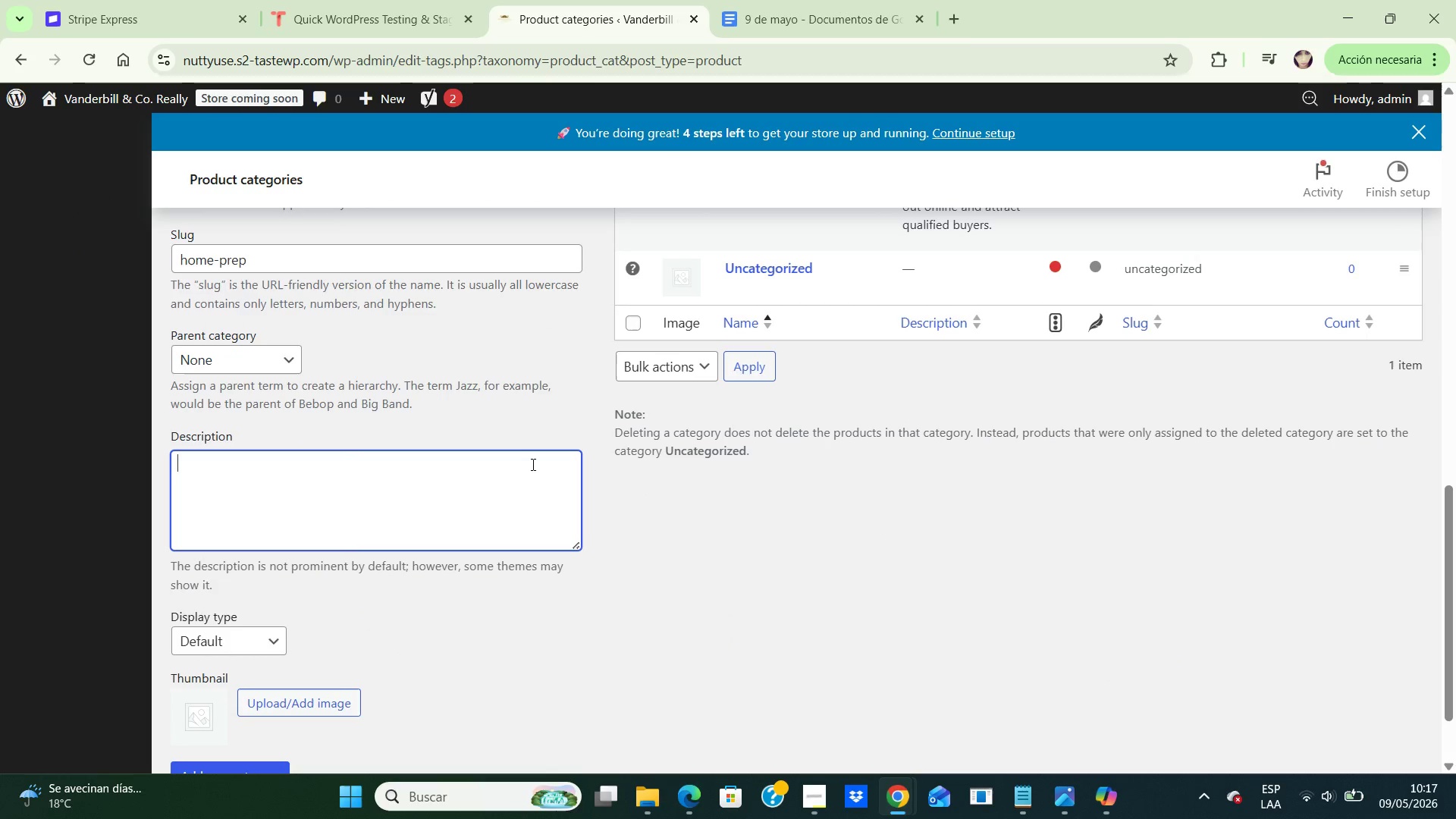 
left_click([532, 464])
 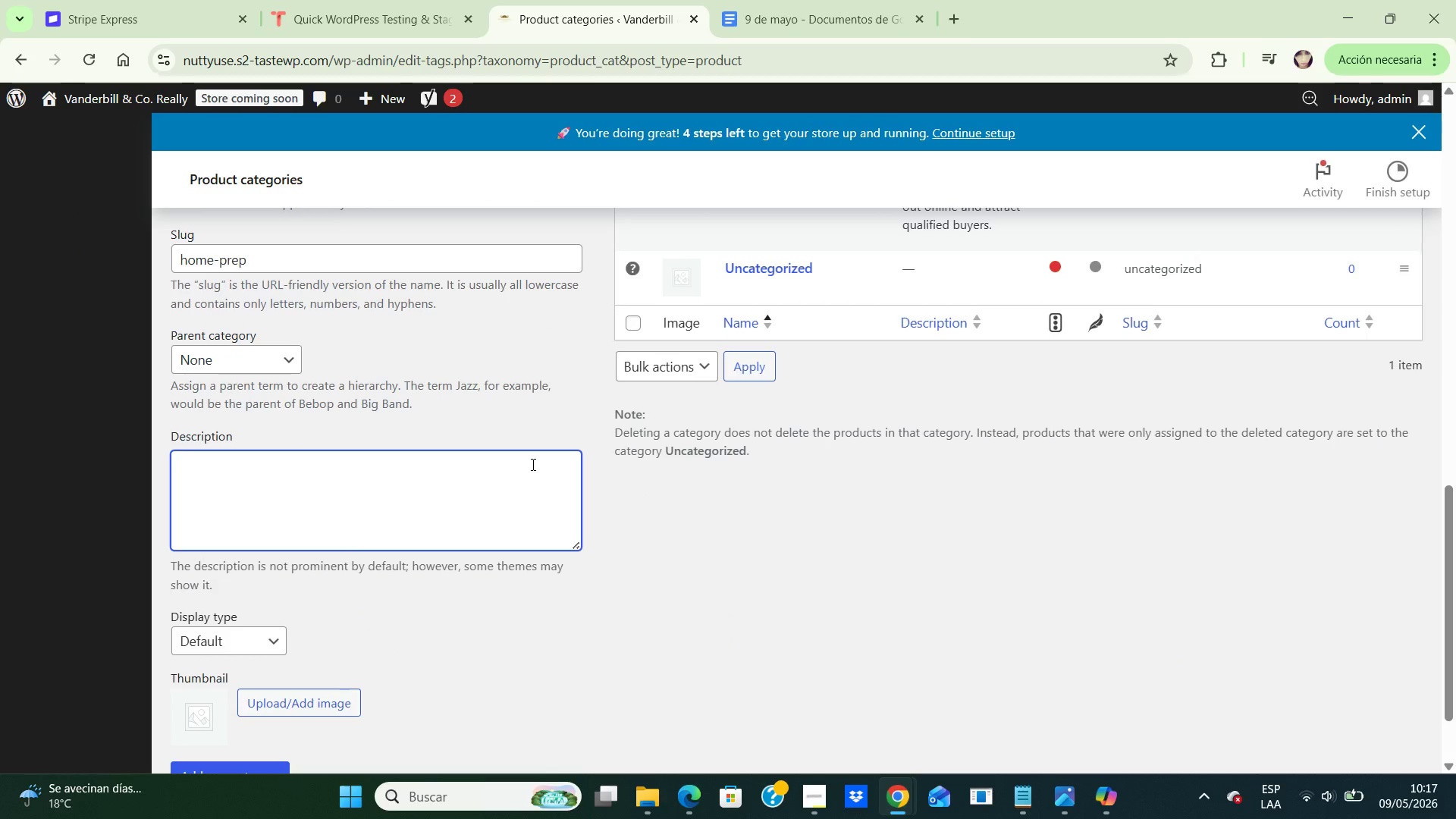 
hold_key(key=CapsLock, duration=0.34)
 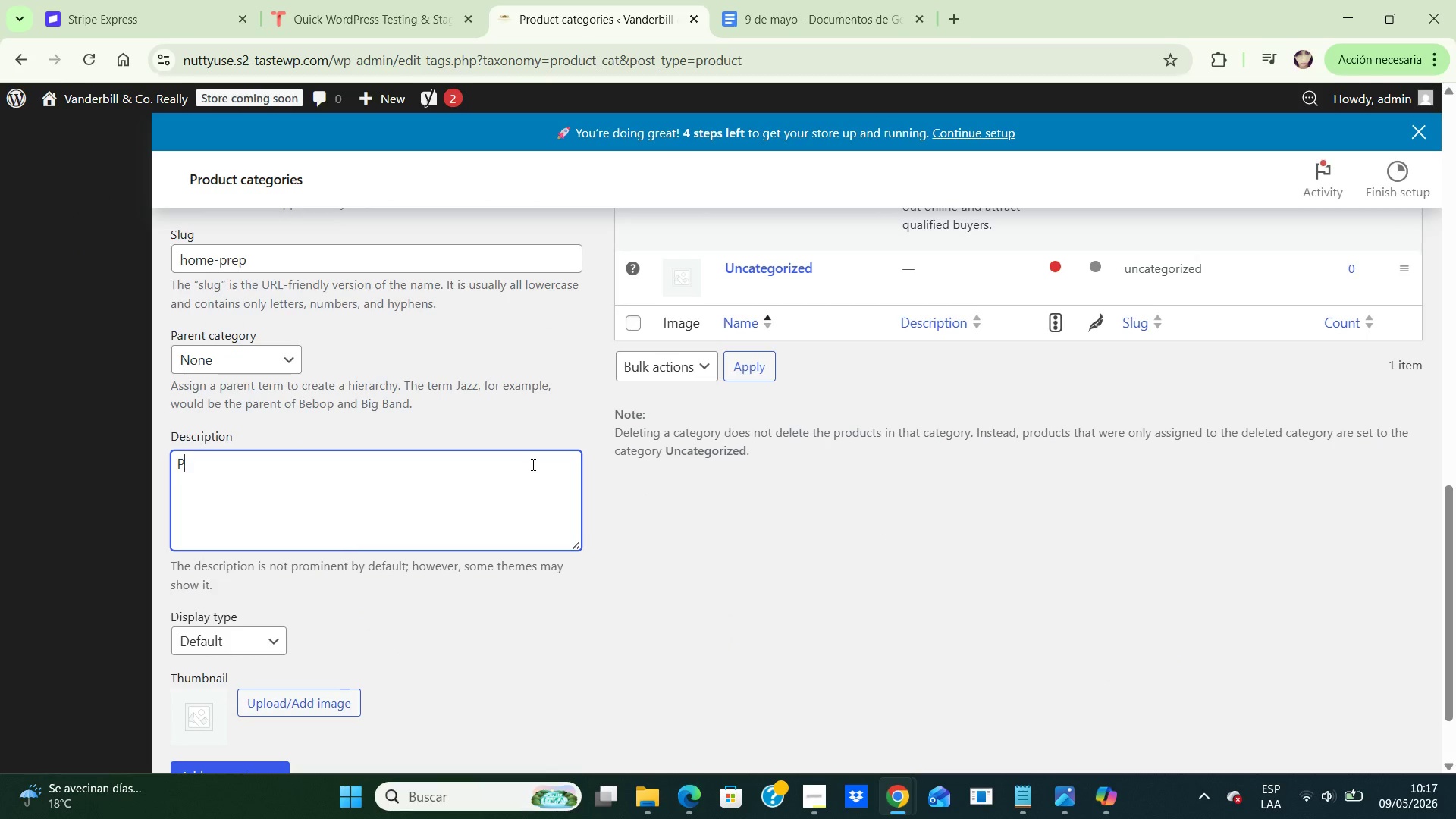 
type(Property preparation services focused on improving presentation, cleanlines, and first impressions befor listing)
 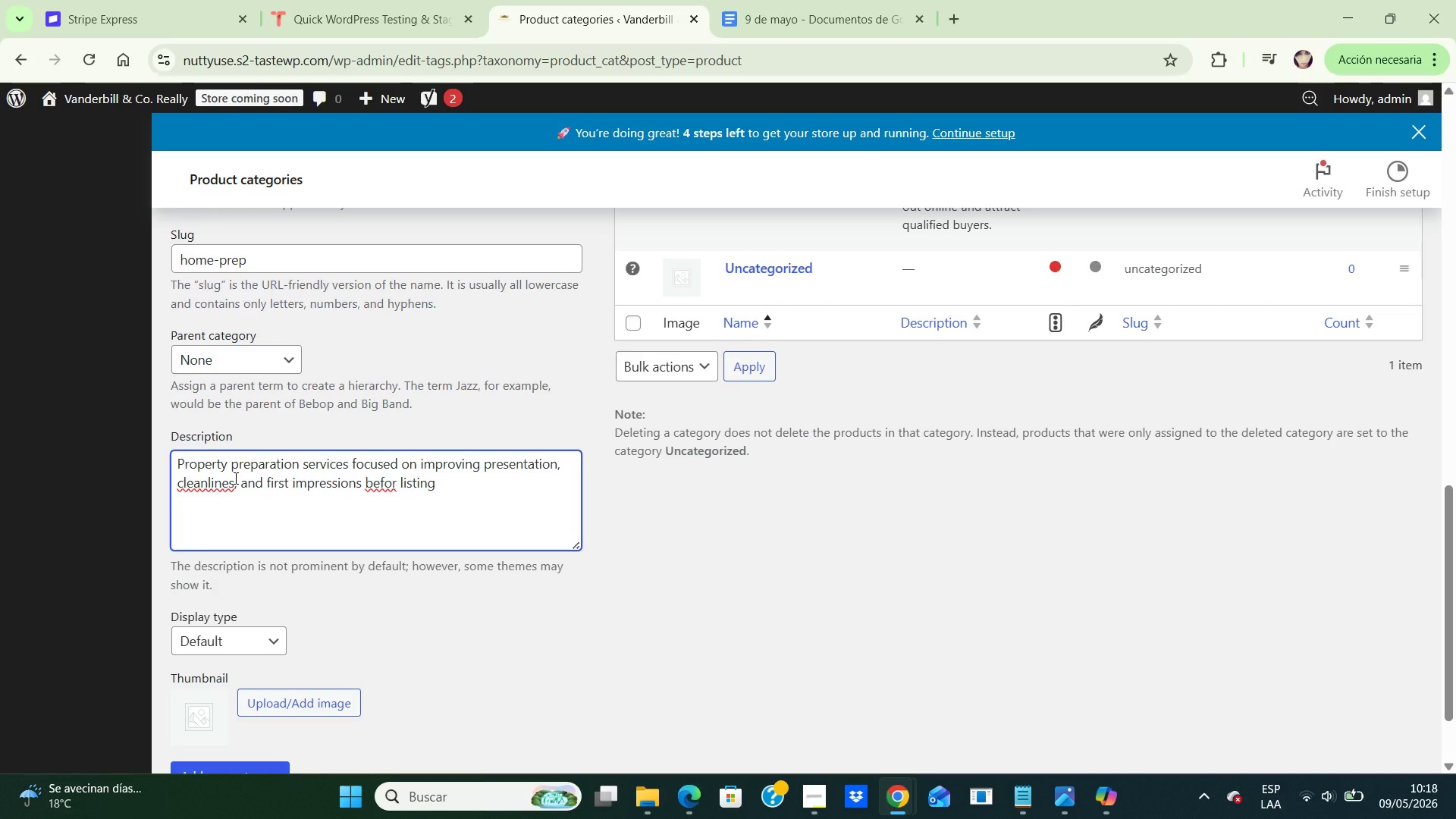 
wait(7.53)
 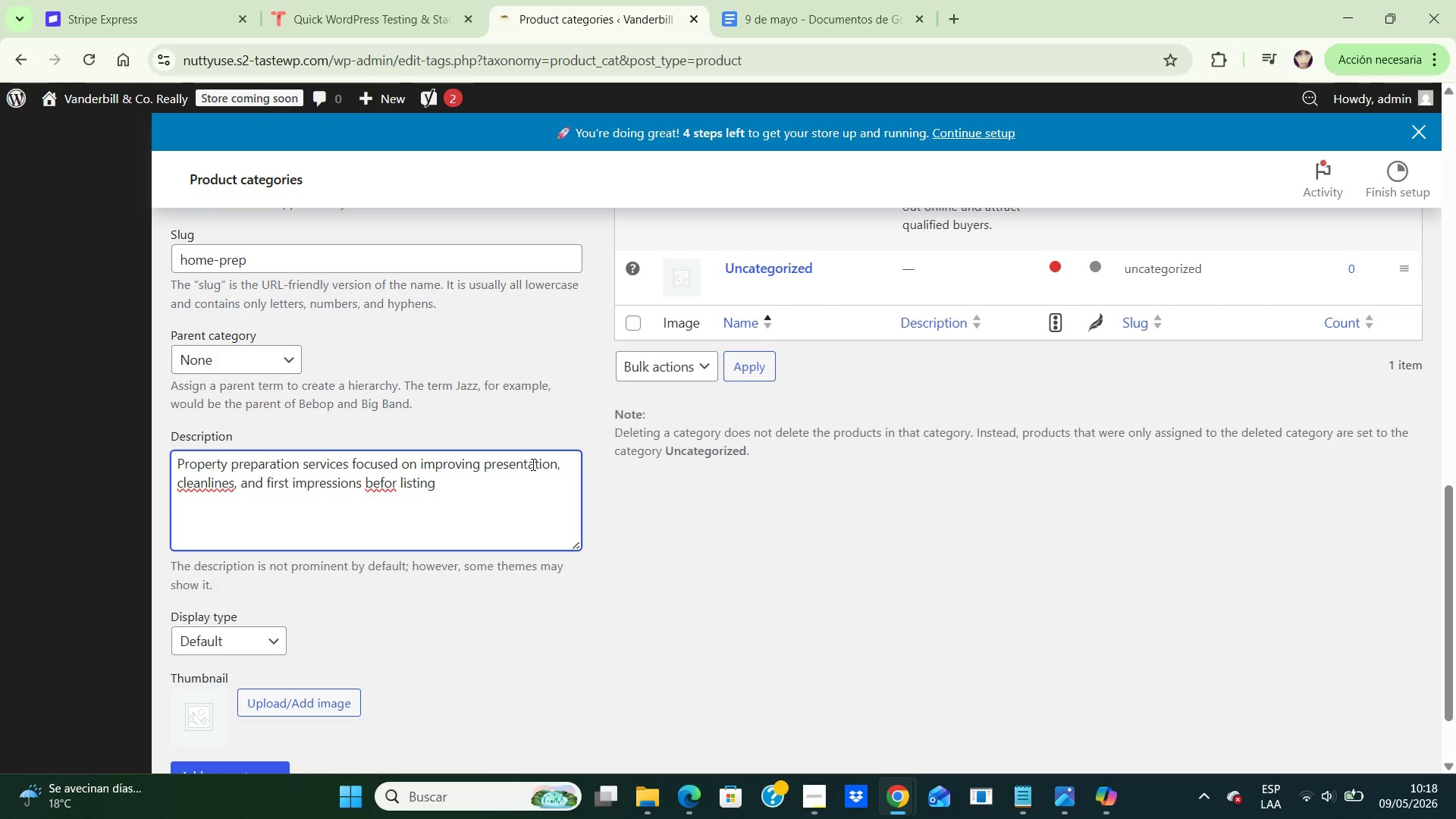 
left_click([231, 486])
 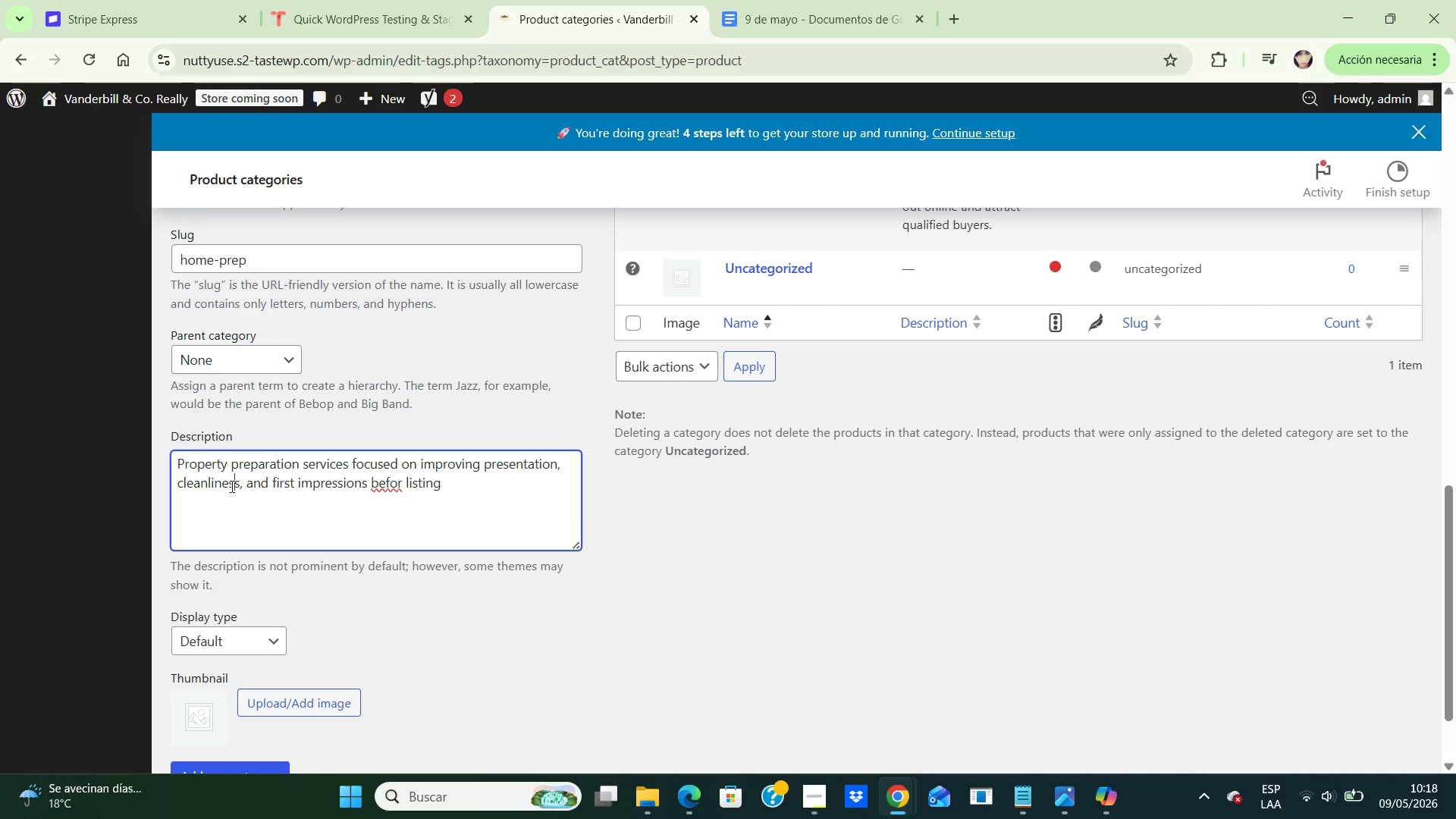 
key(S)
 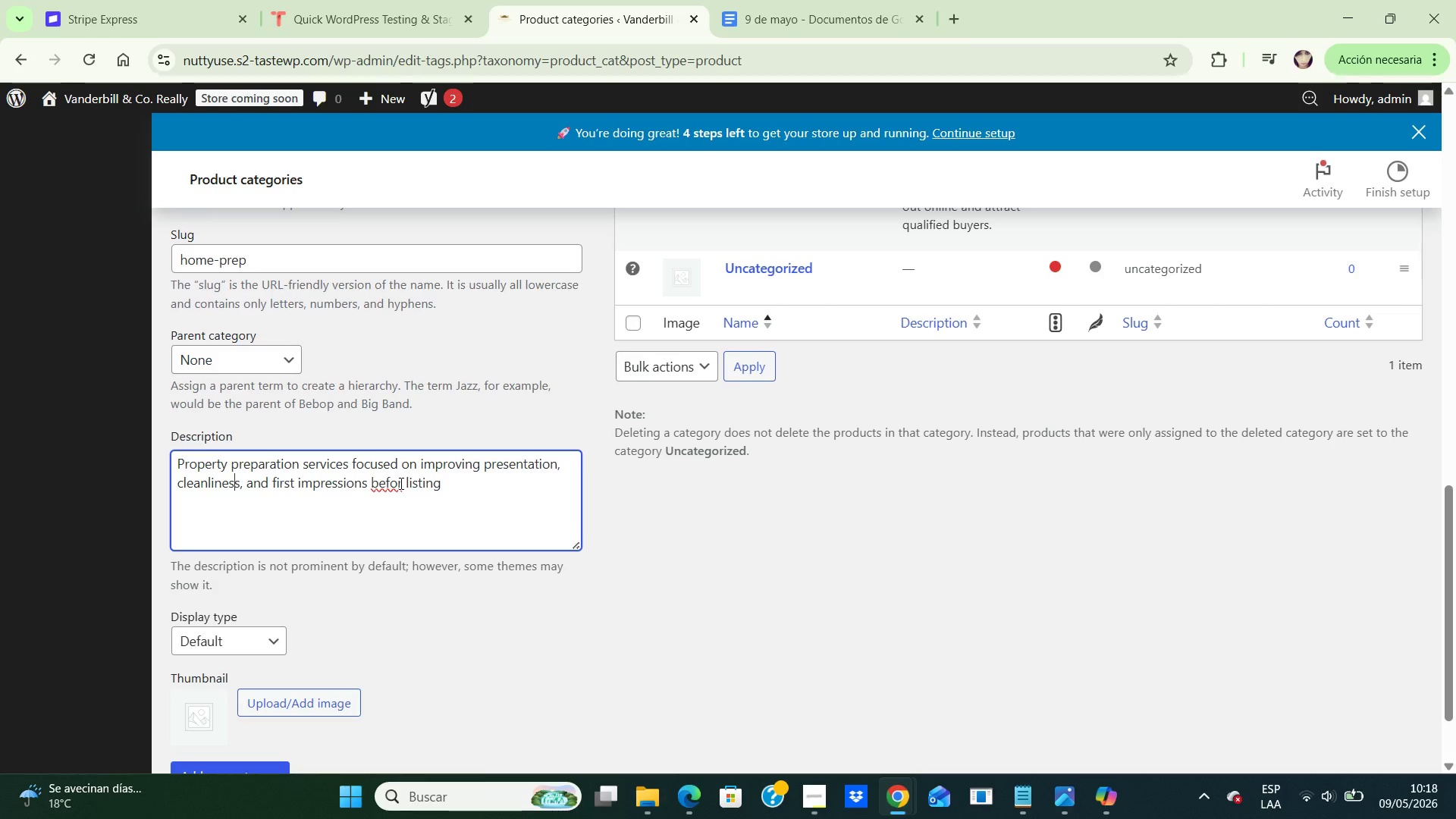 
left_click([400, 483])
 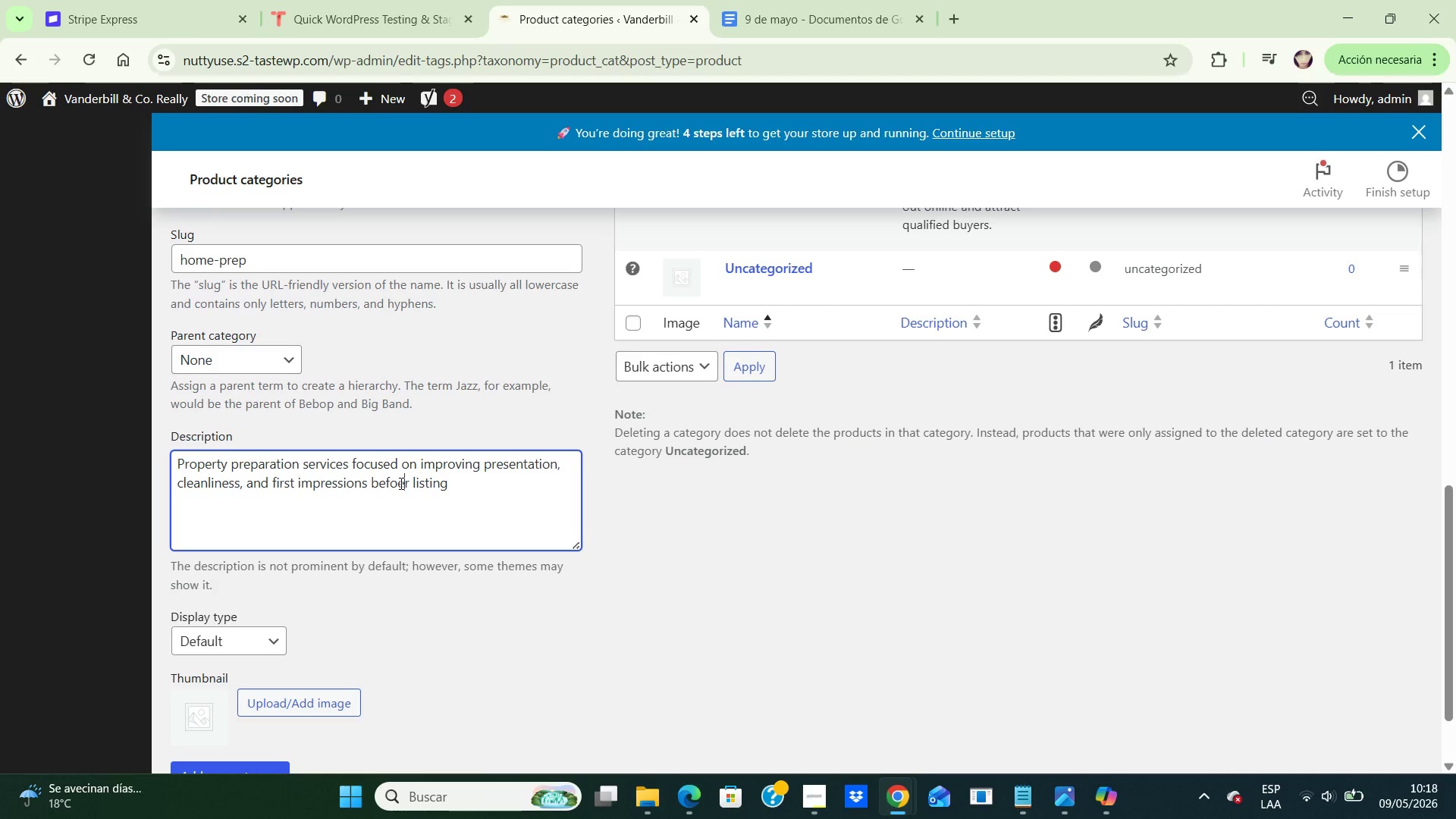 
key(E)
 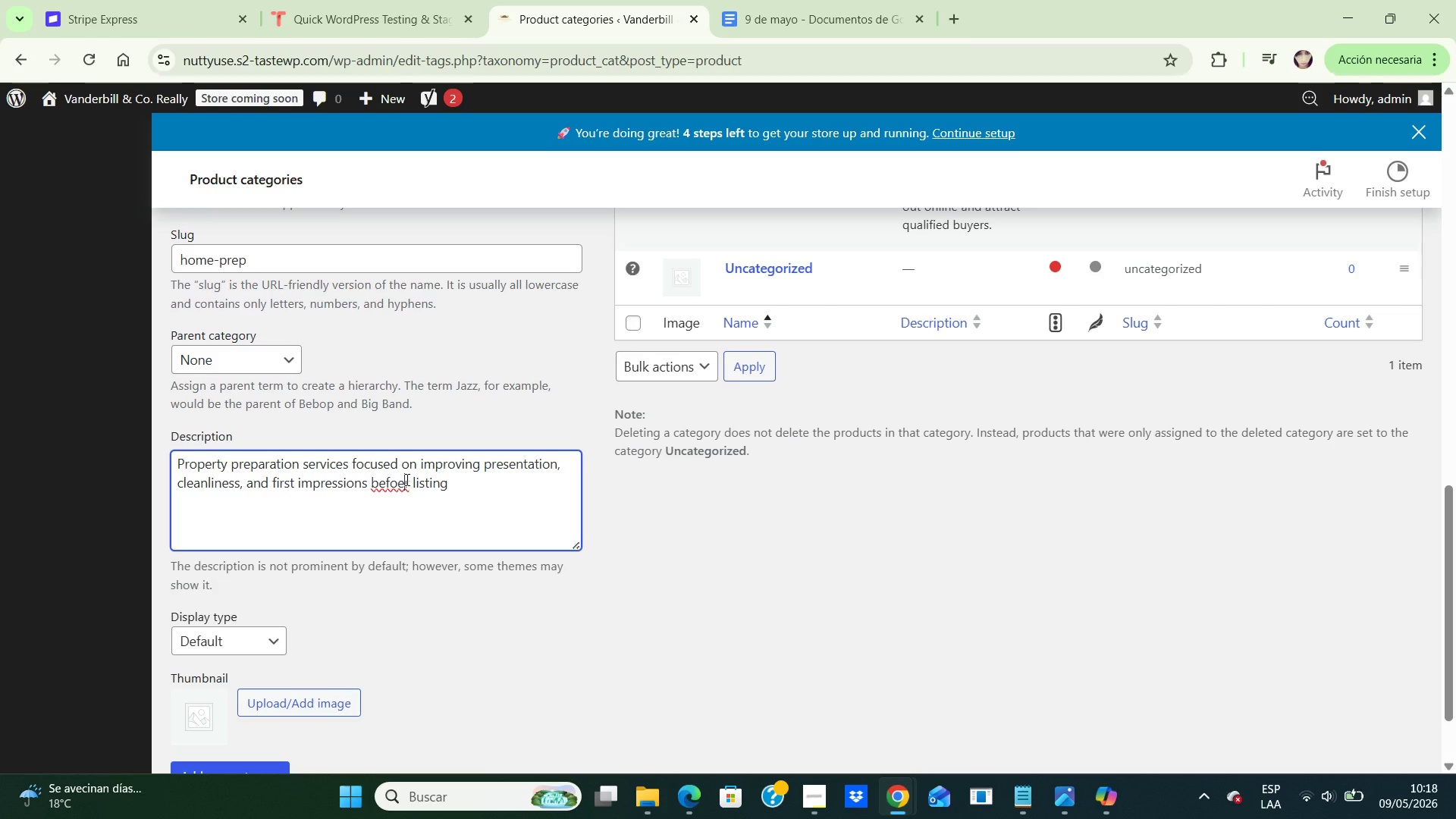 
wait(5.61)
 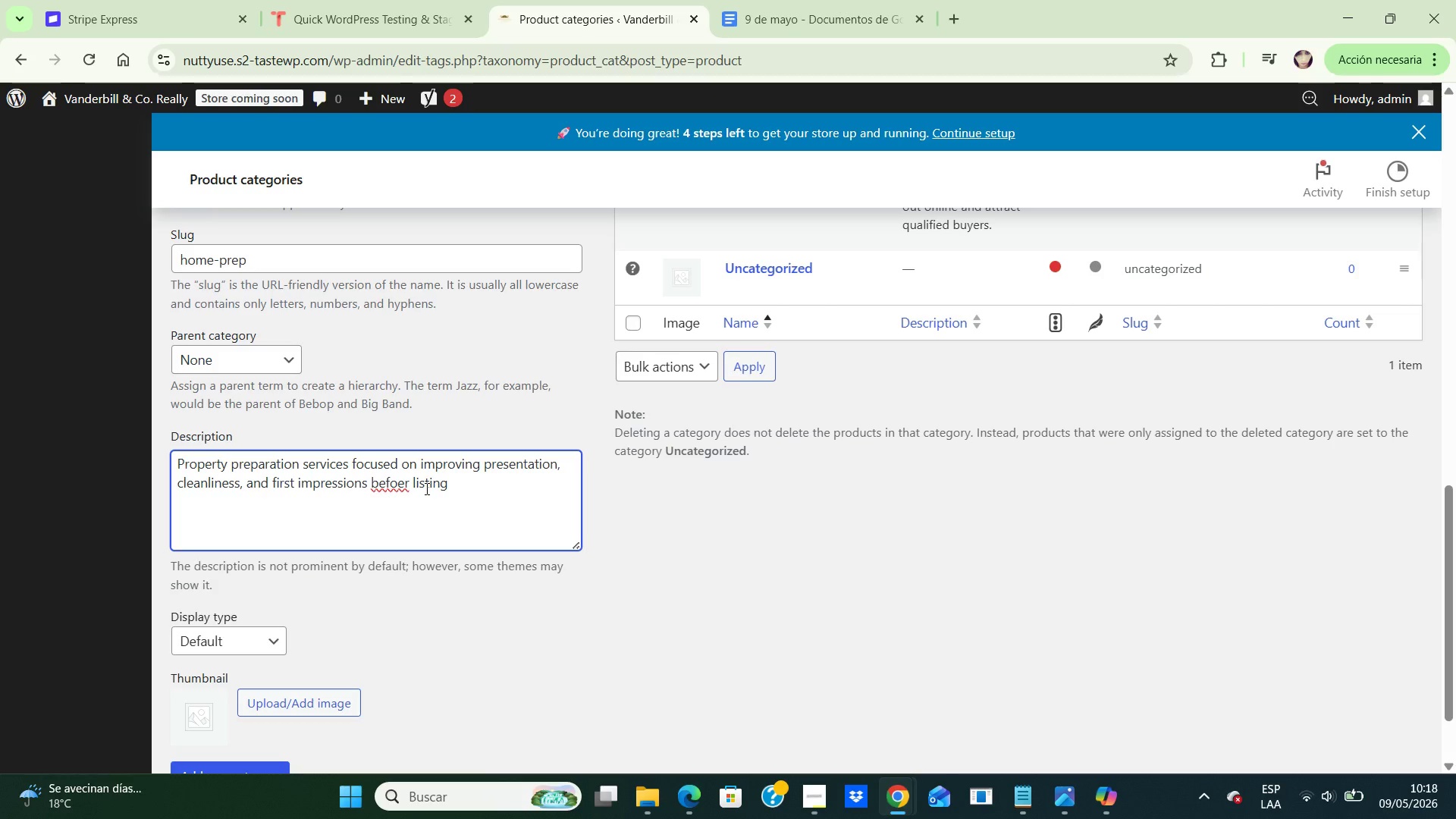 
left_click([409, 485])
 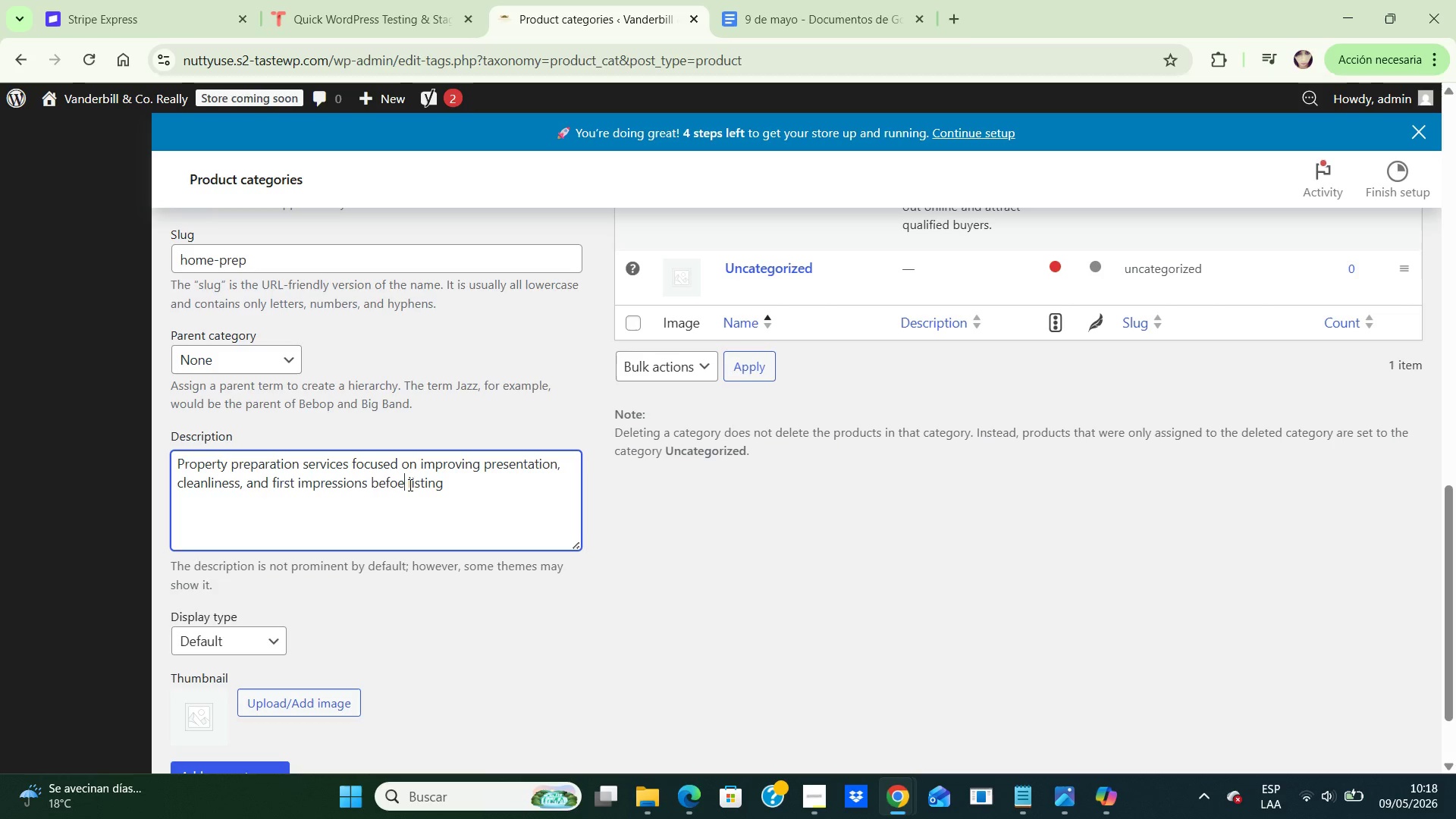 
key(Backspace)
key(Backspace)
type(re)
 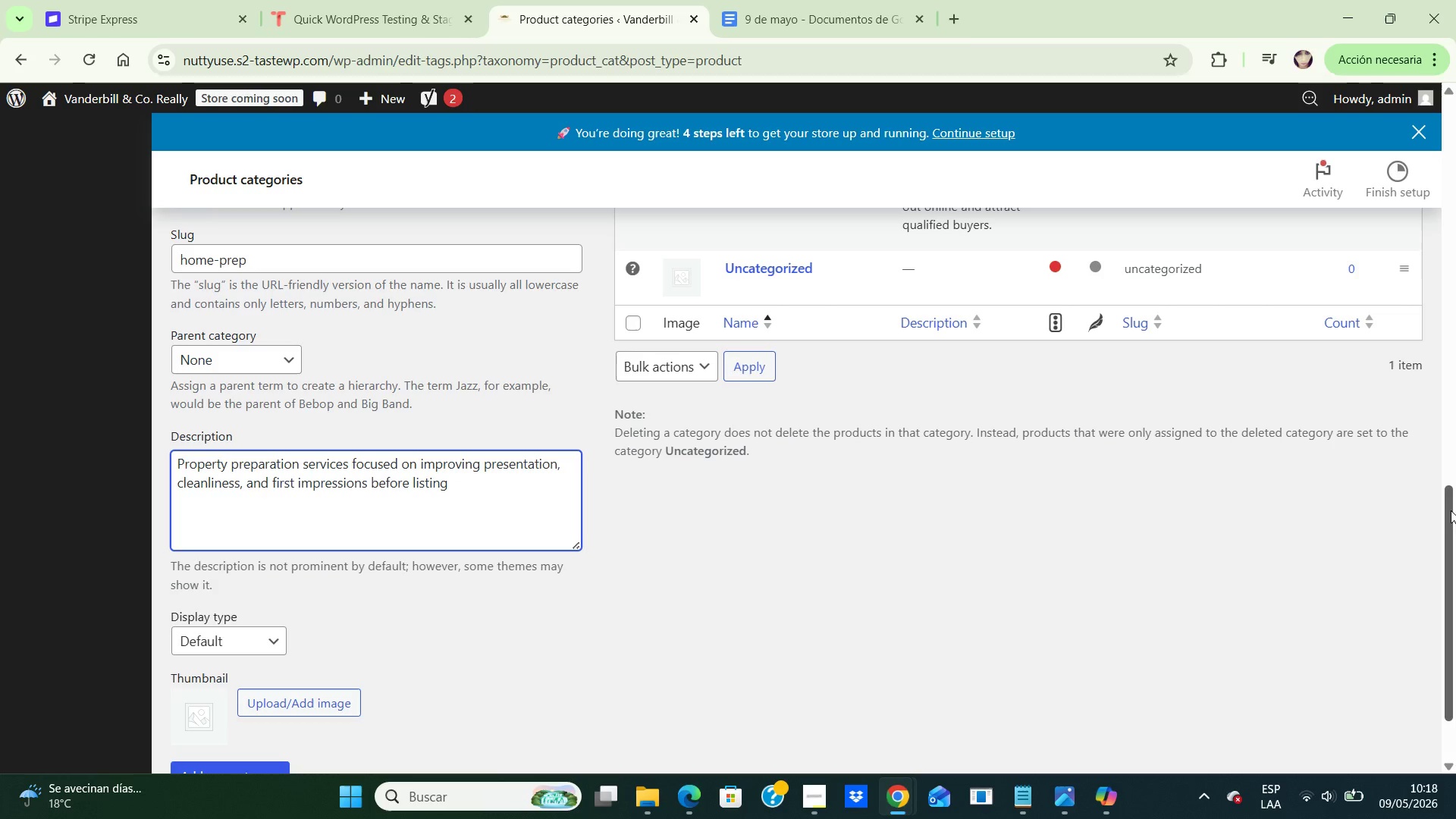 
wait(7.81)
 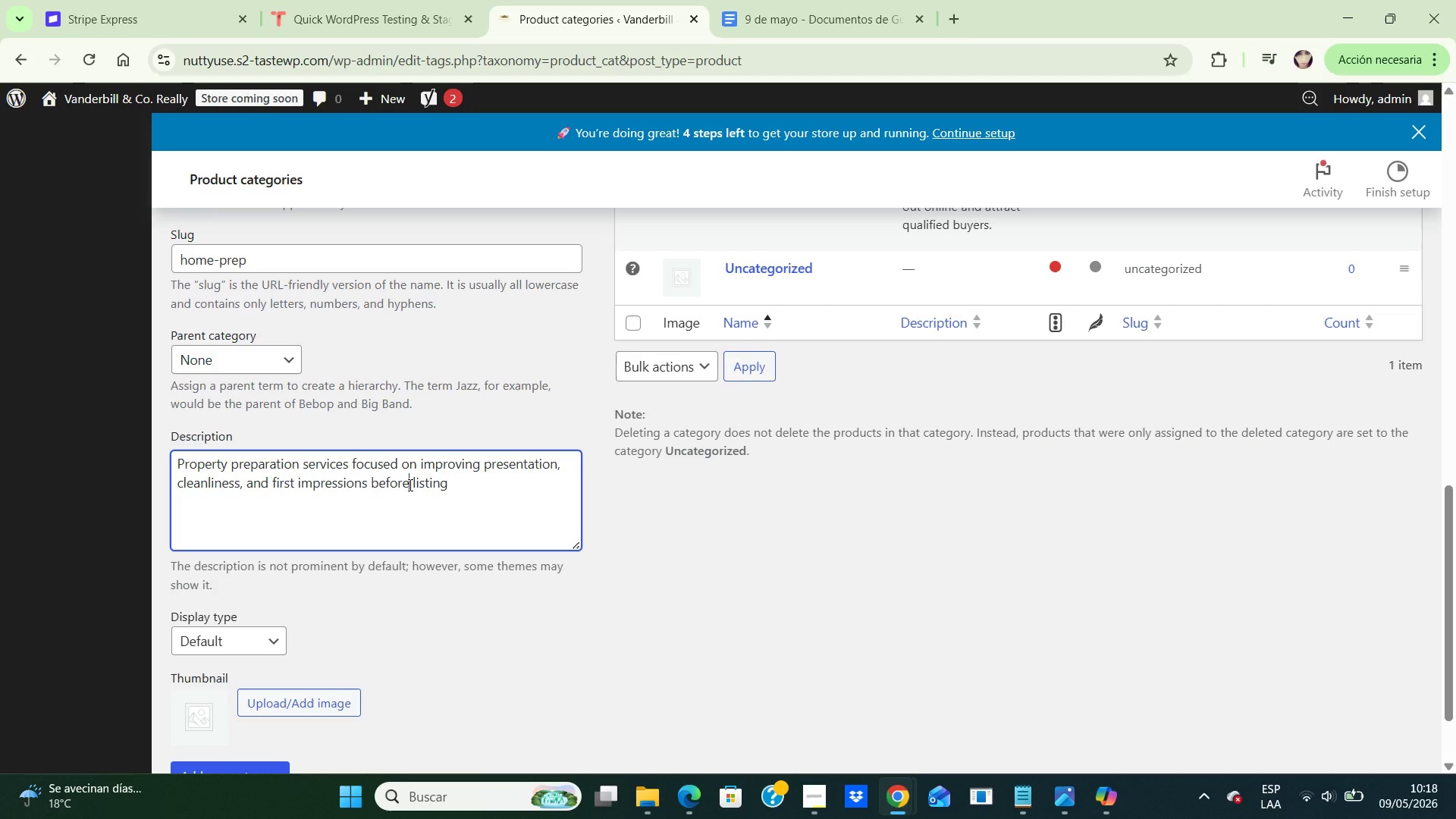 
left_click_drag(start_coordinate=[1443, 522], to_coordinate=[1455, 548])
 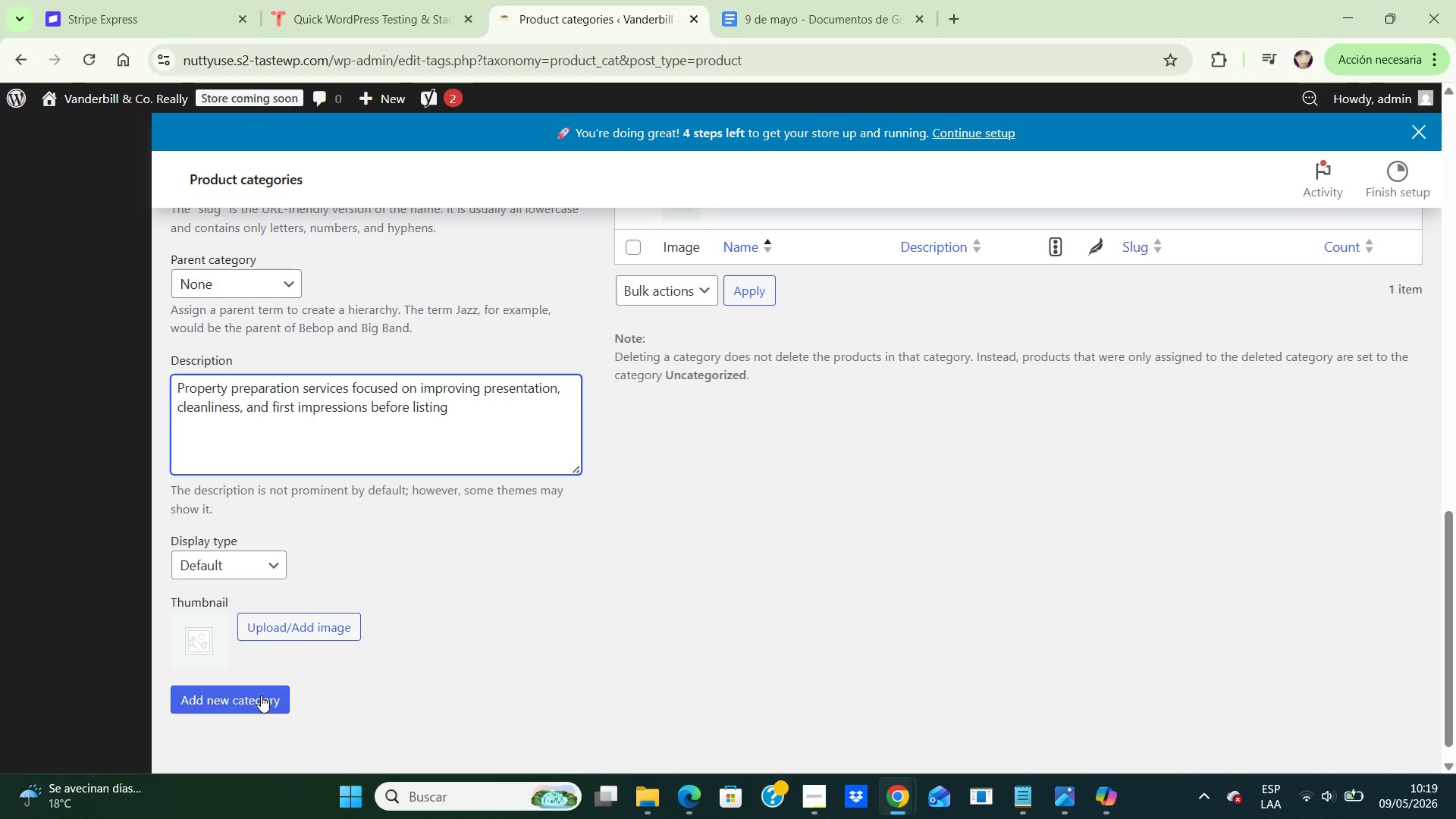 
left_click([261, 695])
 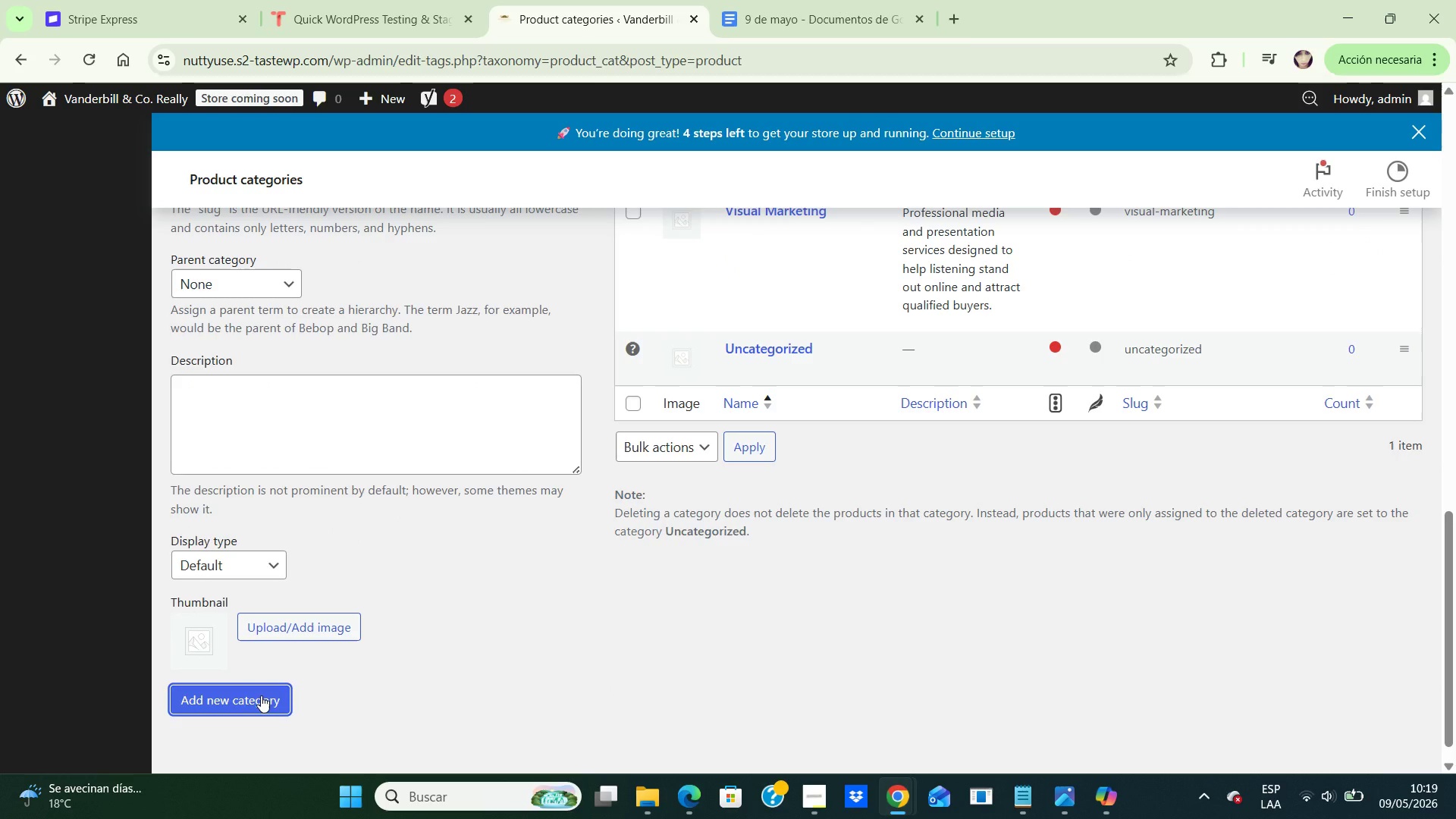 
wait(8.03)
 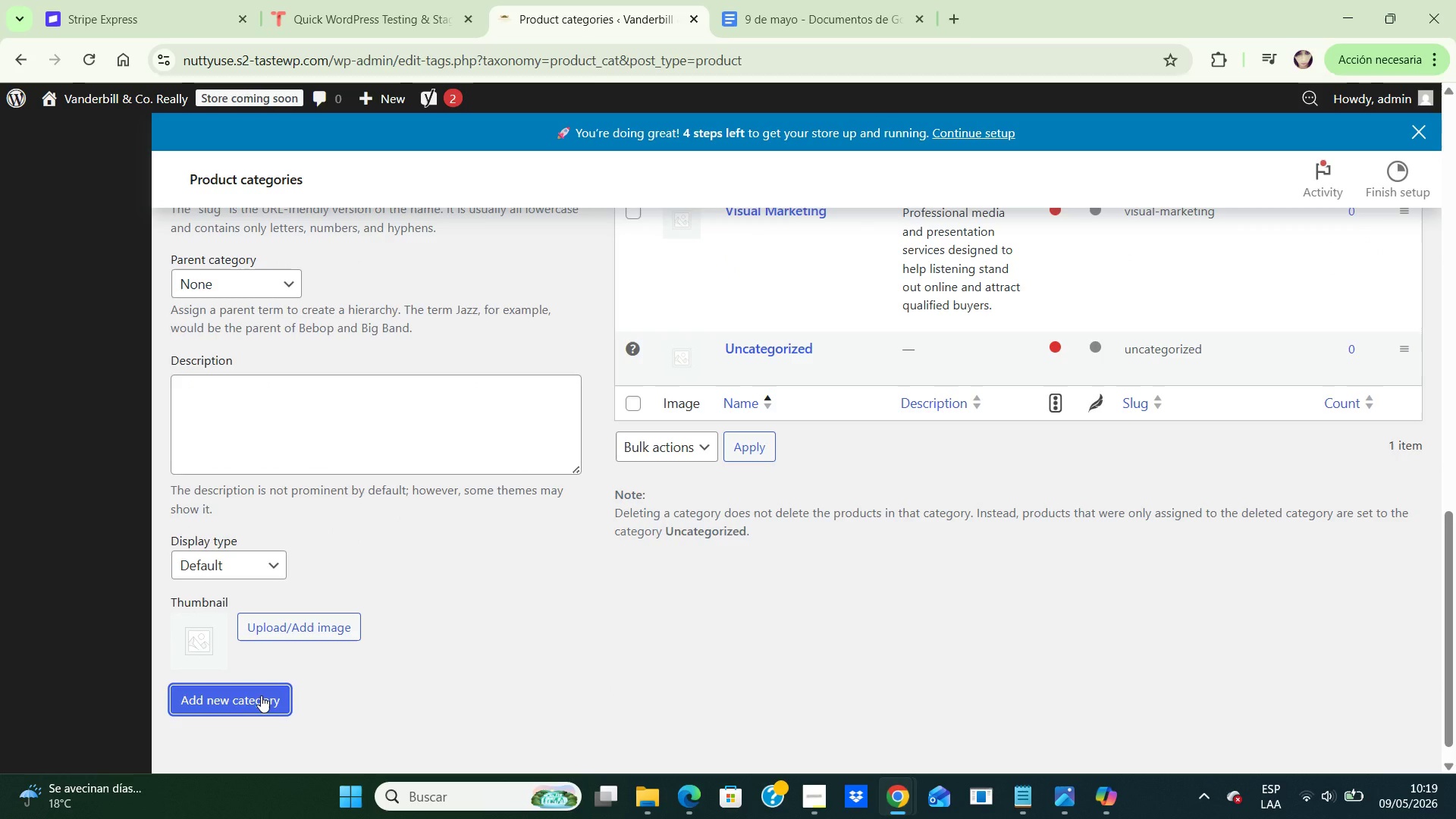 
left_click_drag(start_coordinate=[1448, 605], to_coordinate=[1453, 480])
 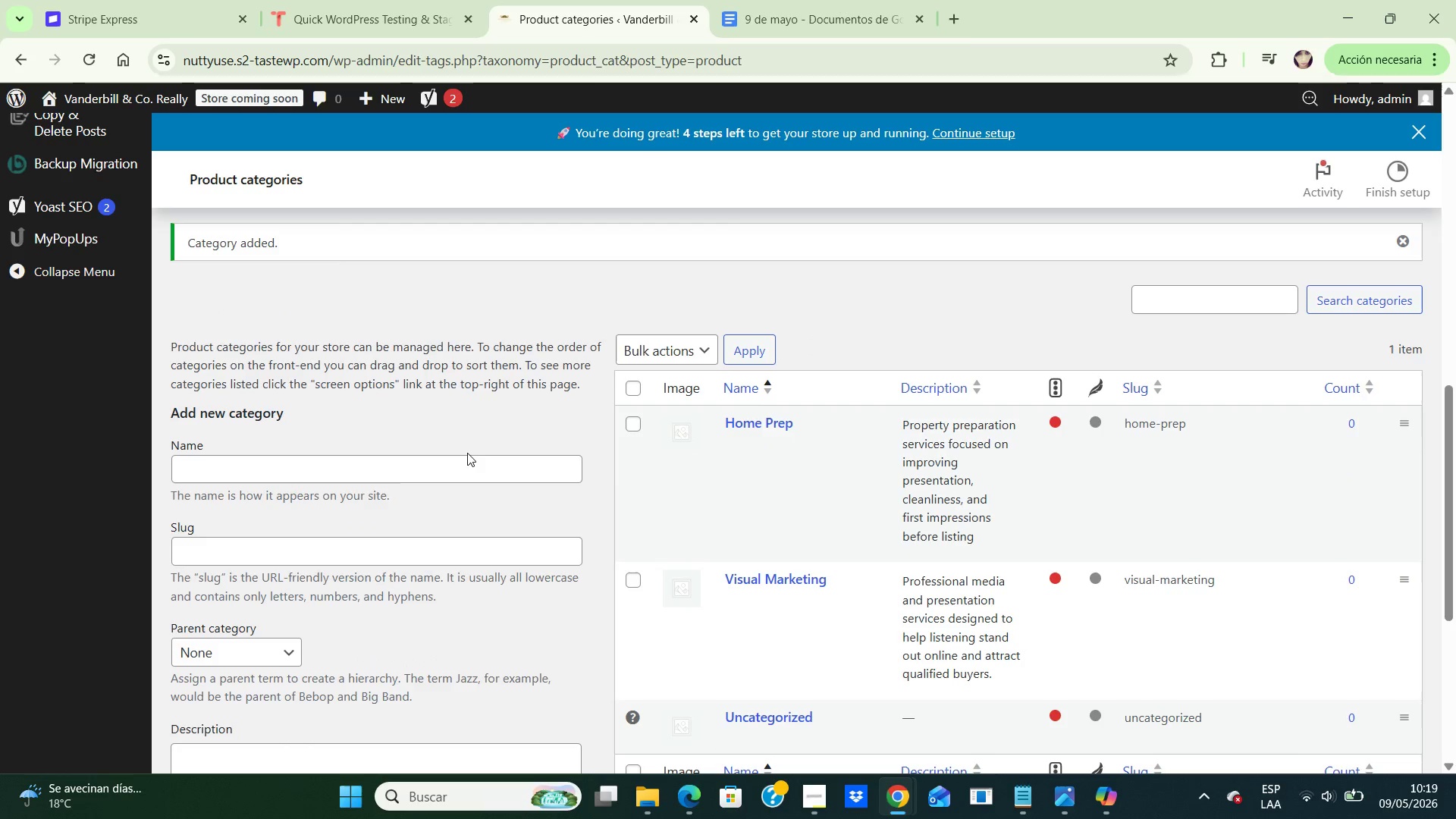 
left_click([463, 463])
 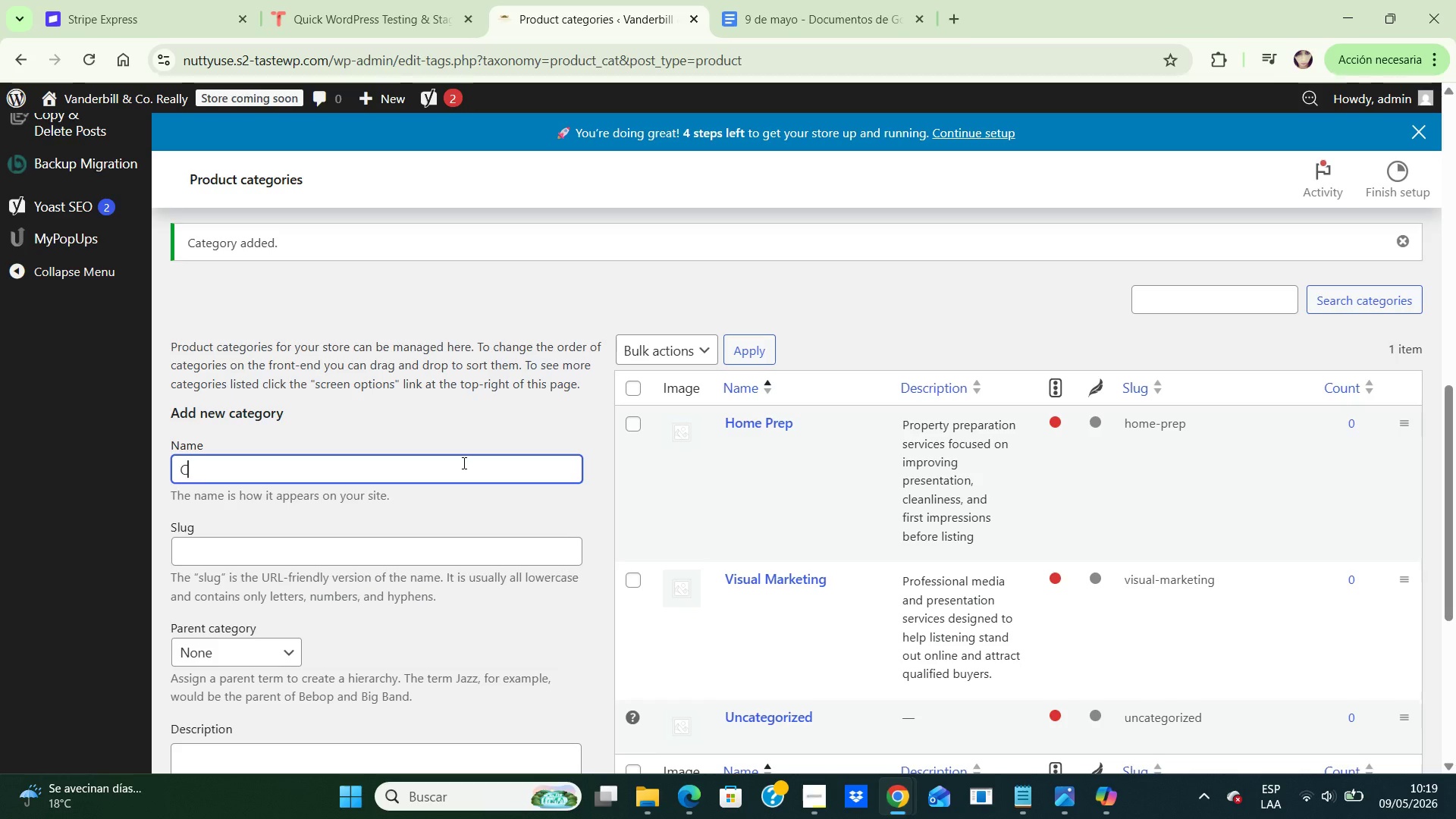 
type(Consultation Services)
 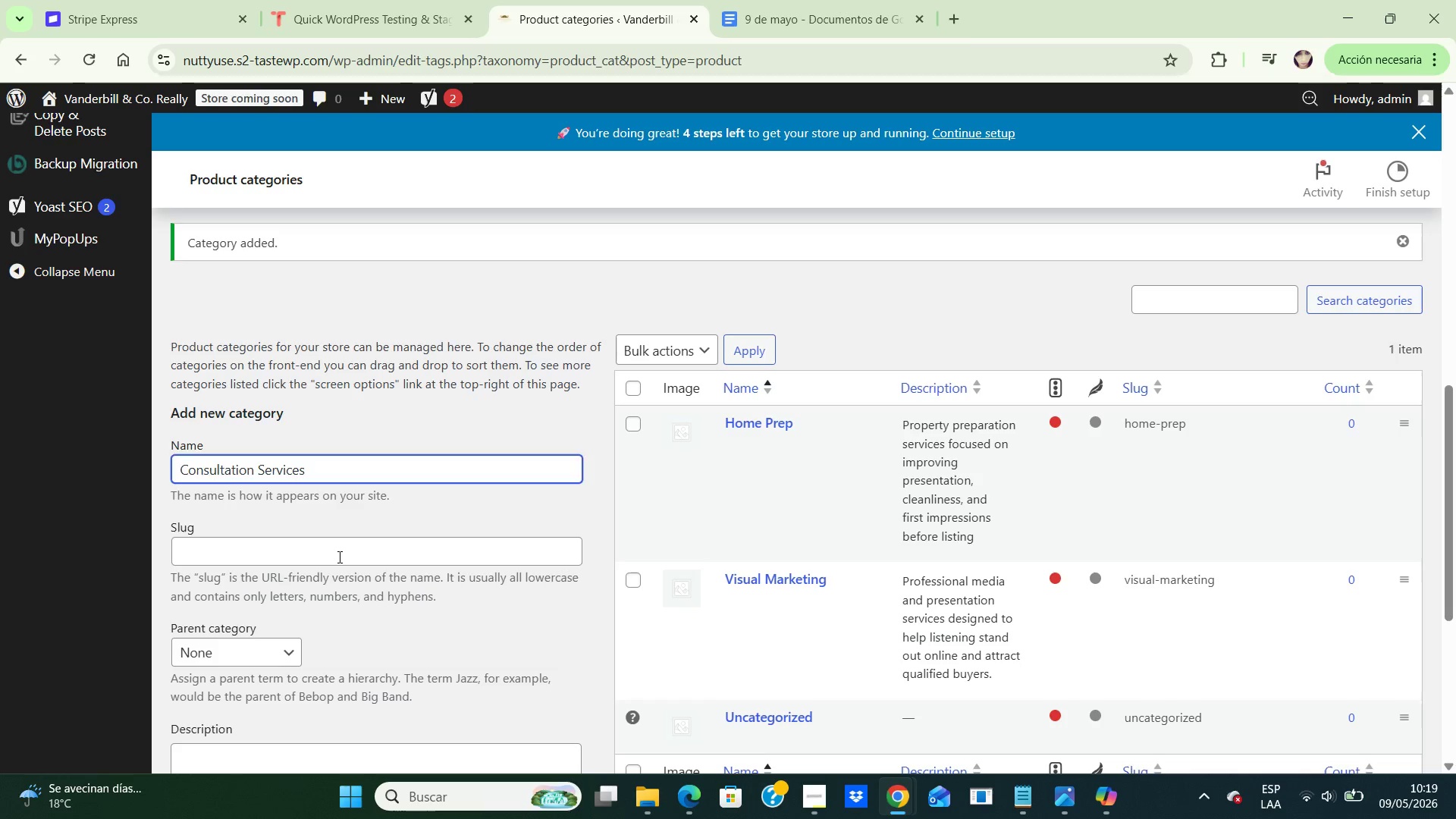 
left_click([338, 557])
 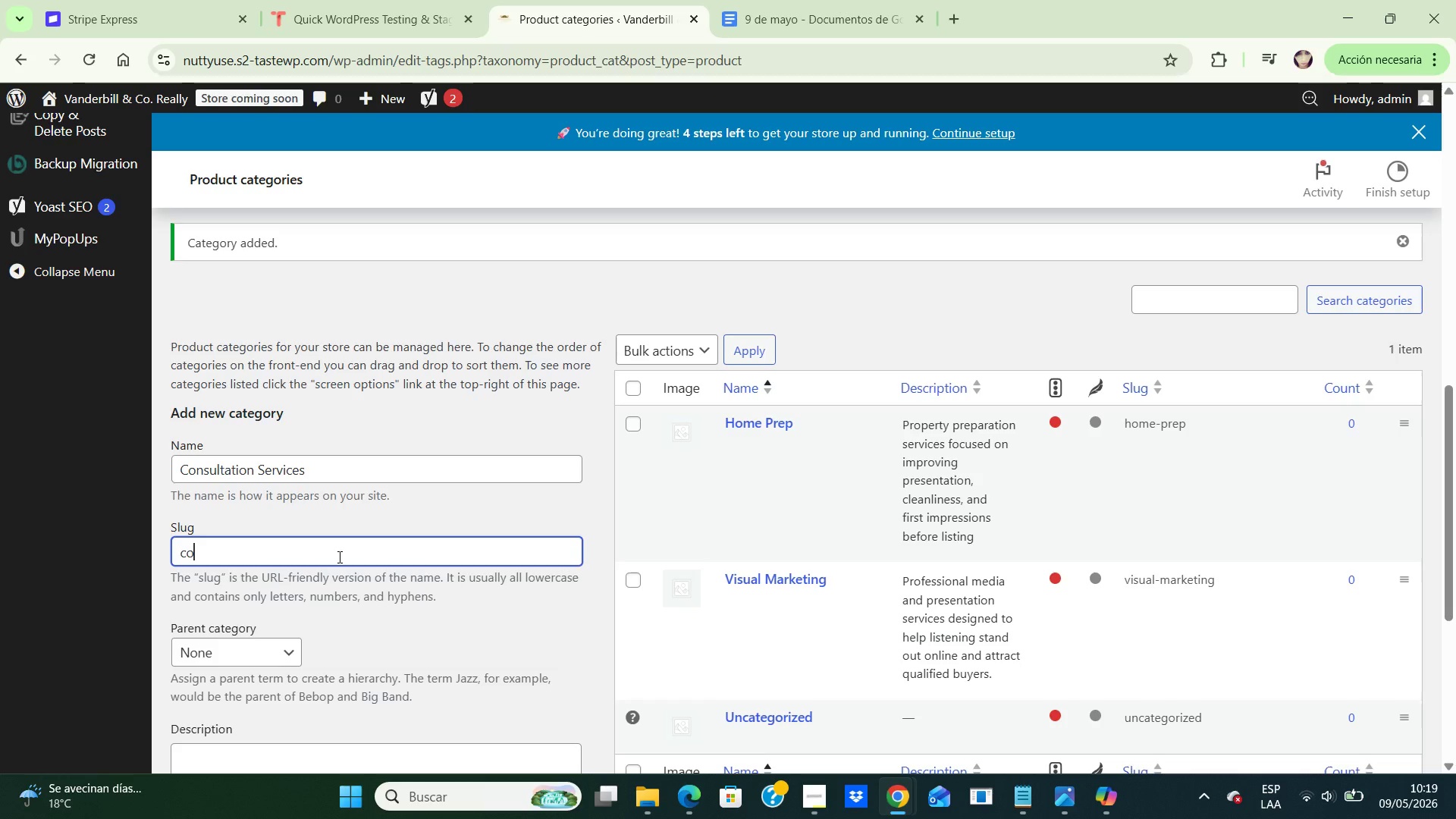 
type(consultation-services)
 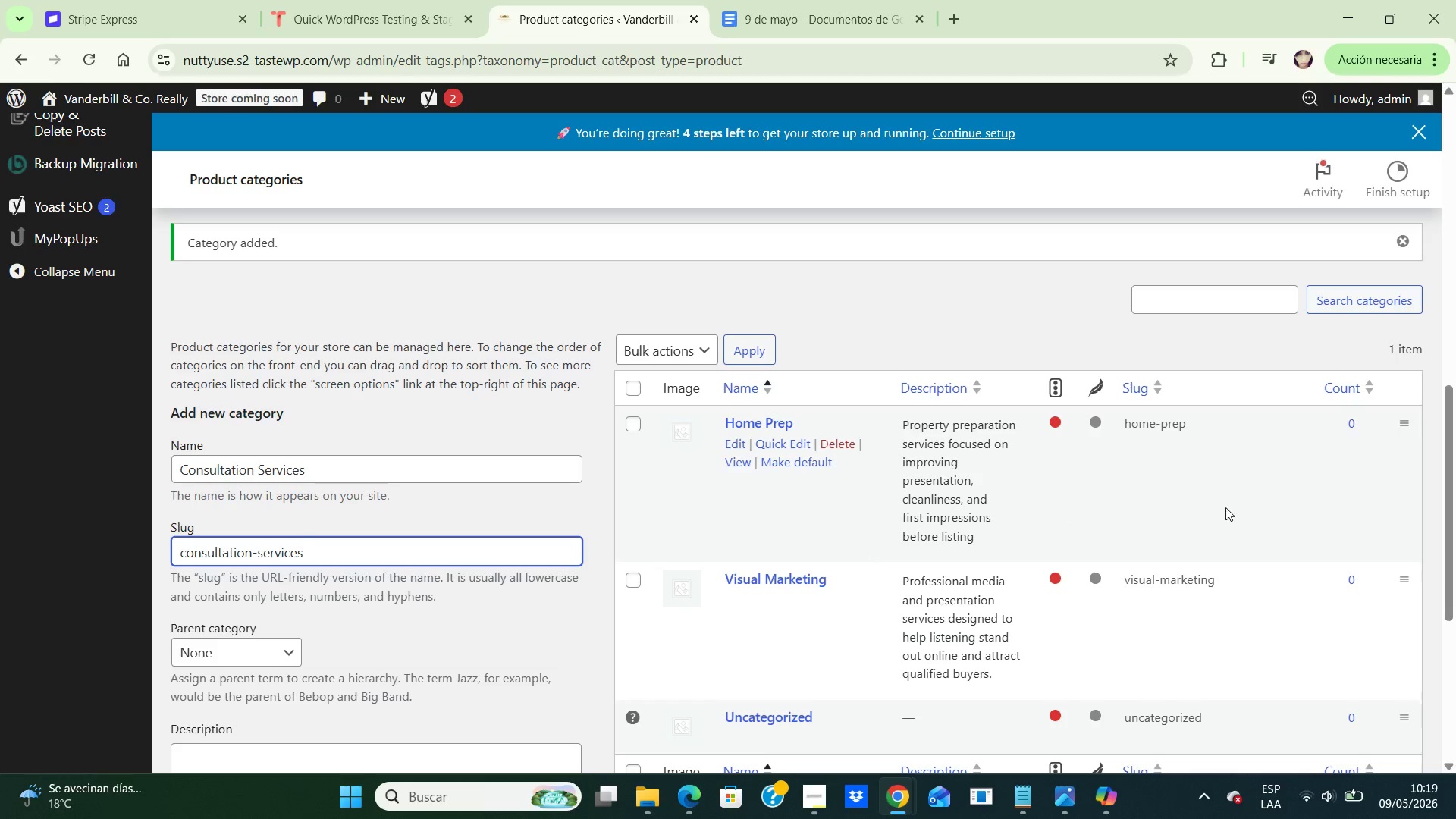 
wait(6.31)
 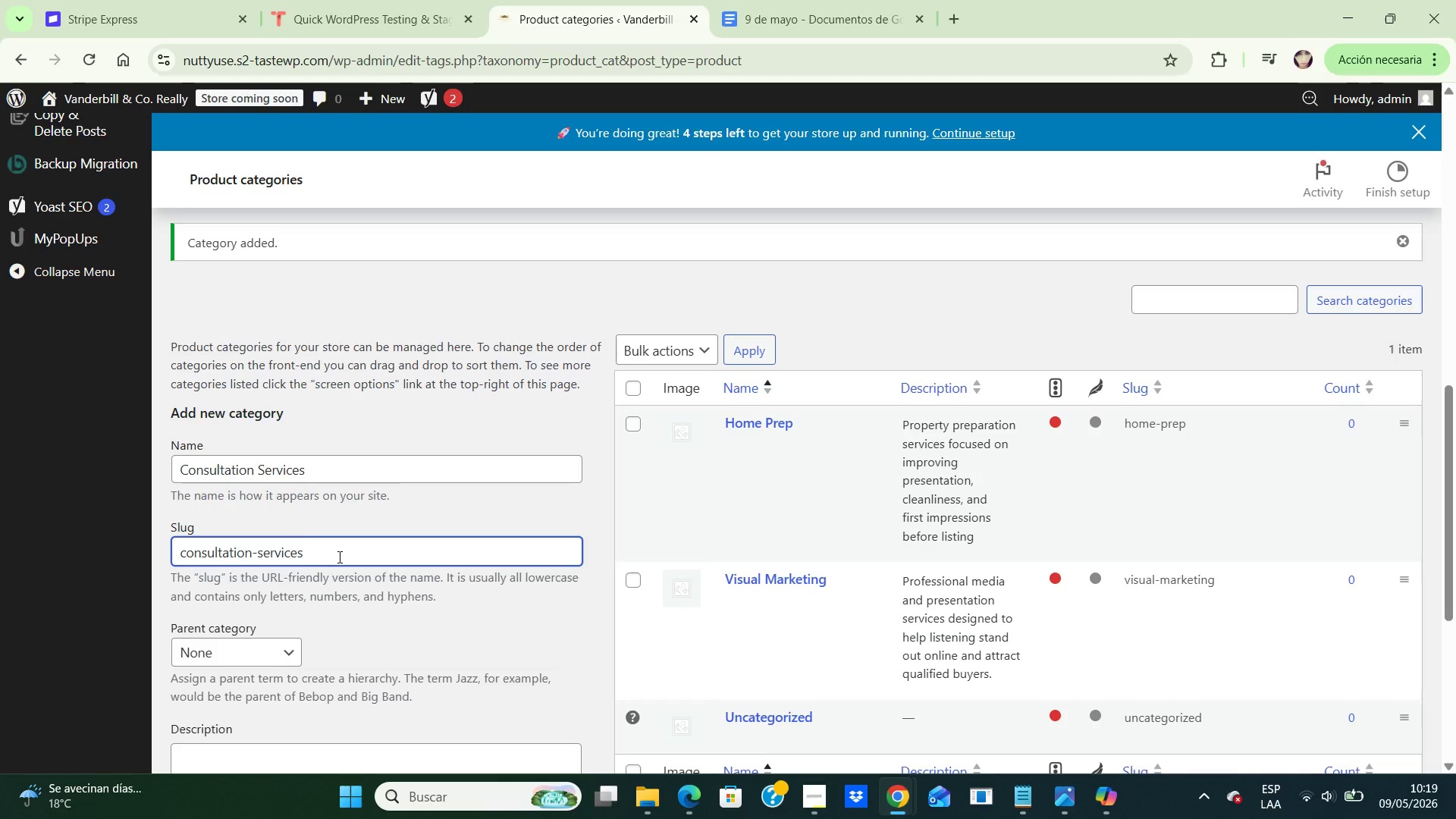 
left_click_drag(start_coordinate=[1450, 407], to_coordinate=[1455, 469])
 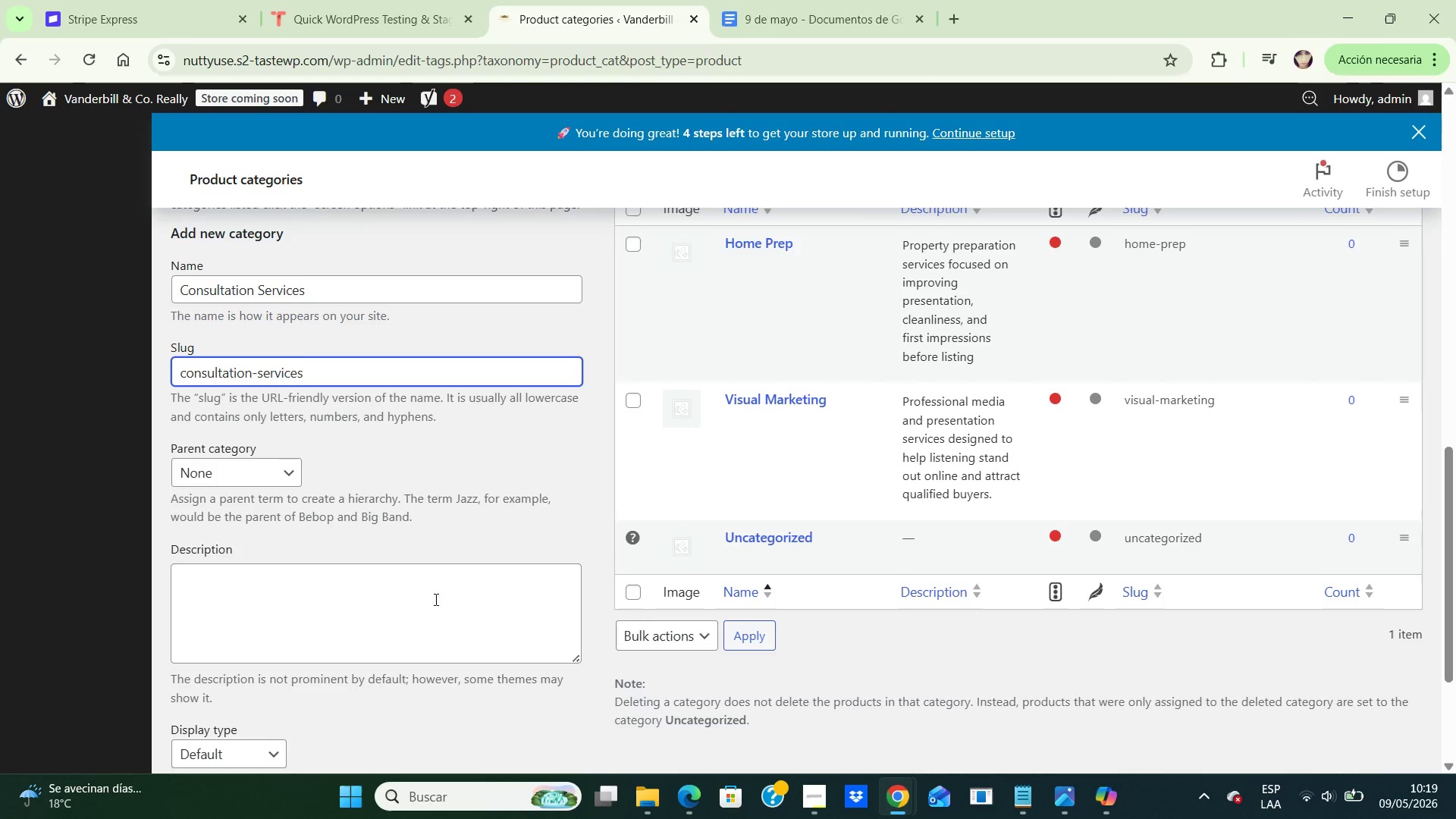 
left_click([427, 604])
 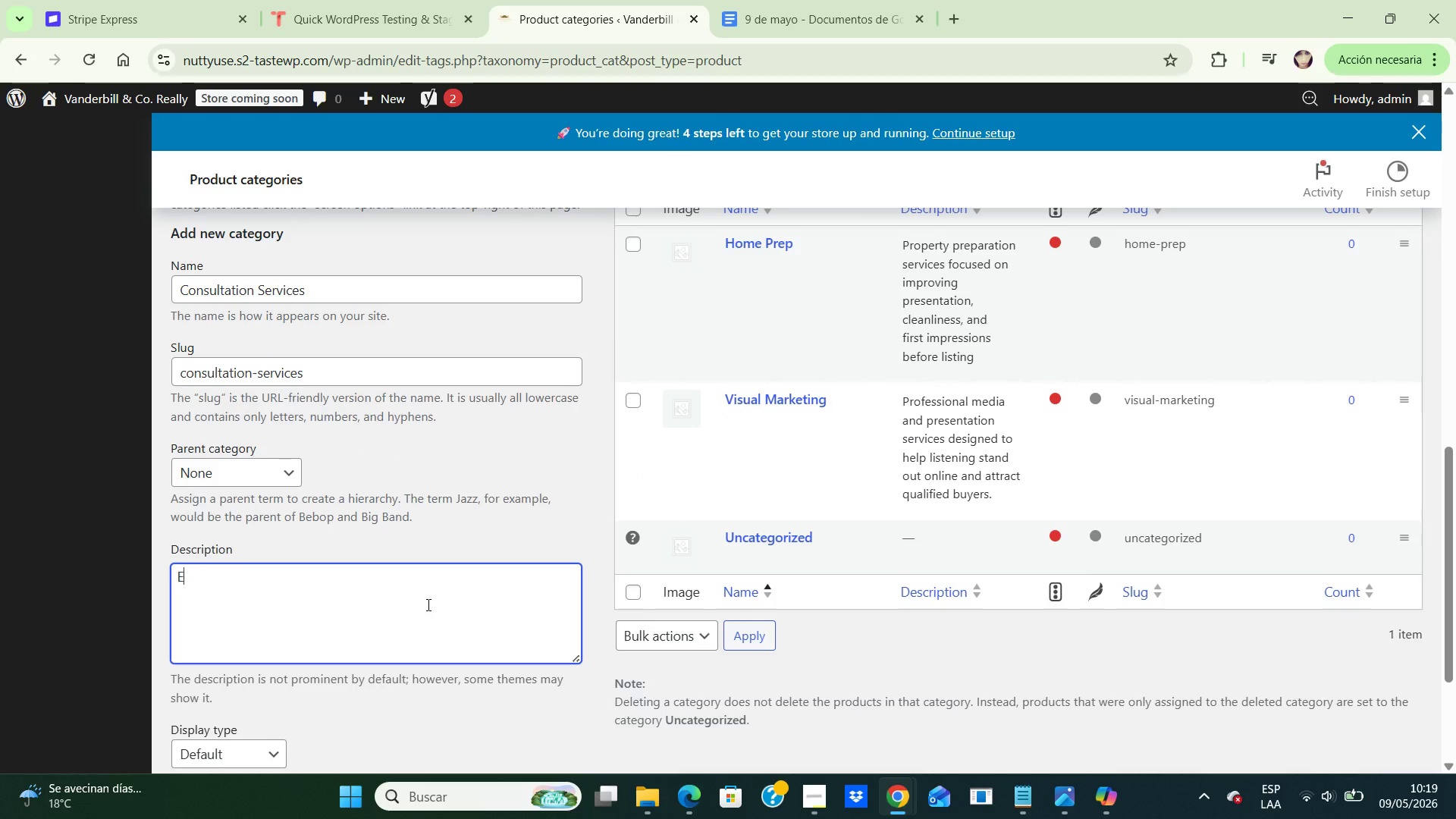 
type(Expert pre-lising guidance tailored for homeowners preparing to enter the luxury real state market.)
 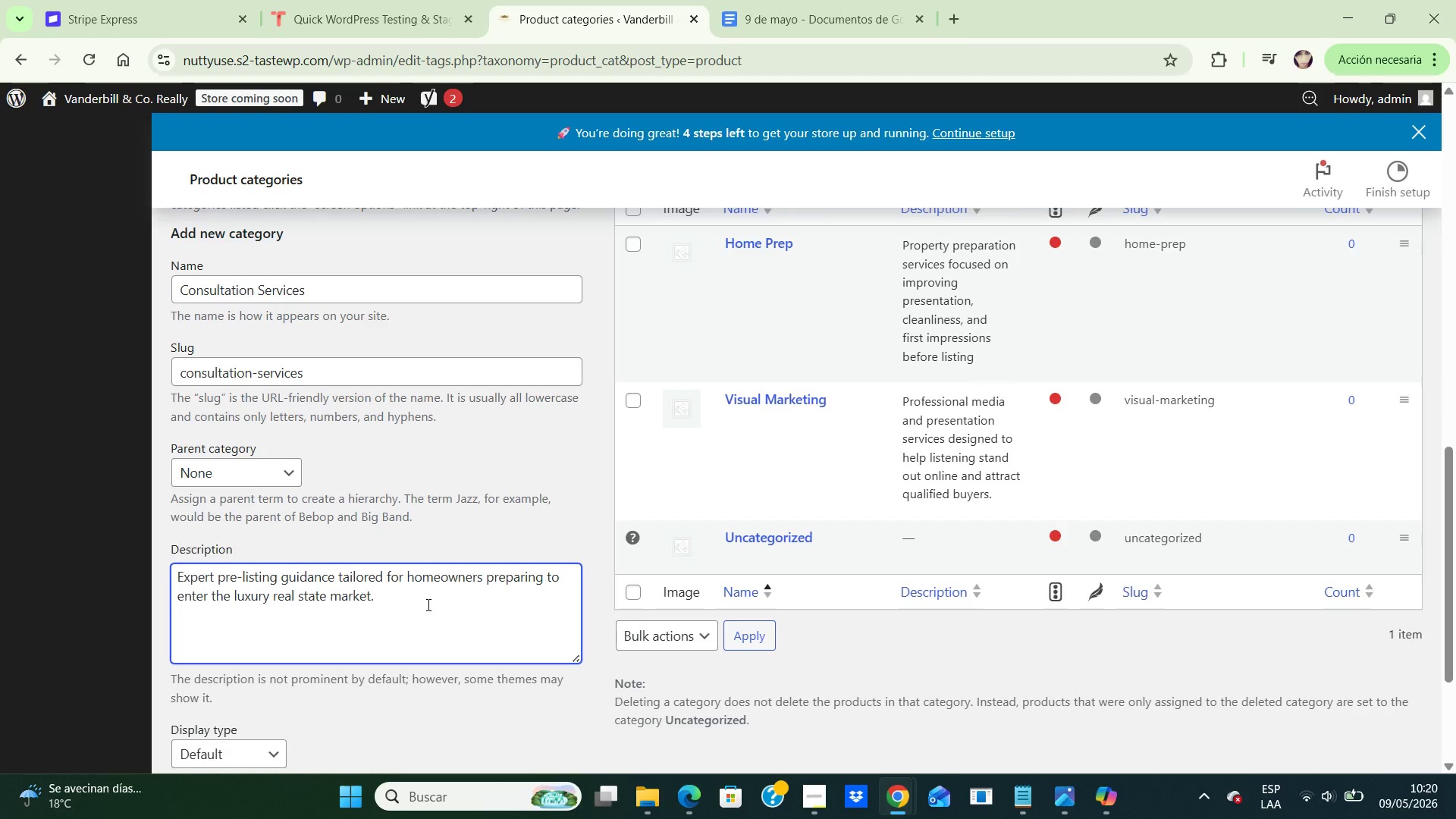 
wait(6.2)
 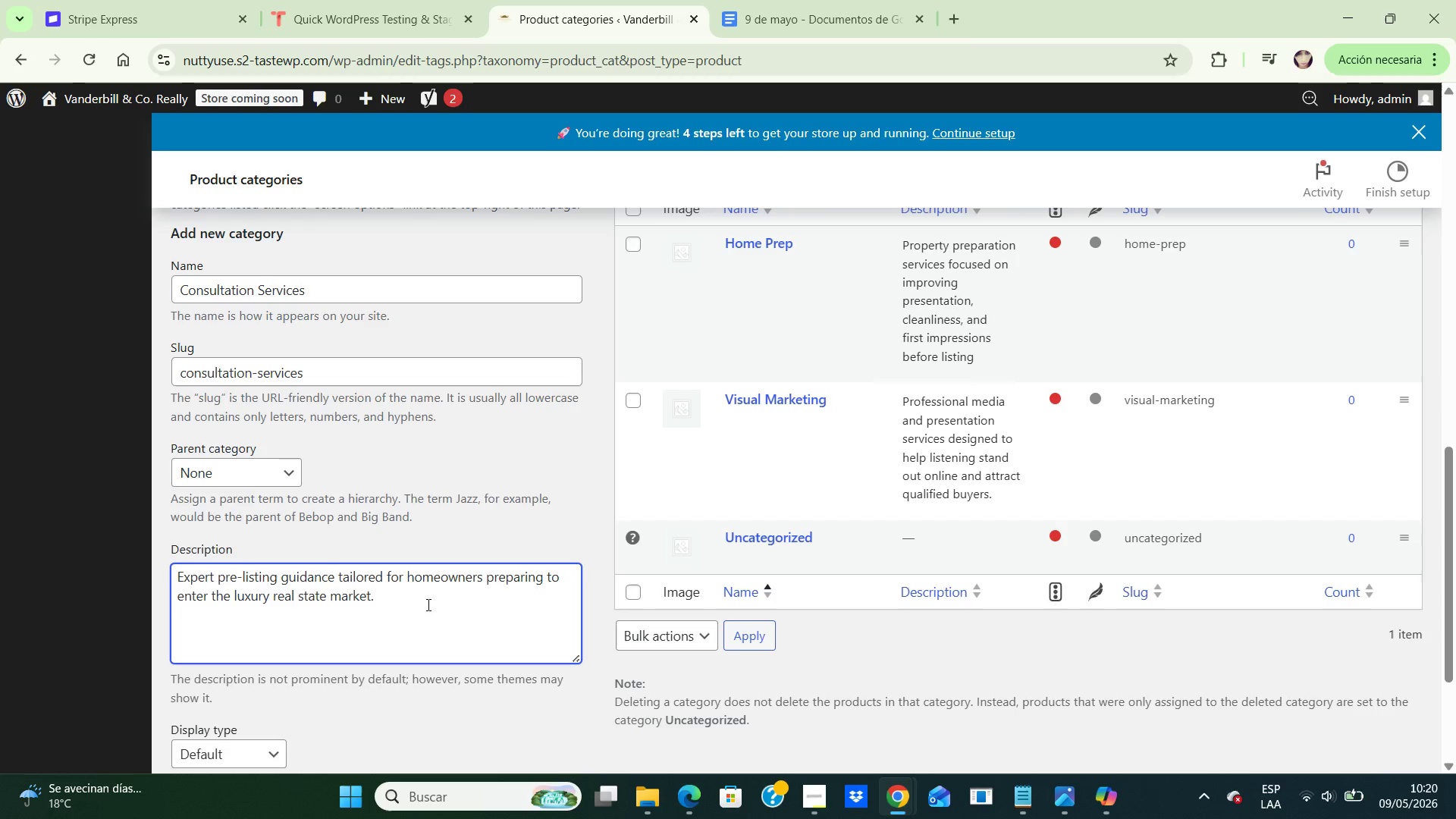 
left_click_drag(start_coordinate=[1446, 551], to_coordinate=[1455, 656])
 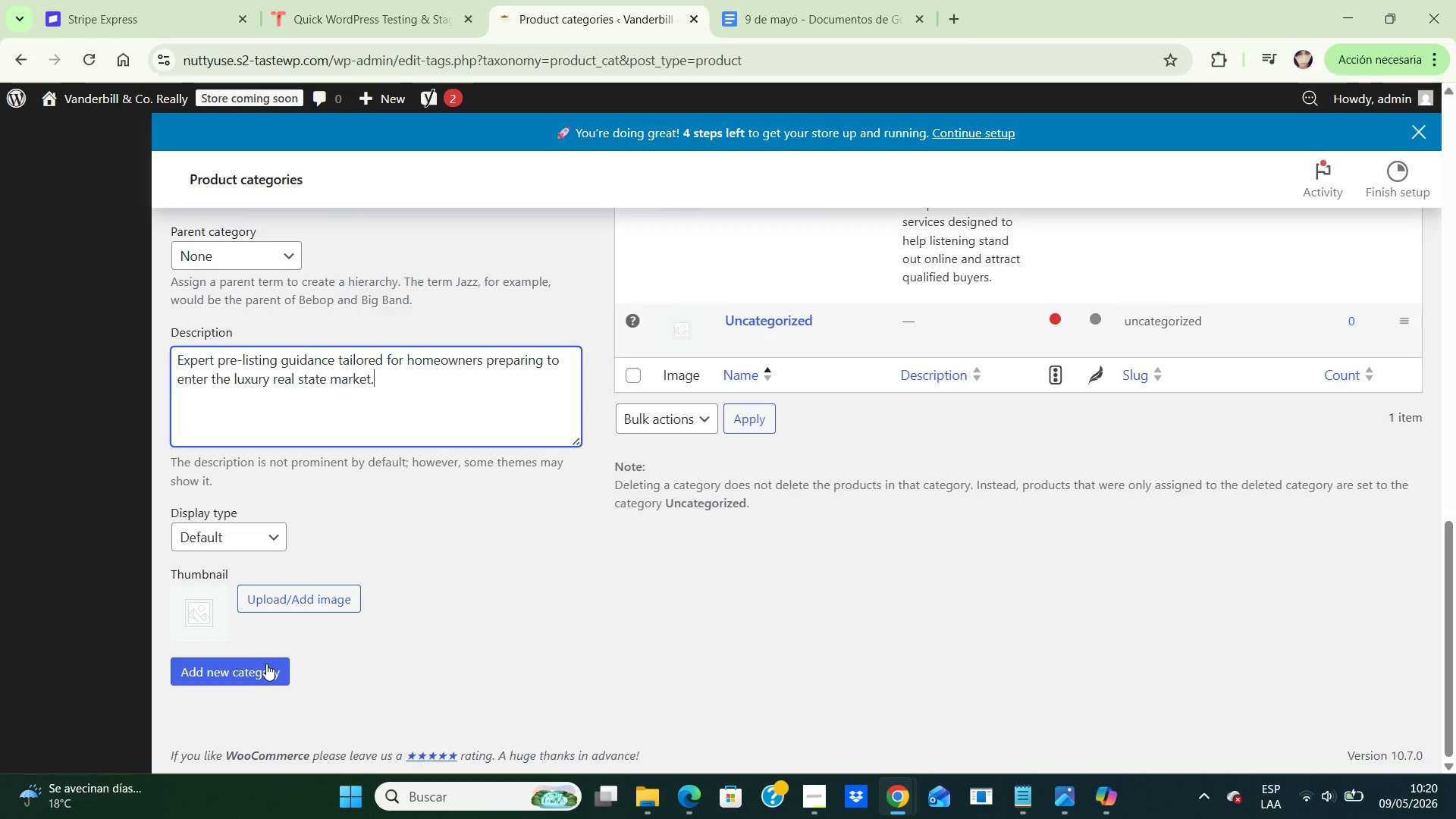 
left_click([266, 664])
 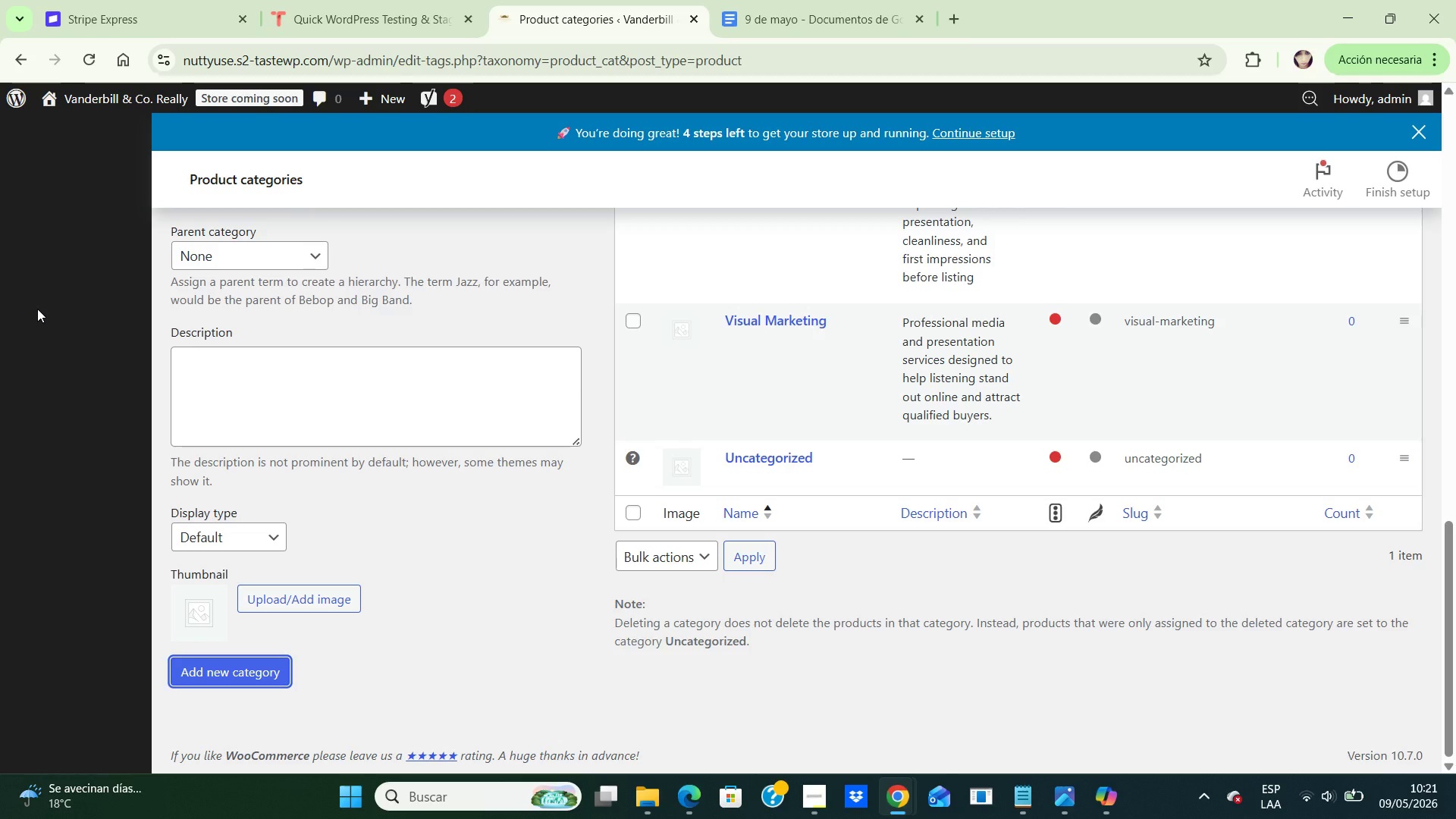 
wait(55.91)
 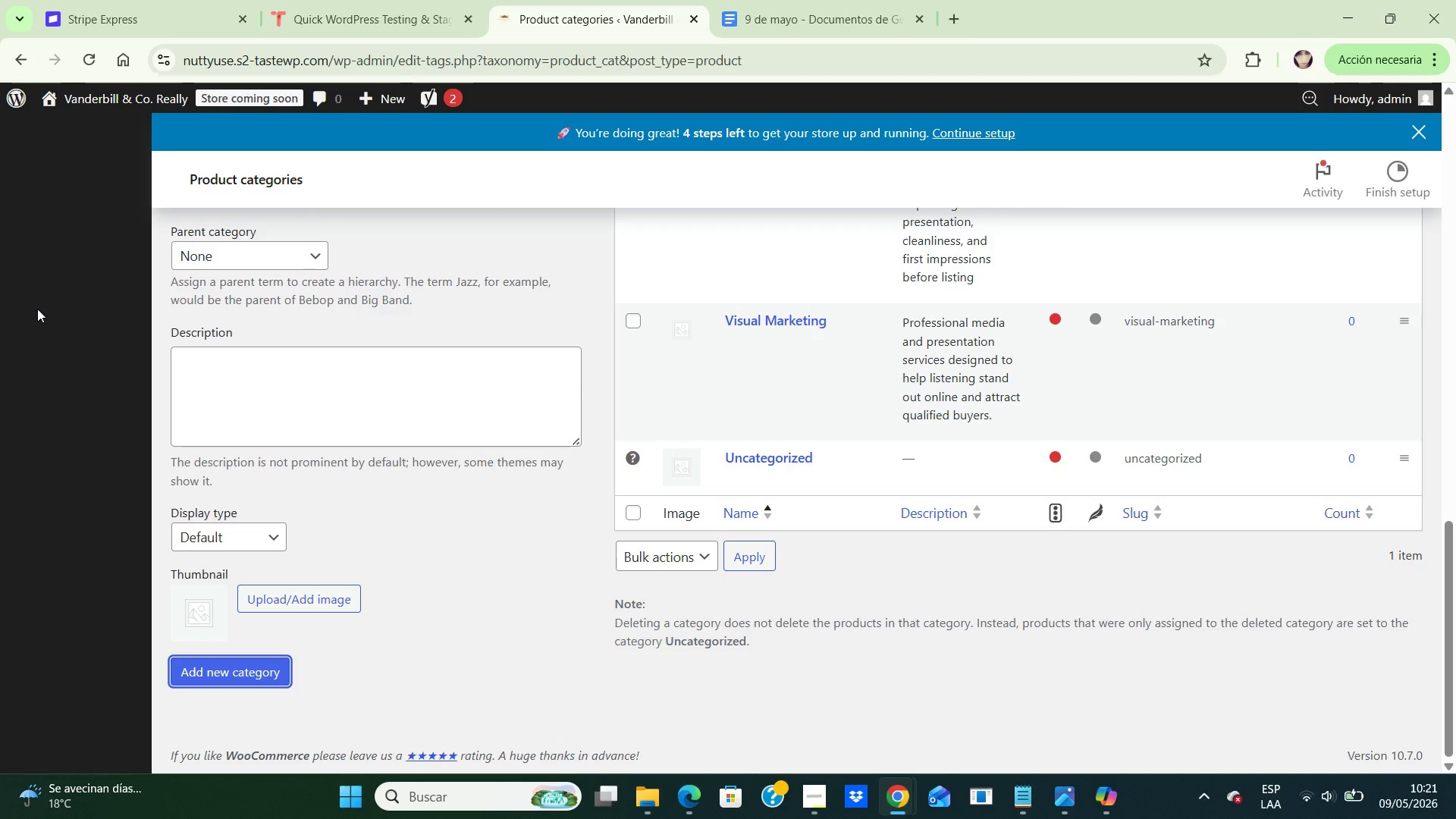 
left_click([1050, 723])
 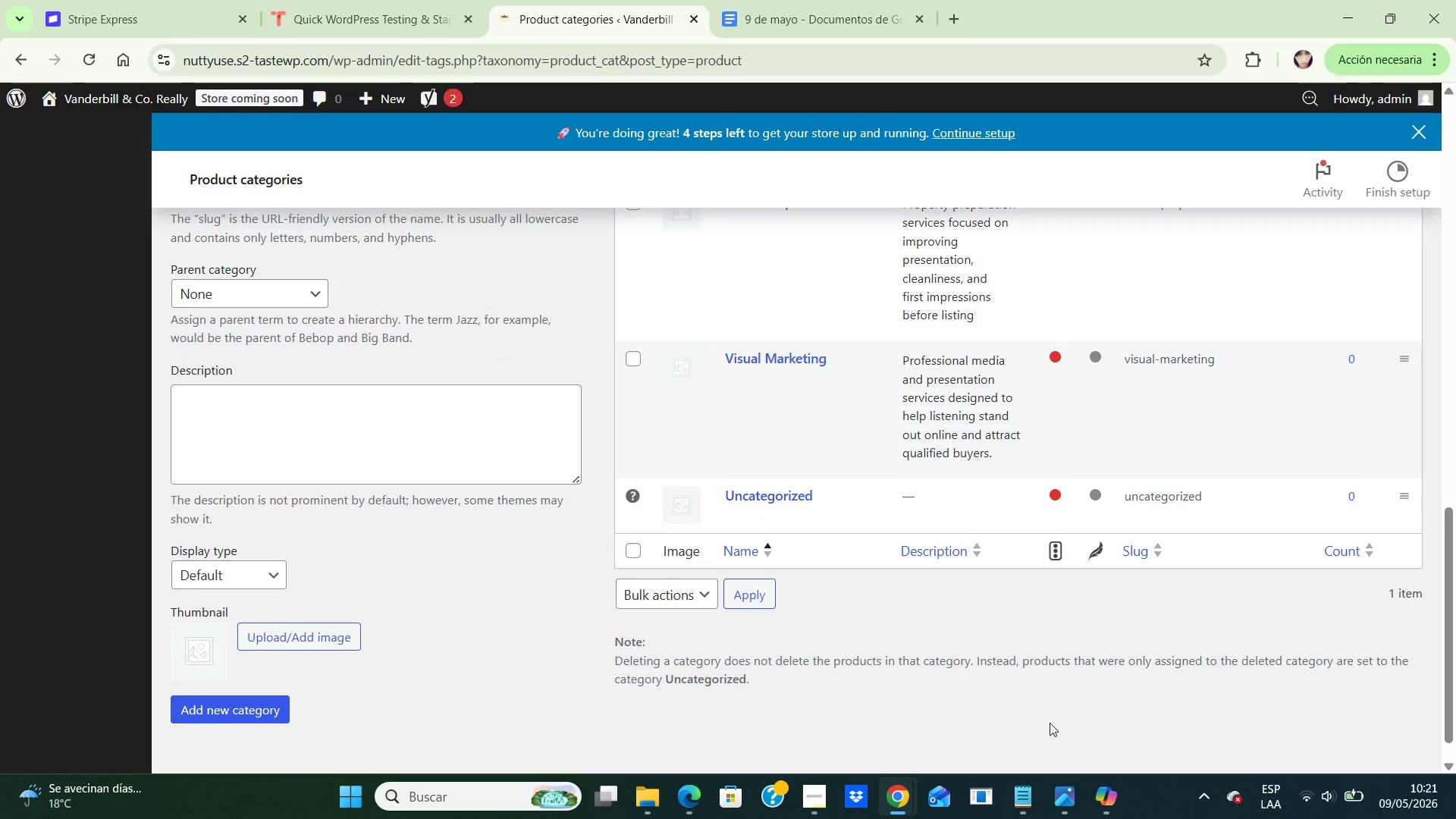 
key(ArrowUp)
 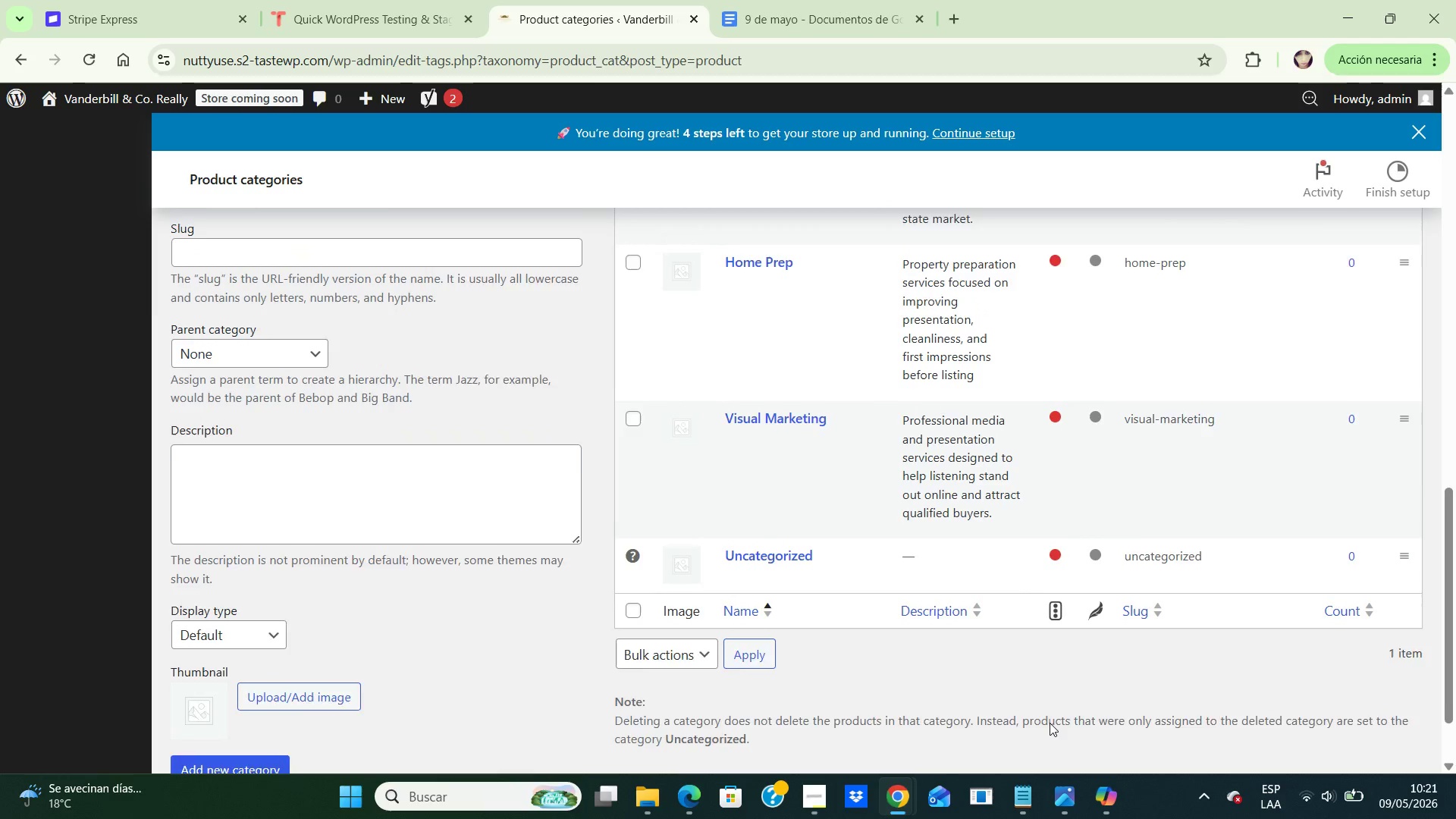 
key(ArrowUp)
 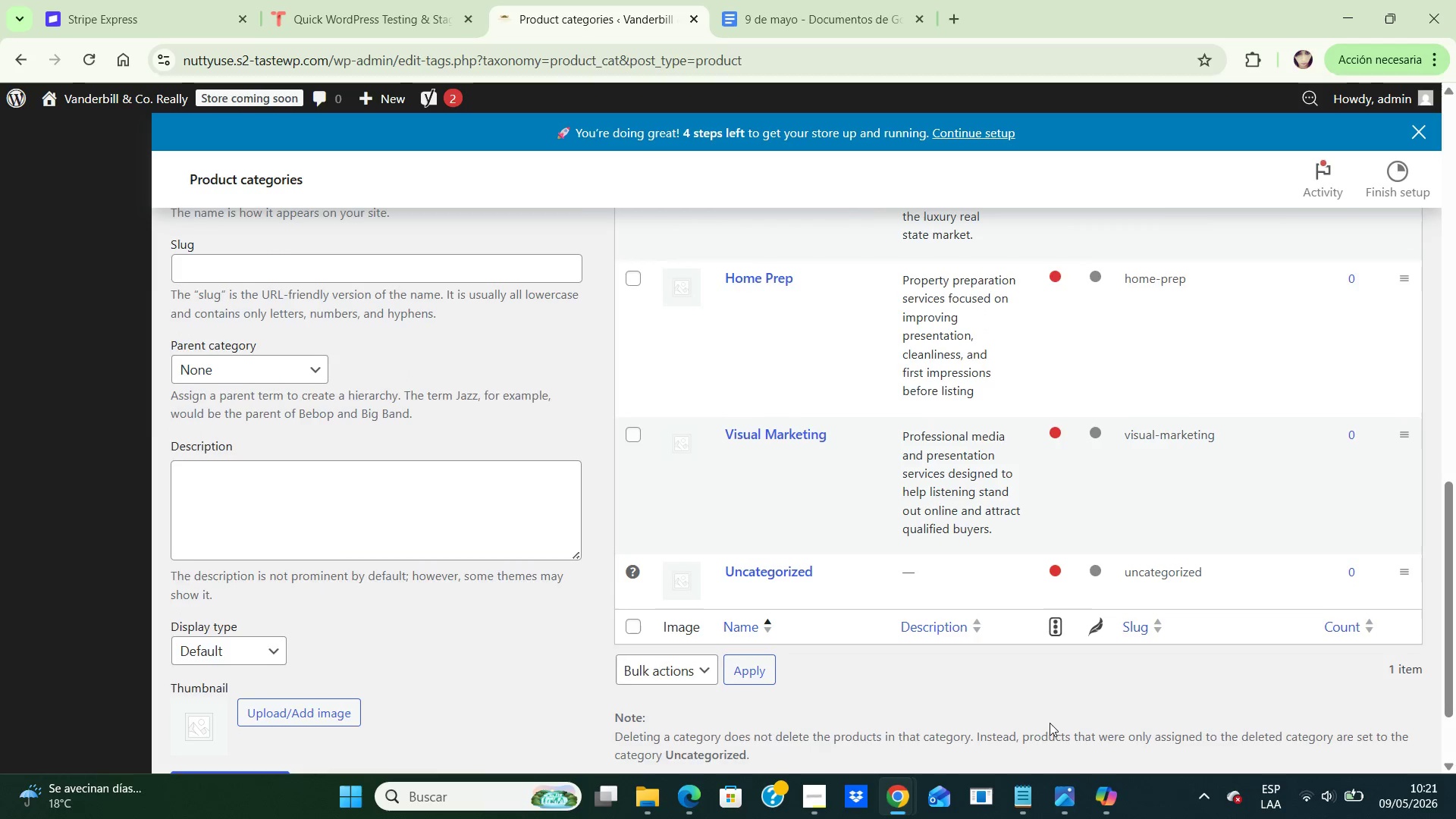 
key(ArrowUp)
 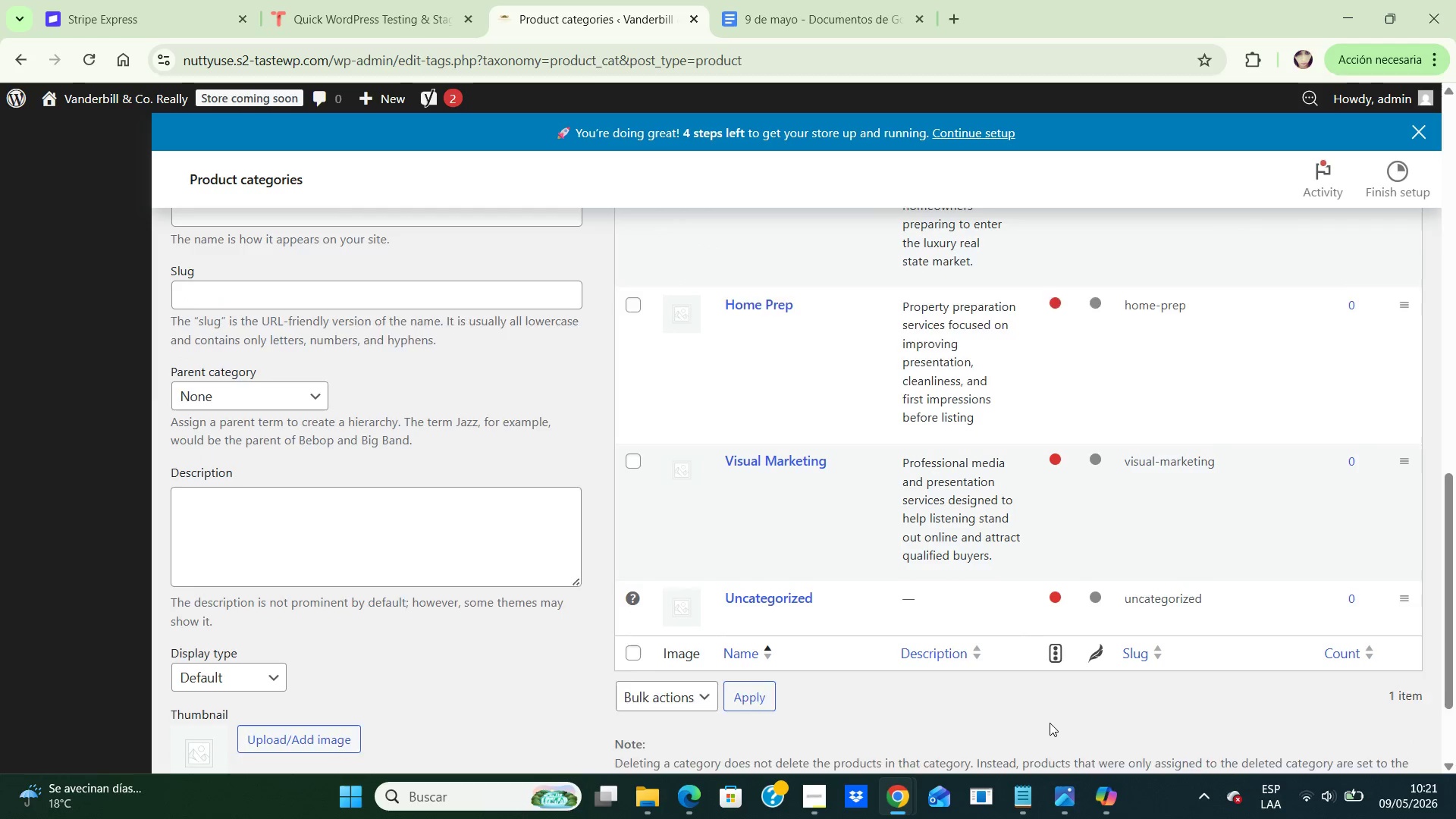 
key(ArrowUp)
 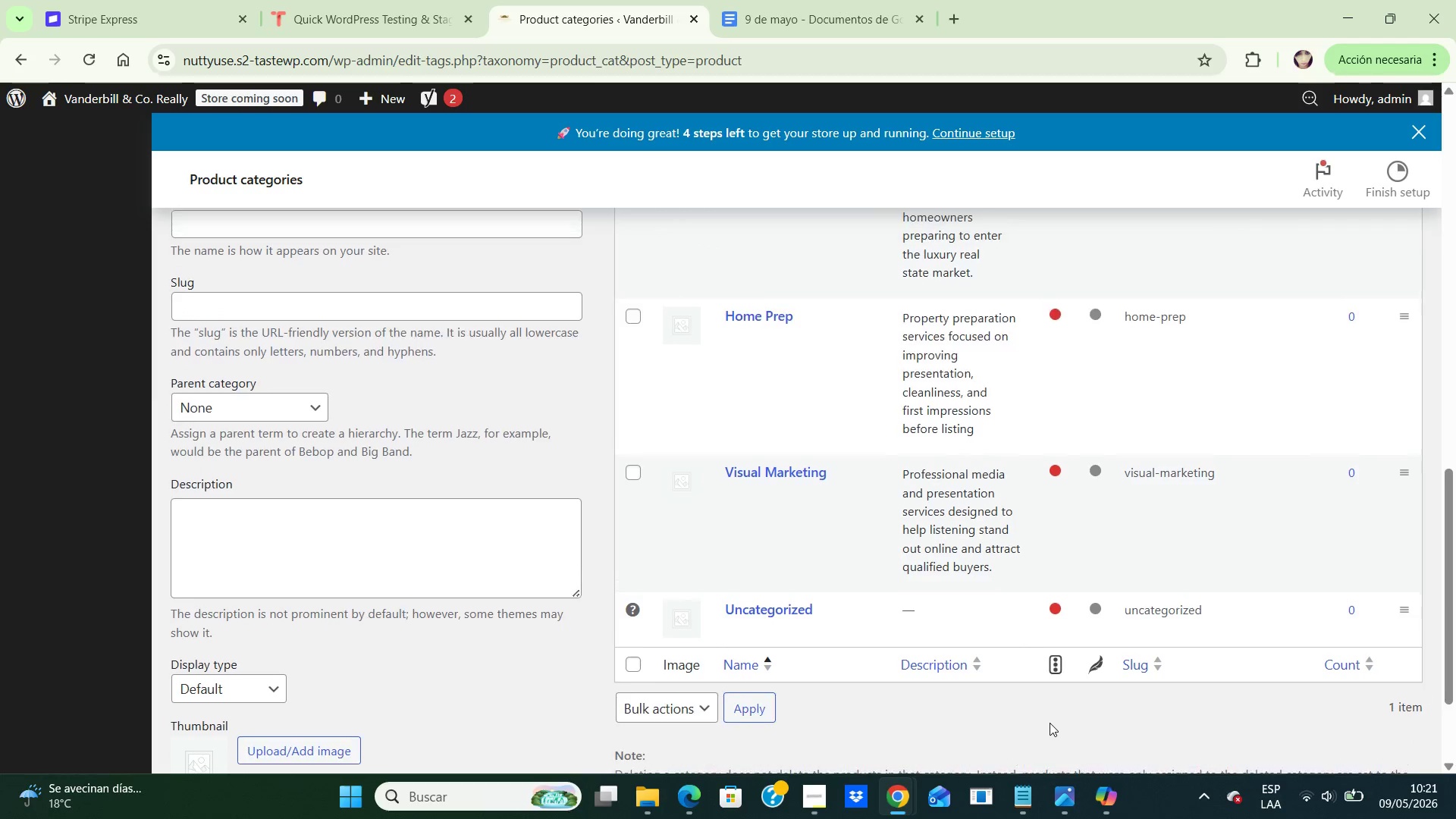 
key(ArrowUp)
 